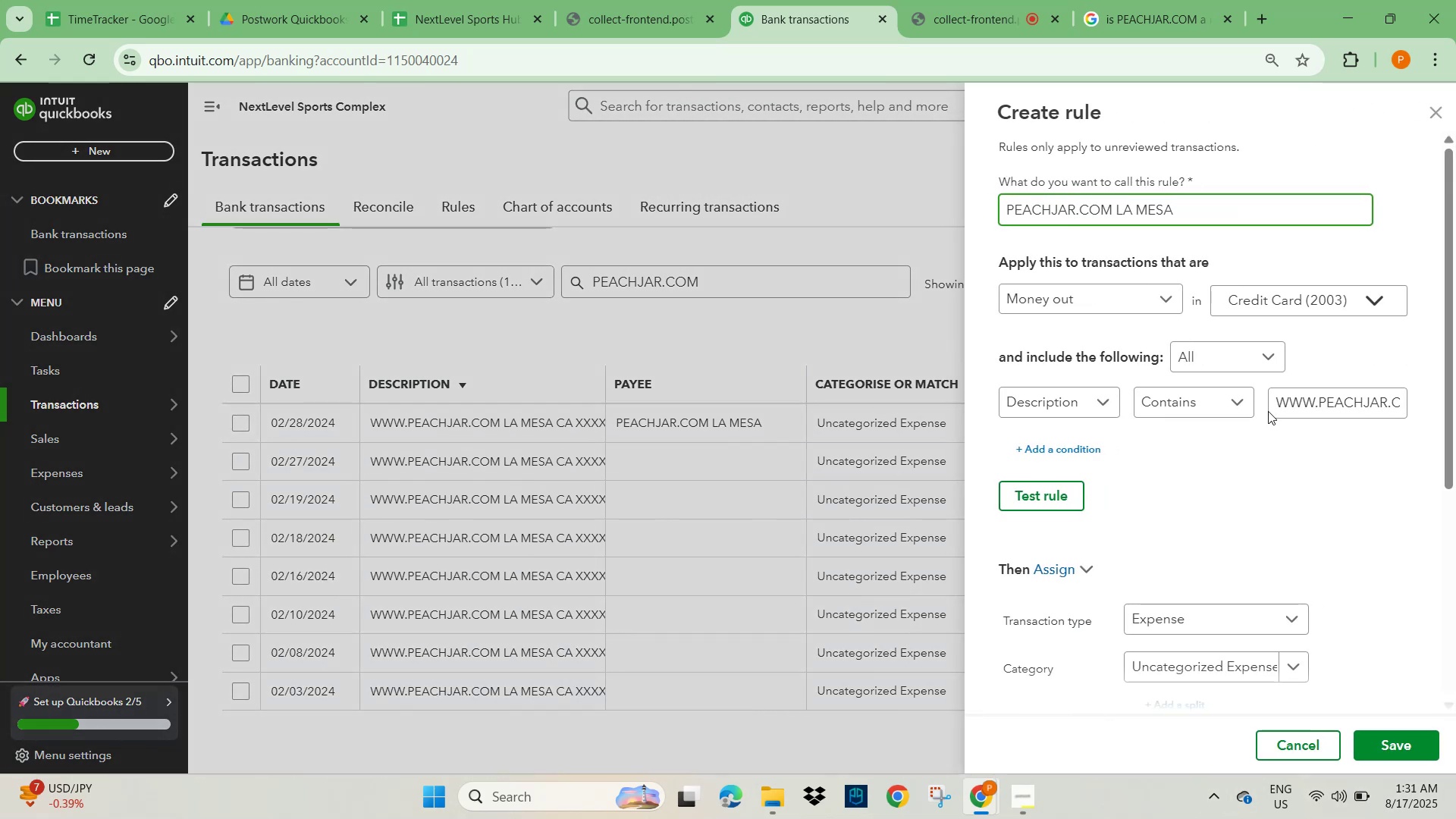 
left_click([1296, 400])
 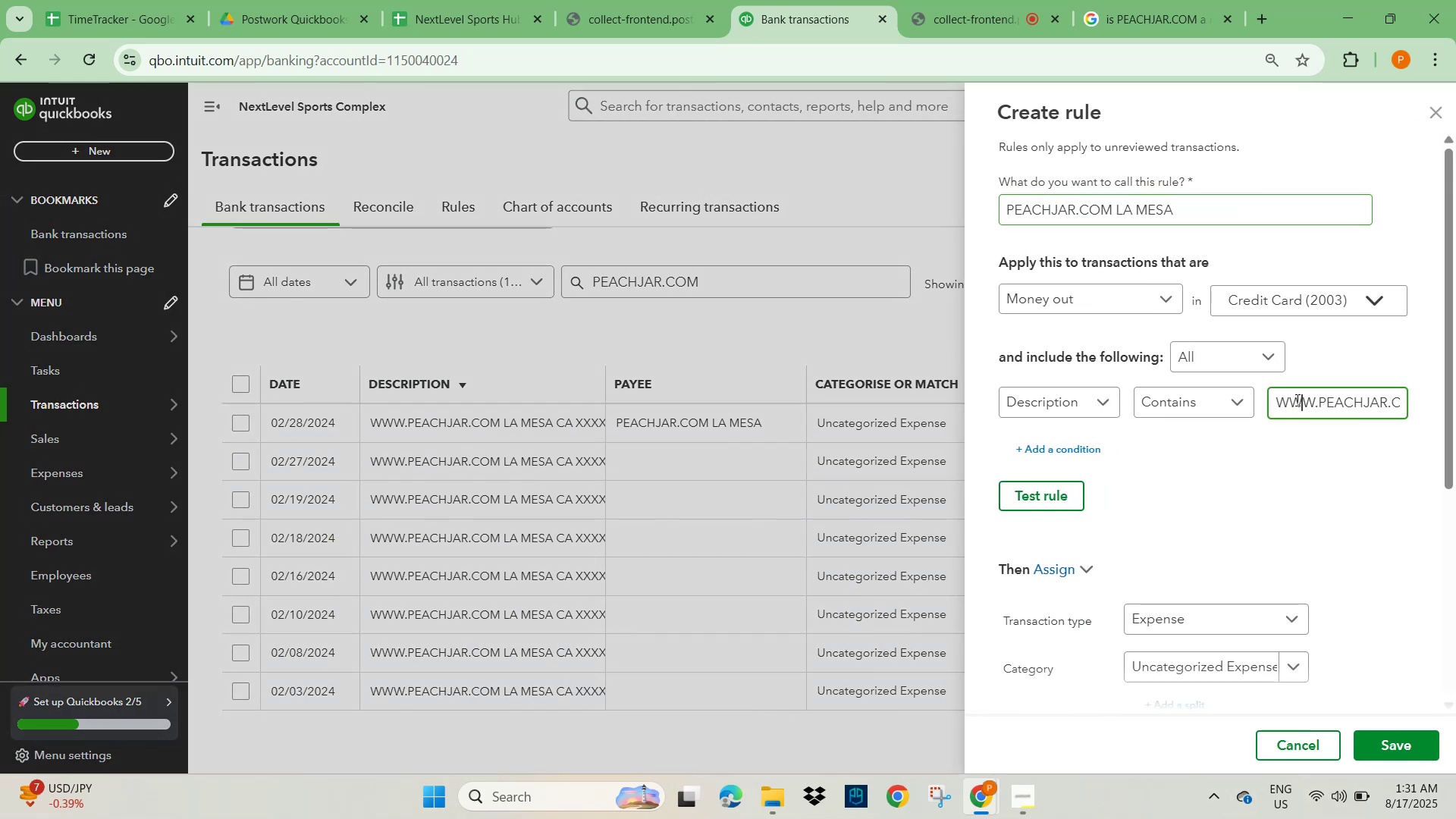 
key(Control+A)
 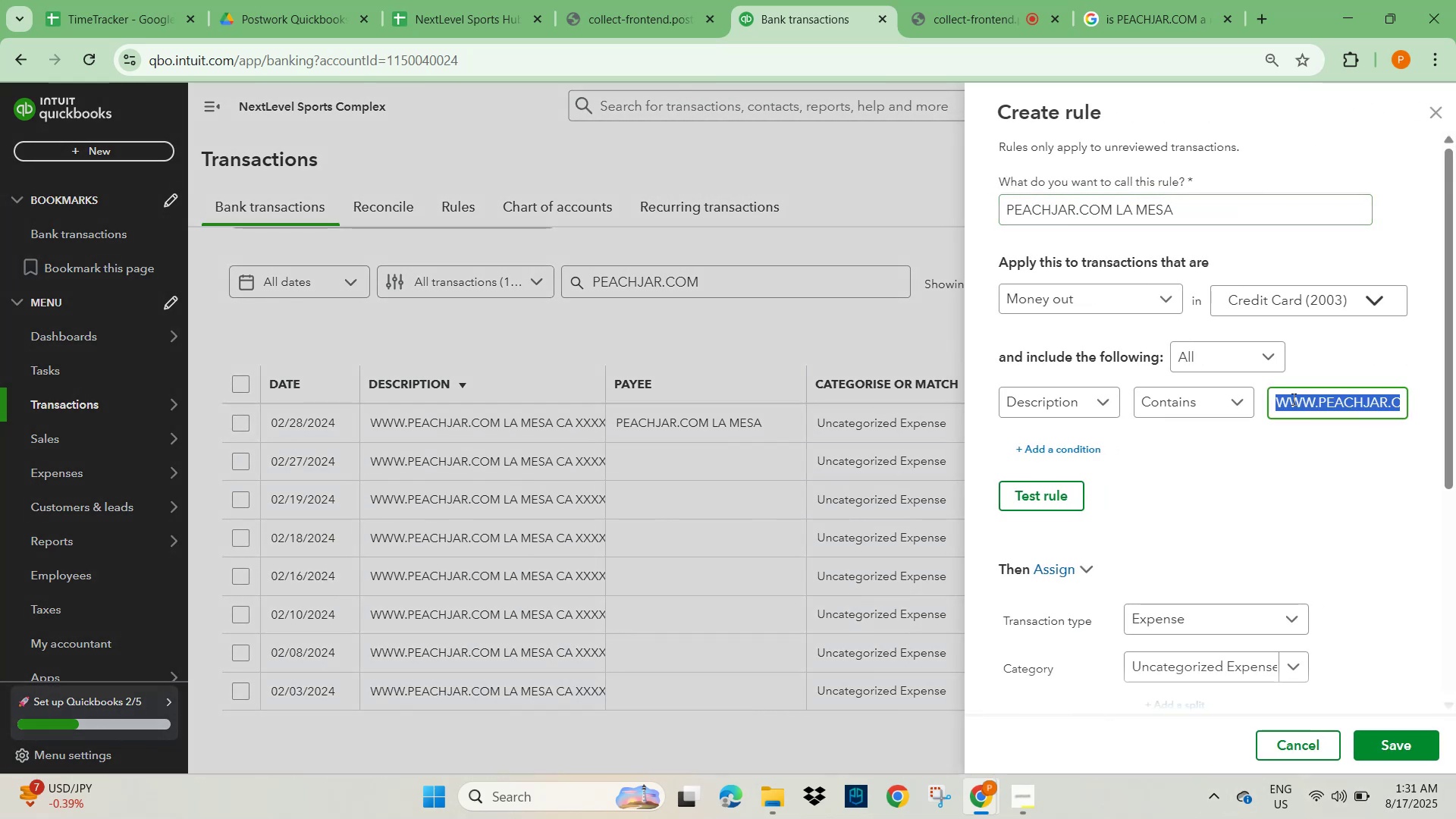 
key(Control+V)
 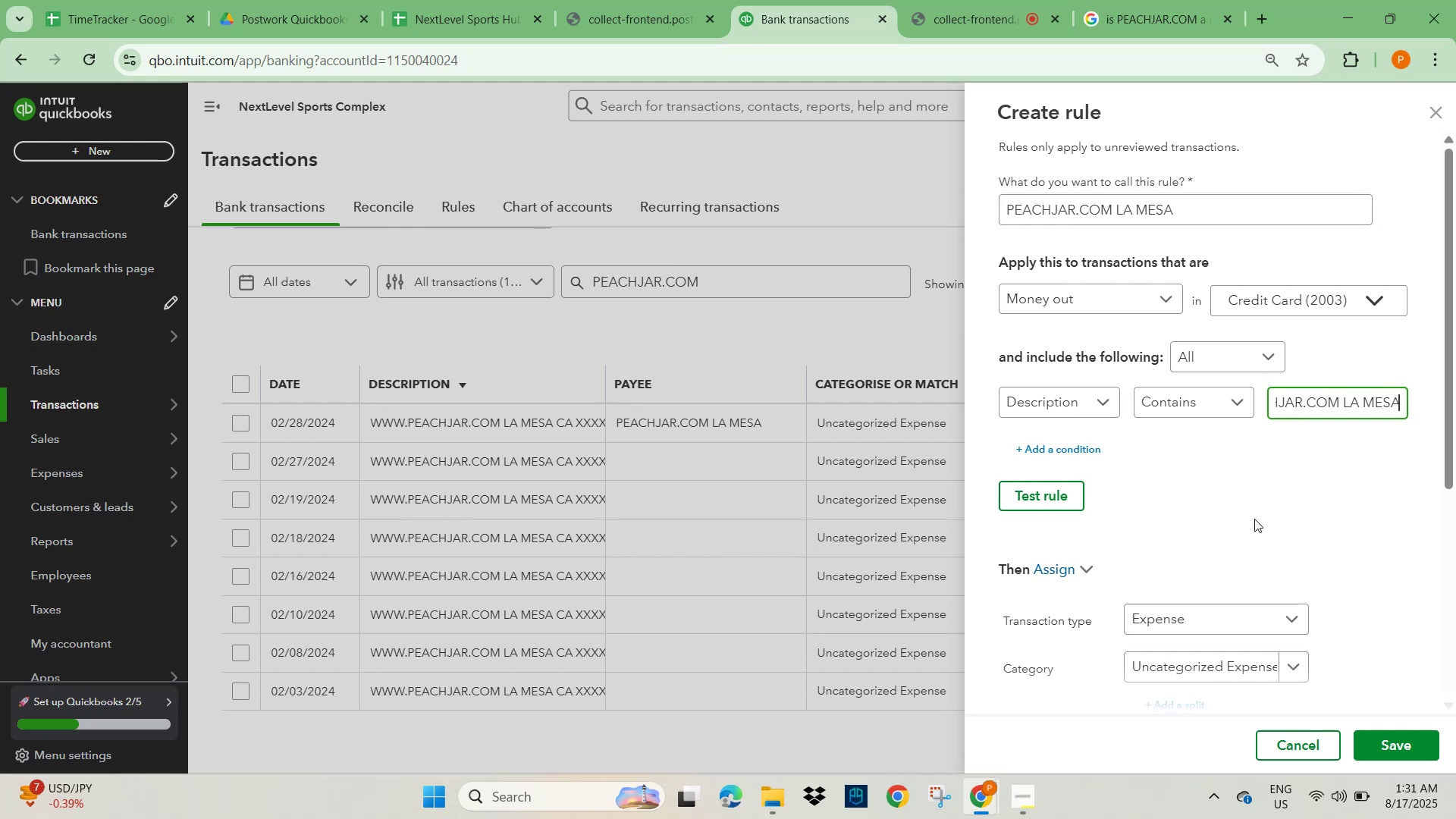 
left_click([1260, 535])
 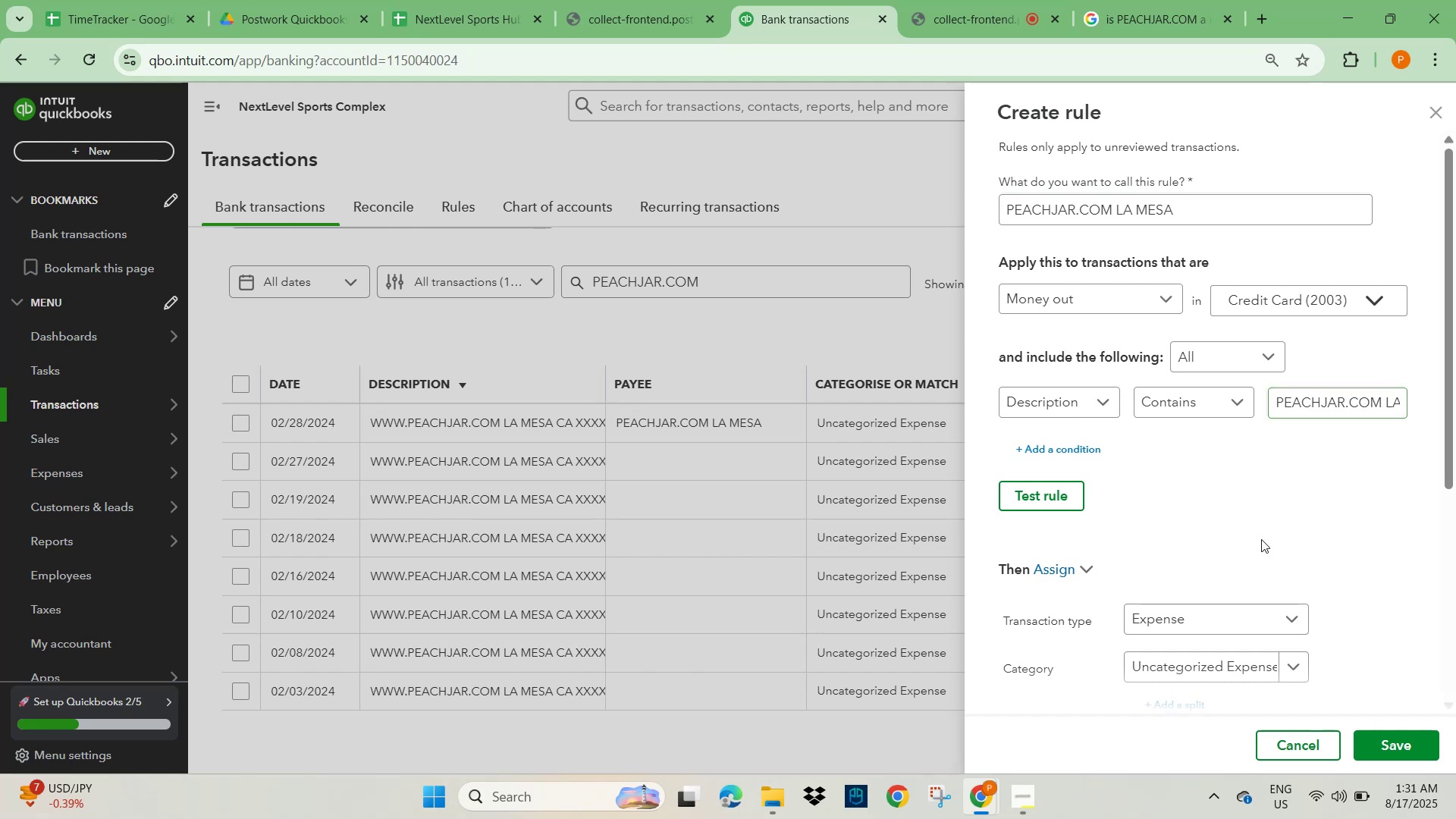 
scroll: coordinate [1261, 566], scroll_direction: down, amount: 3.0
 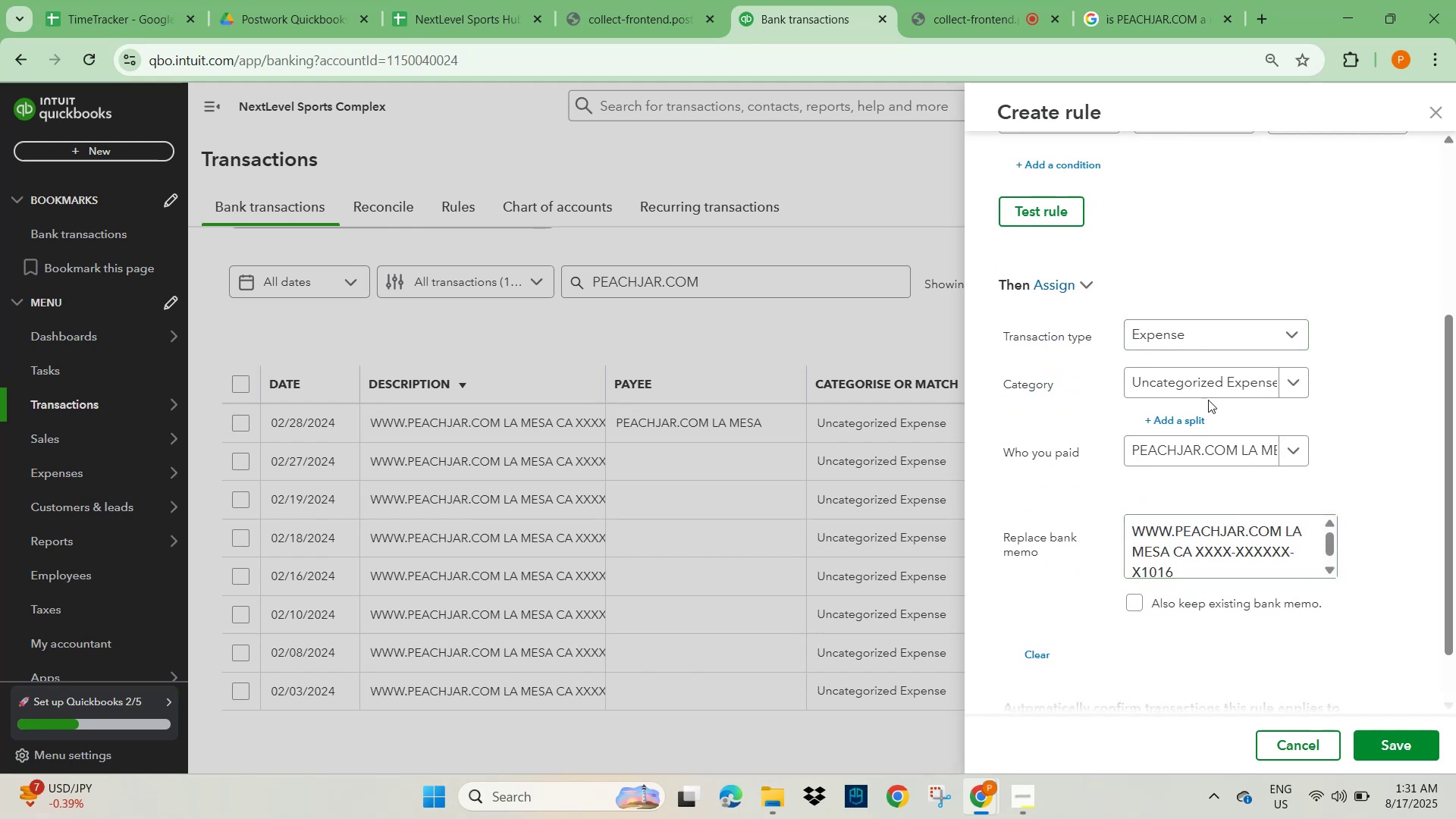 
left_click([1207, 391])
 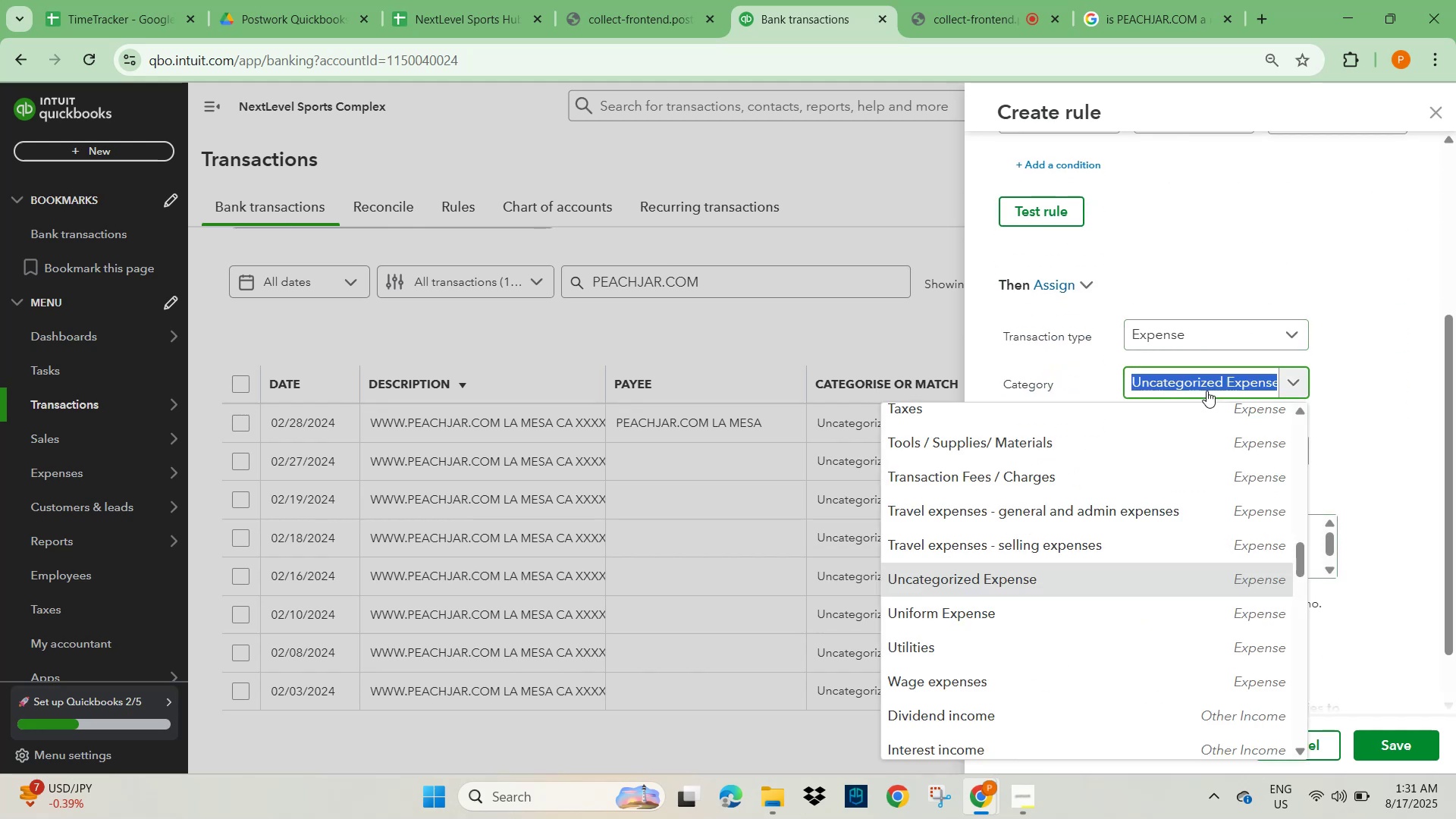 
type(mar)
 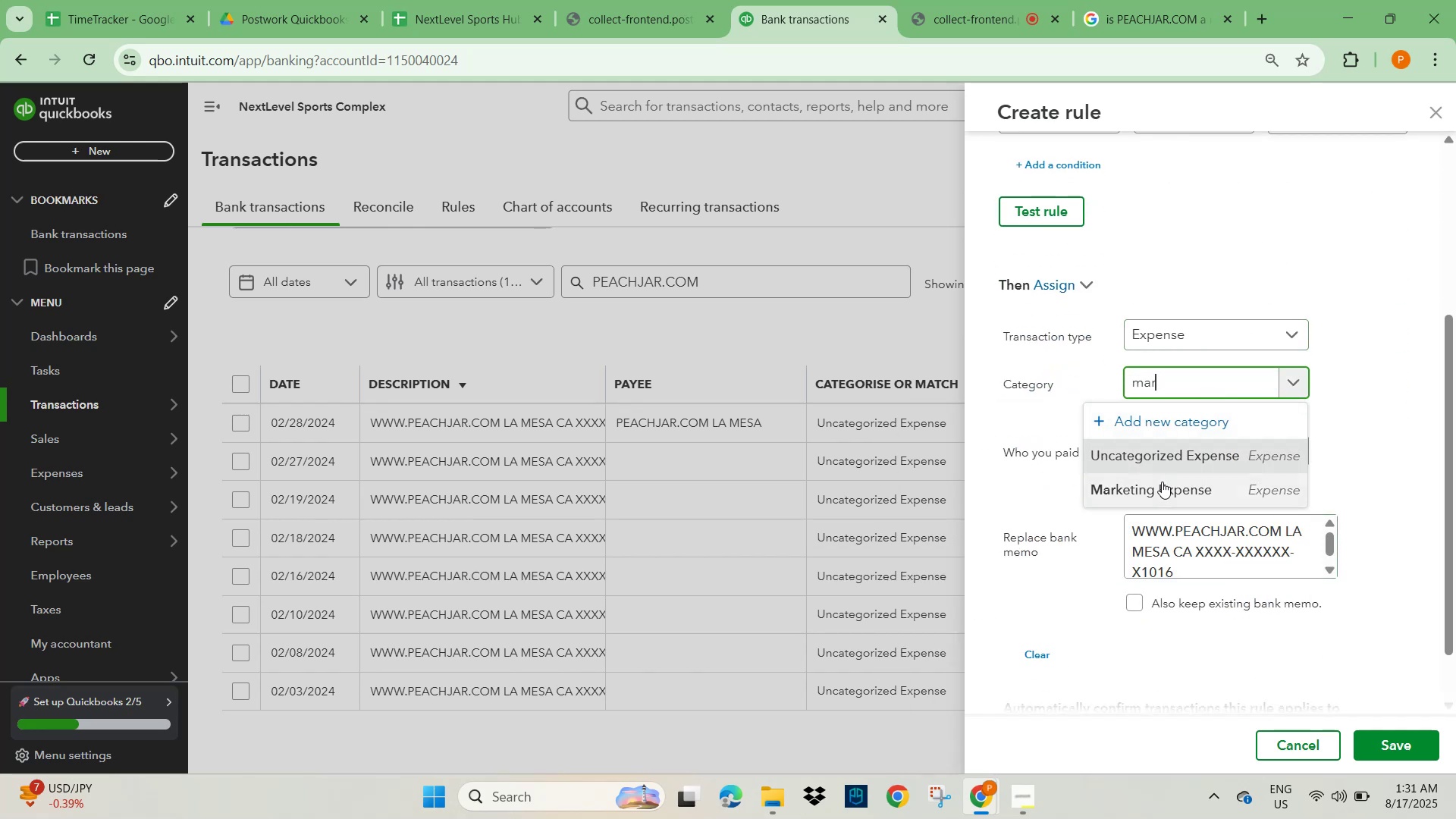 
left_click([1158, 489])
 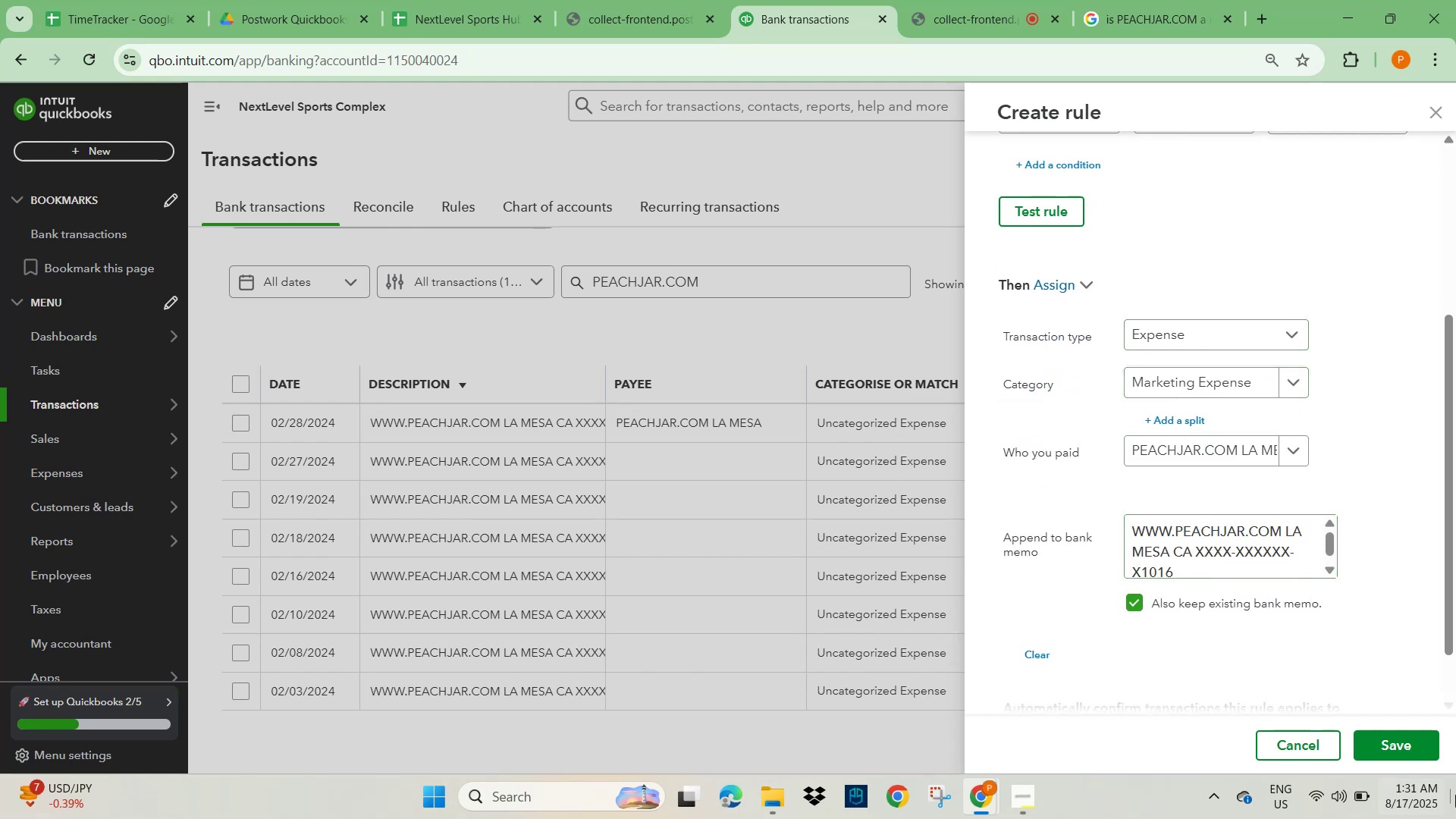 
left_click([1420, 738])
 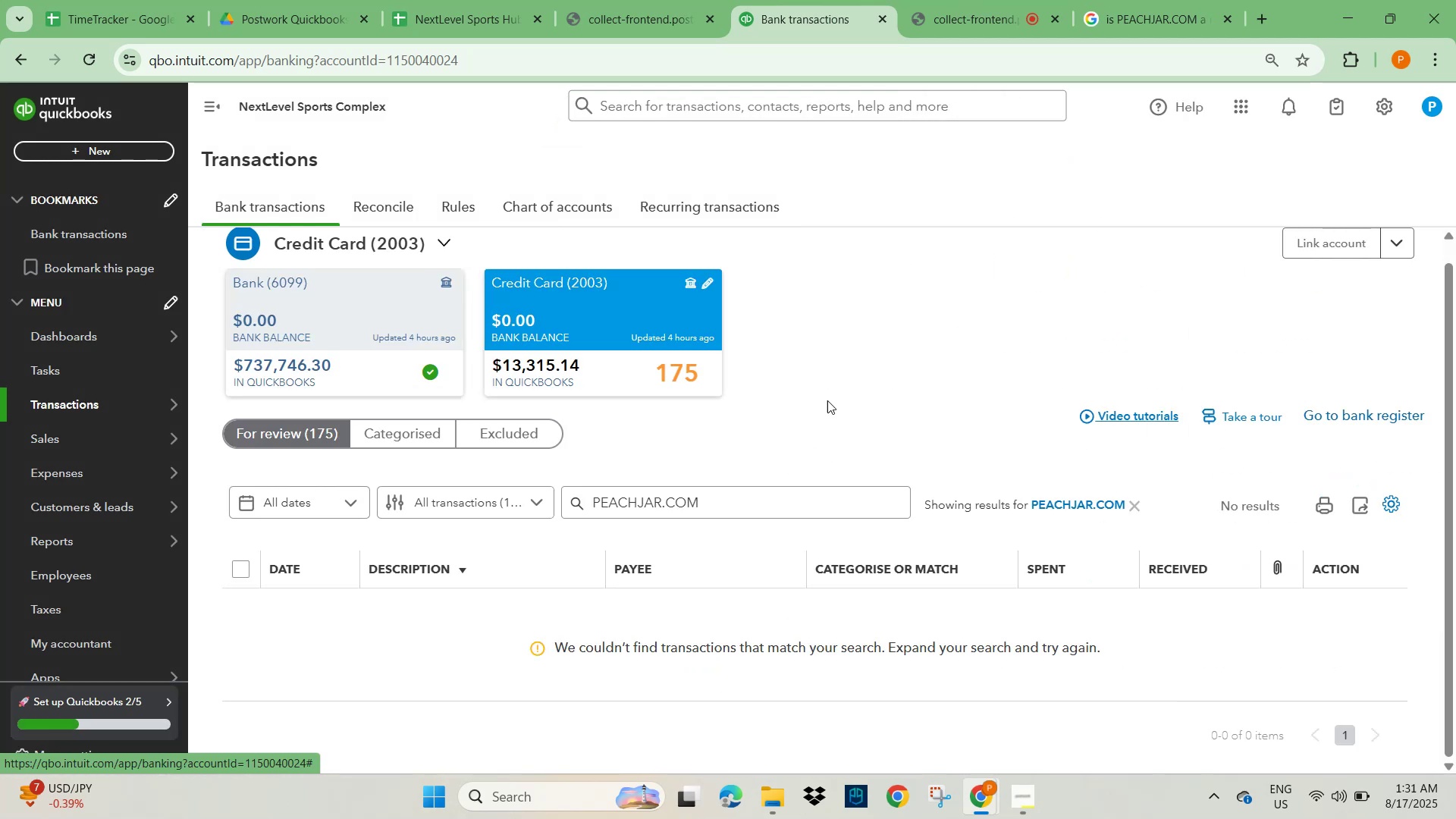 
wait(5.99)
 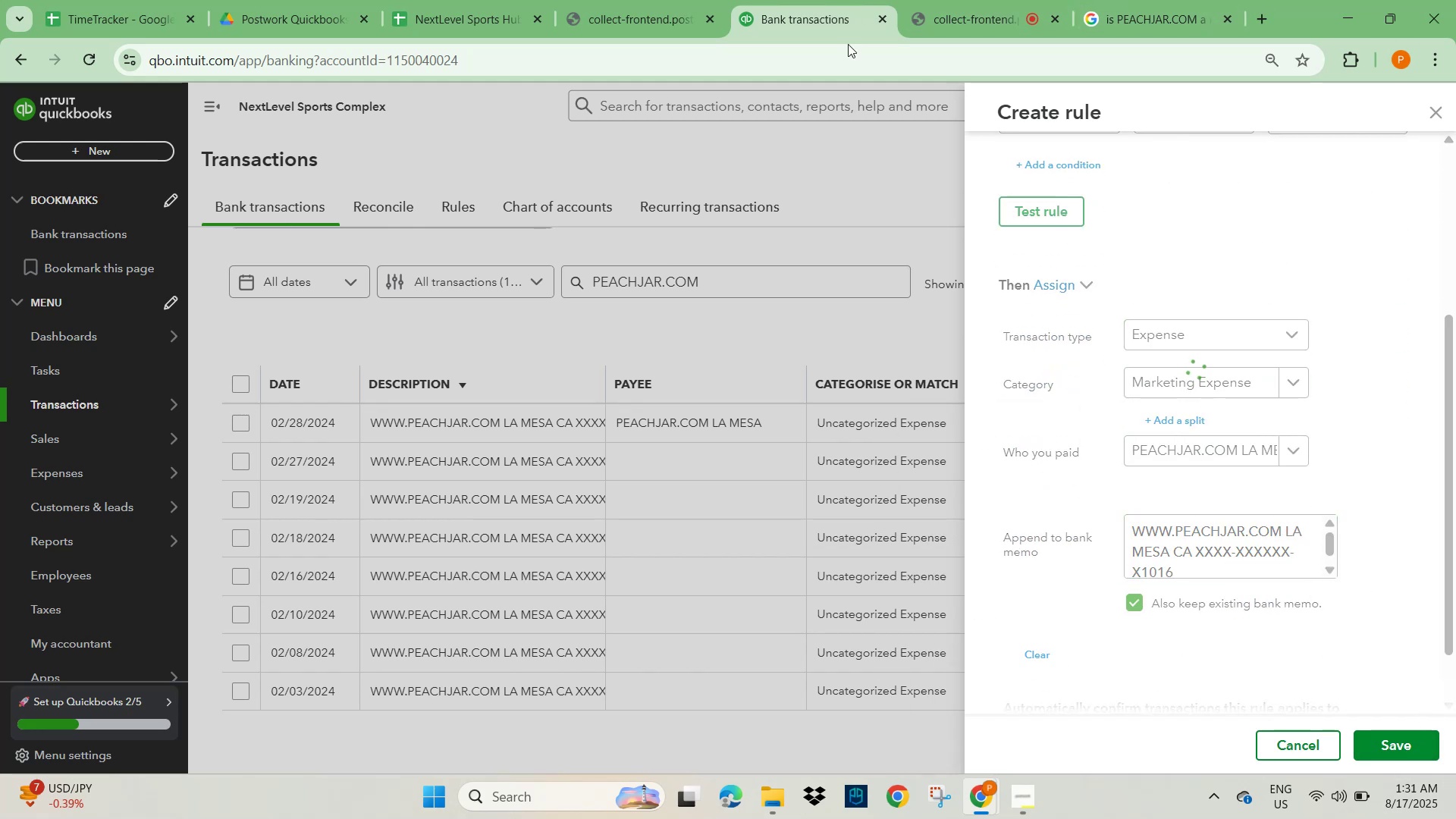 
left_click([1134, 504])
 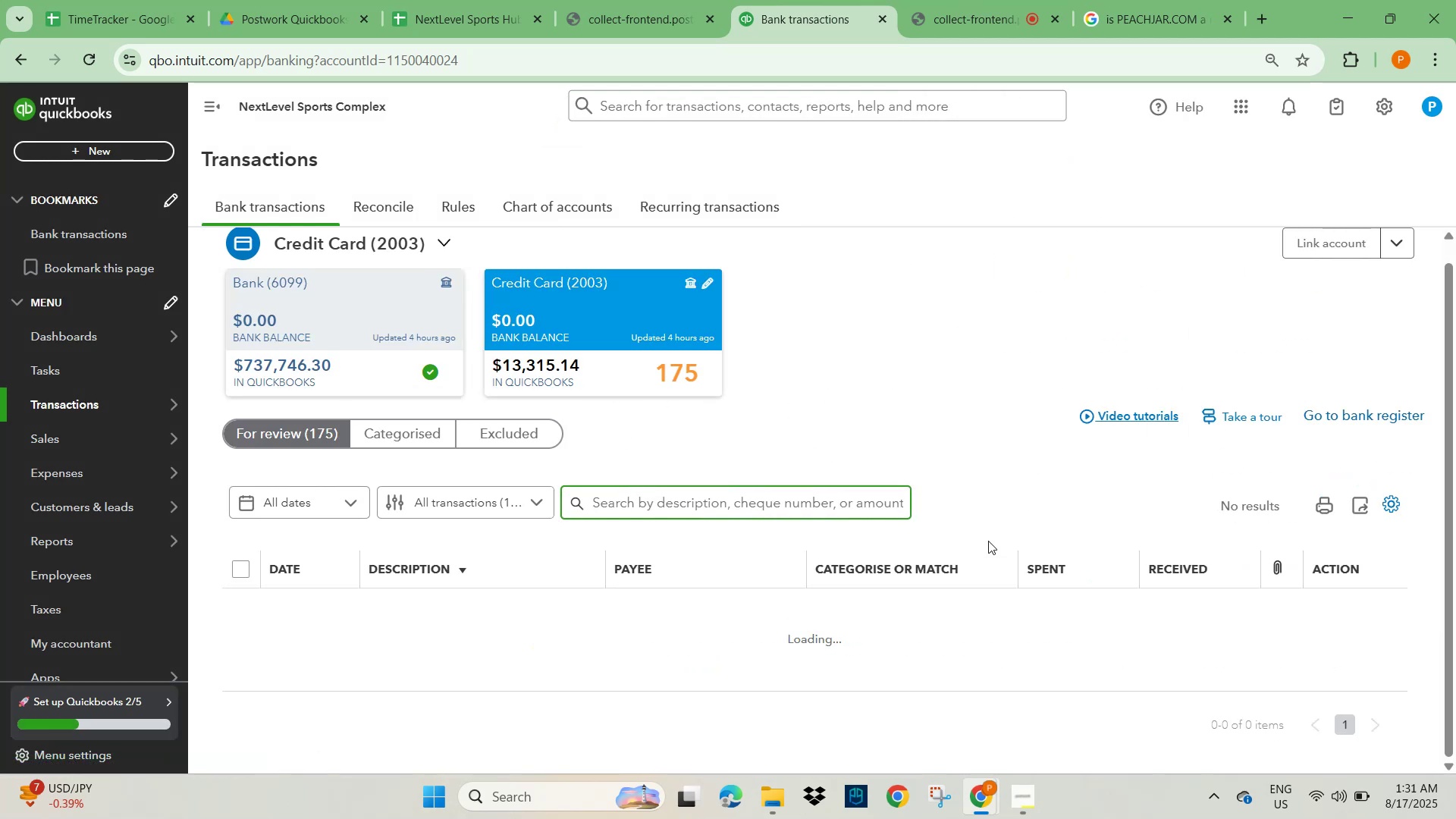 
scroll: coordinate [708, 488], scroll_direction: down, amount: 5.0
 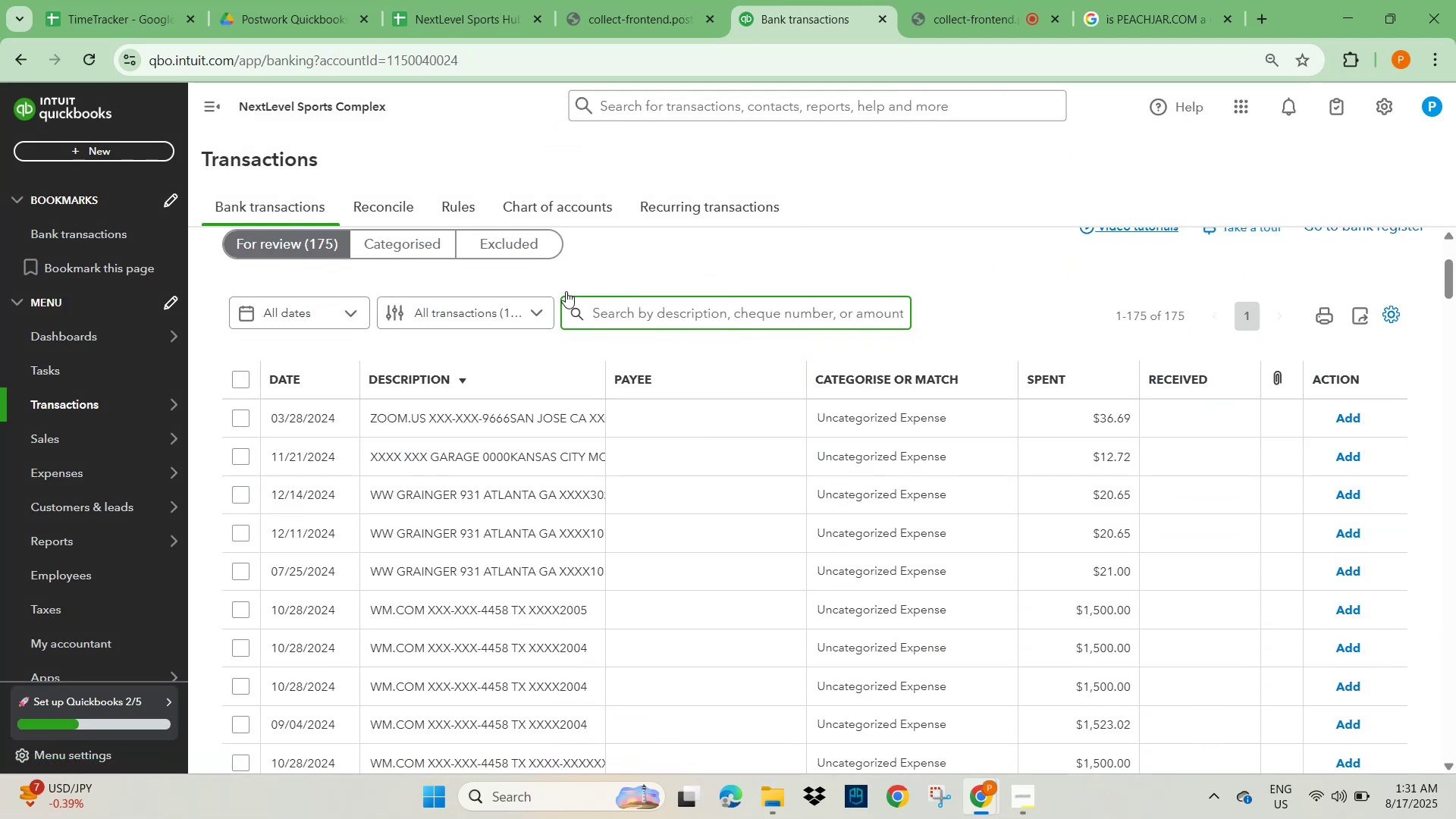 
left_click([961, 20])
 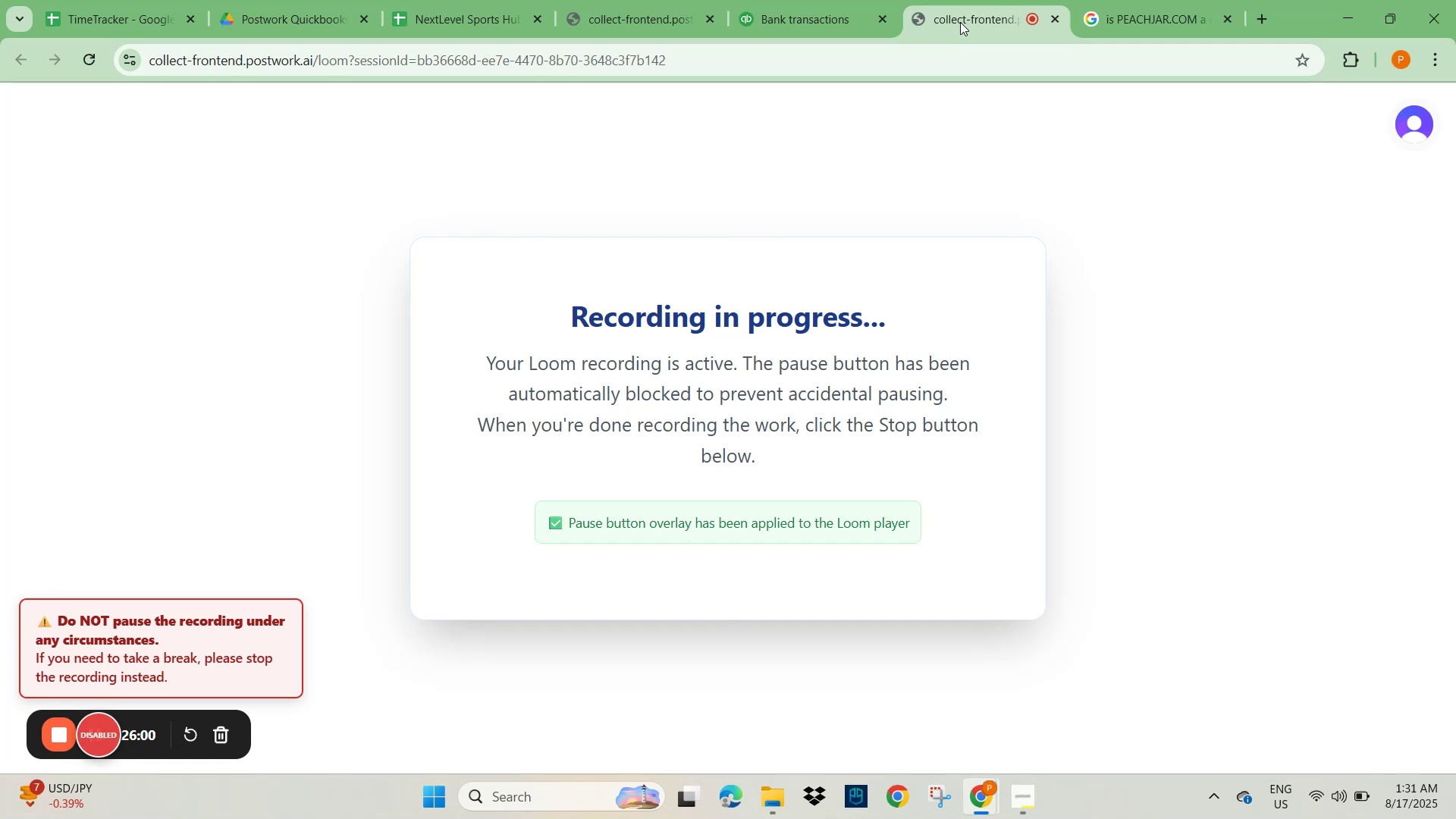 
left_click([786, 18])
 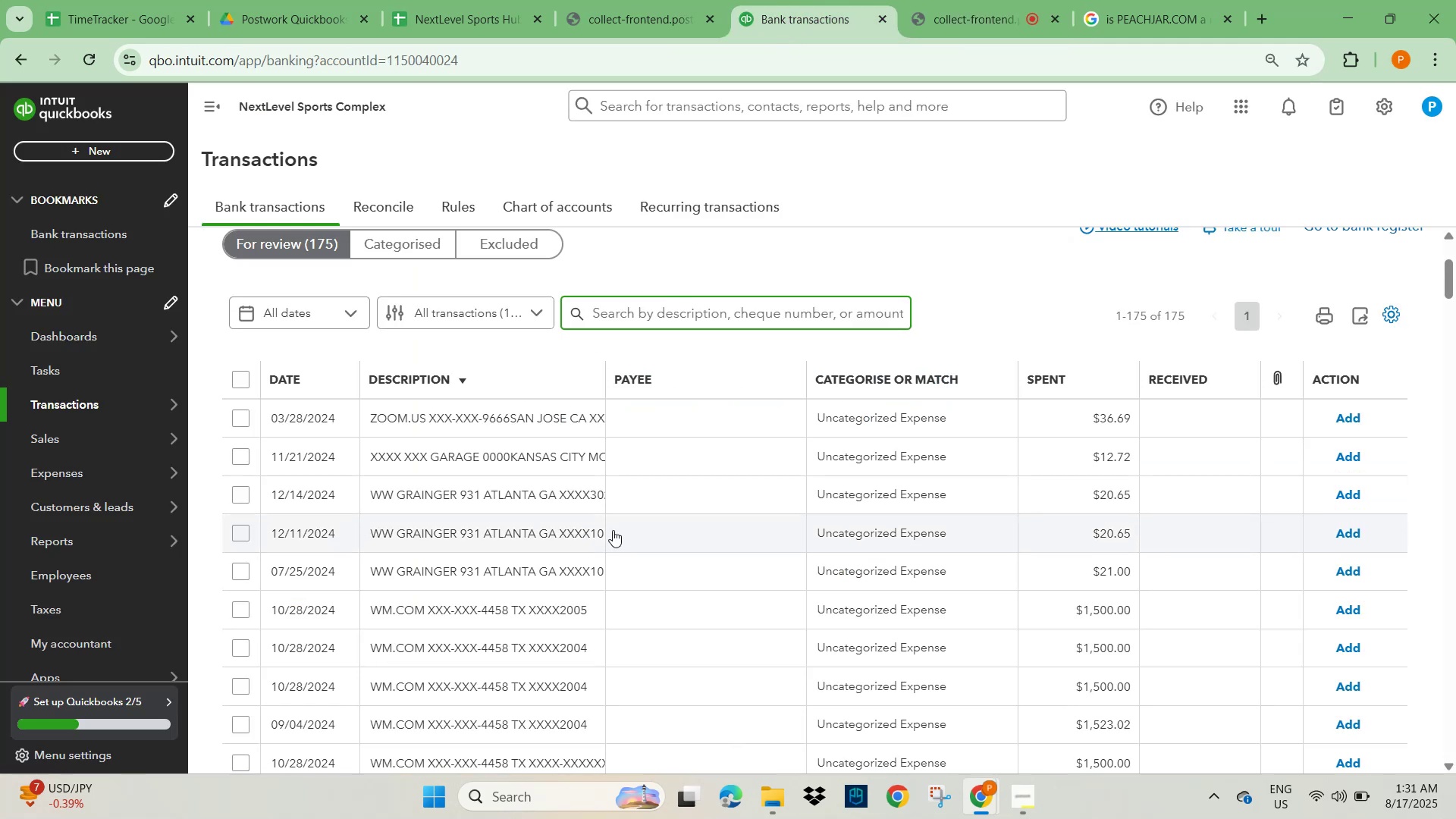 
scroll: coordinate [469, 550], scroll_direction: down, amount: 4.0
 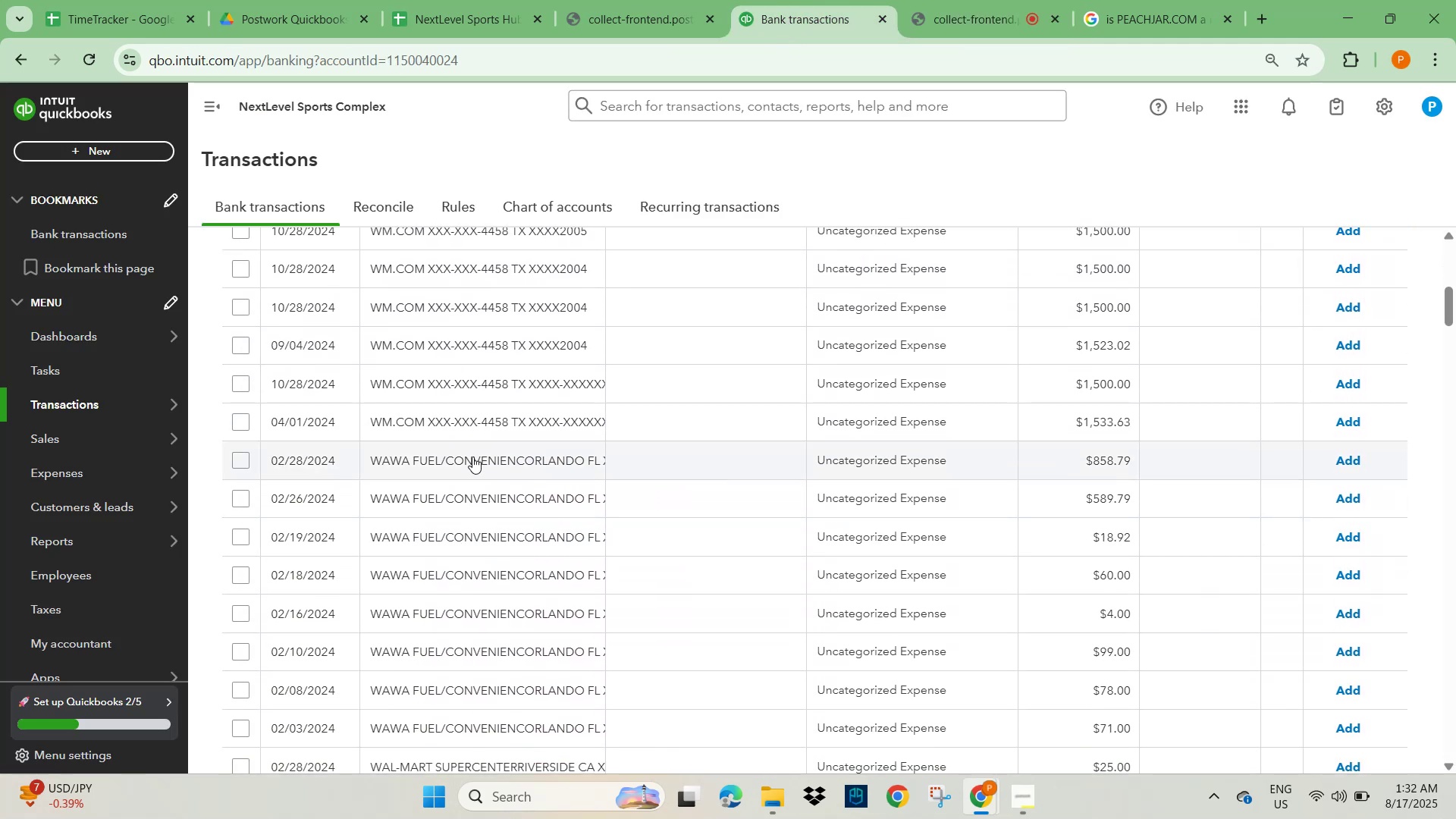 
left_click([472, 457])
 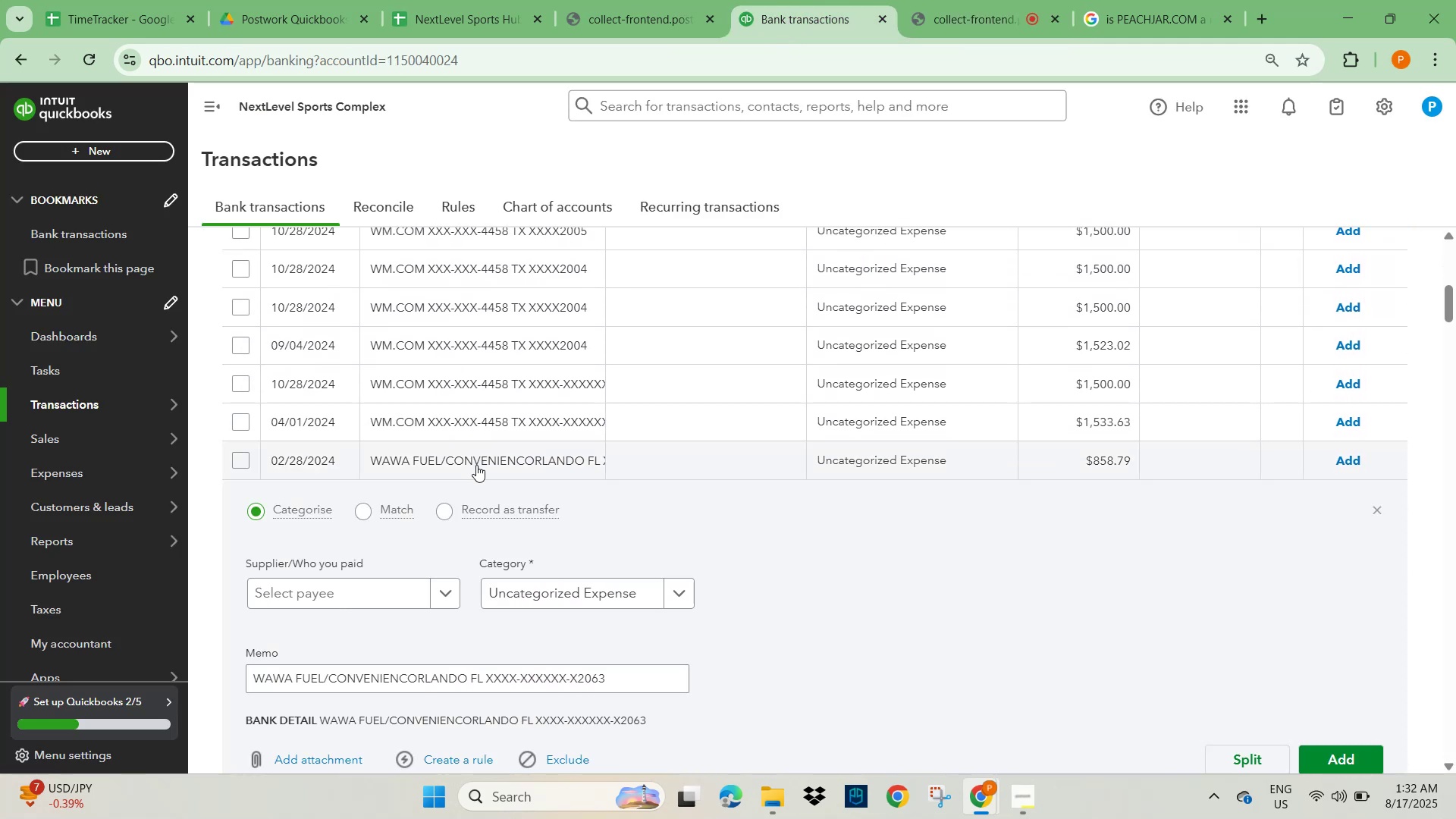 
scroll: coordinate [457, 599], scroll_direction: down, amount: 2.0
 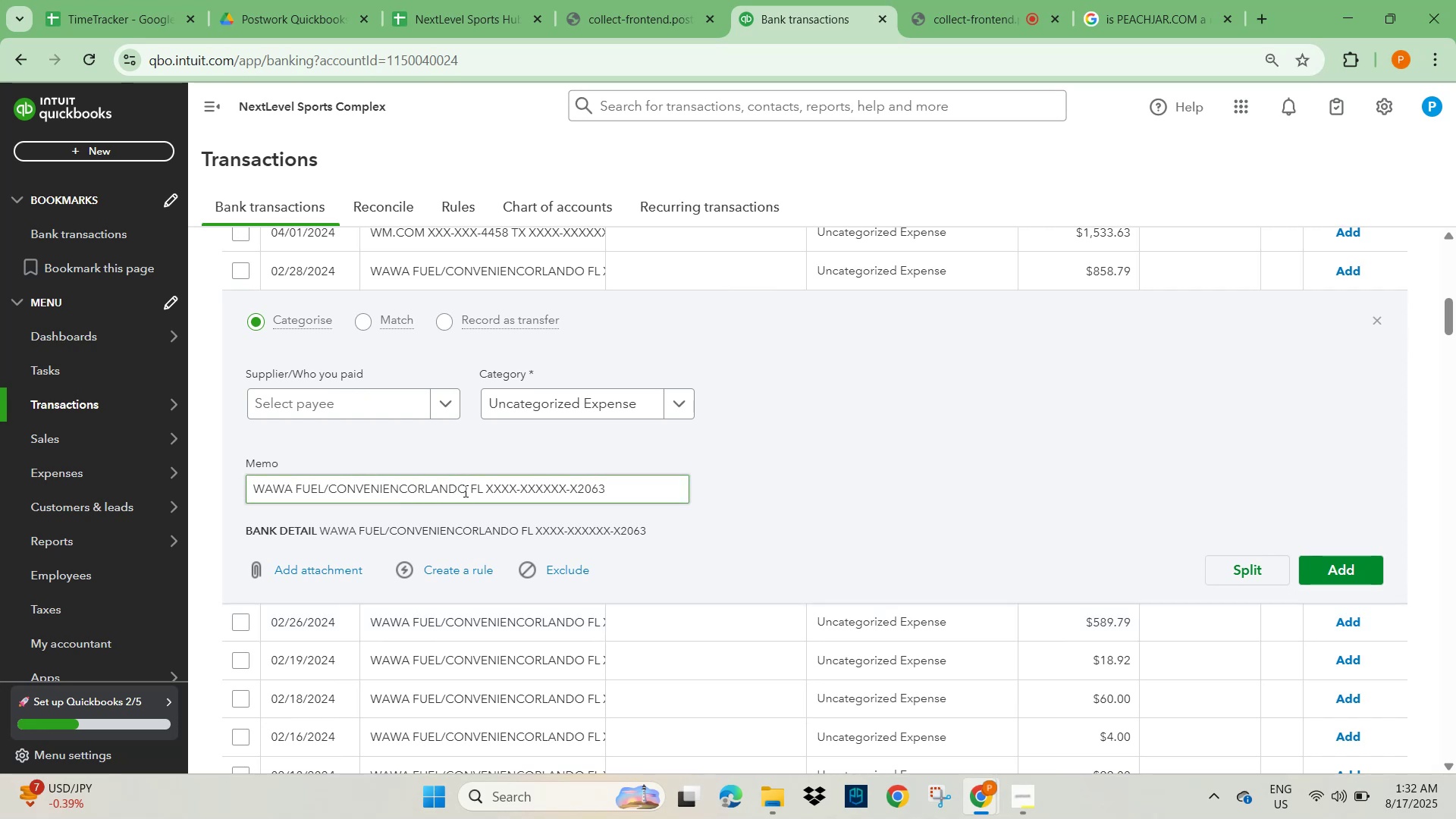 
left_click_drag(start_coordinate=[468, 491], to_coordinate=[242, 502])
 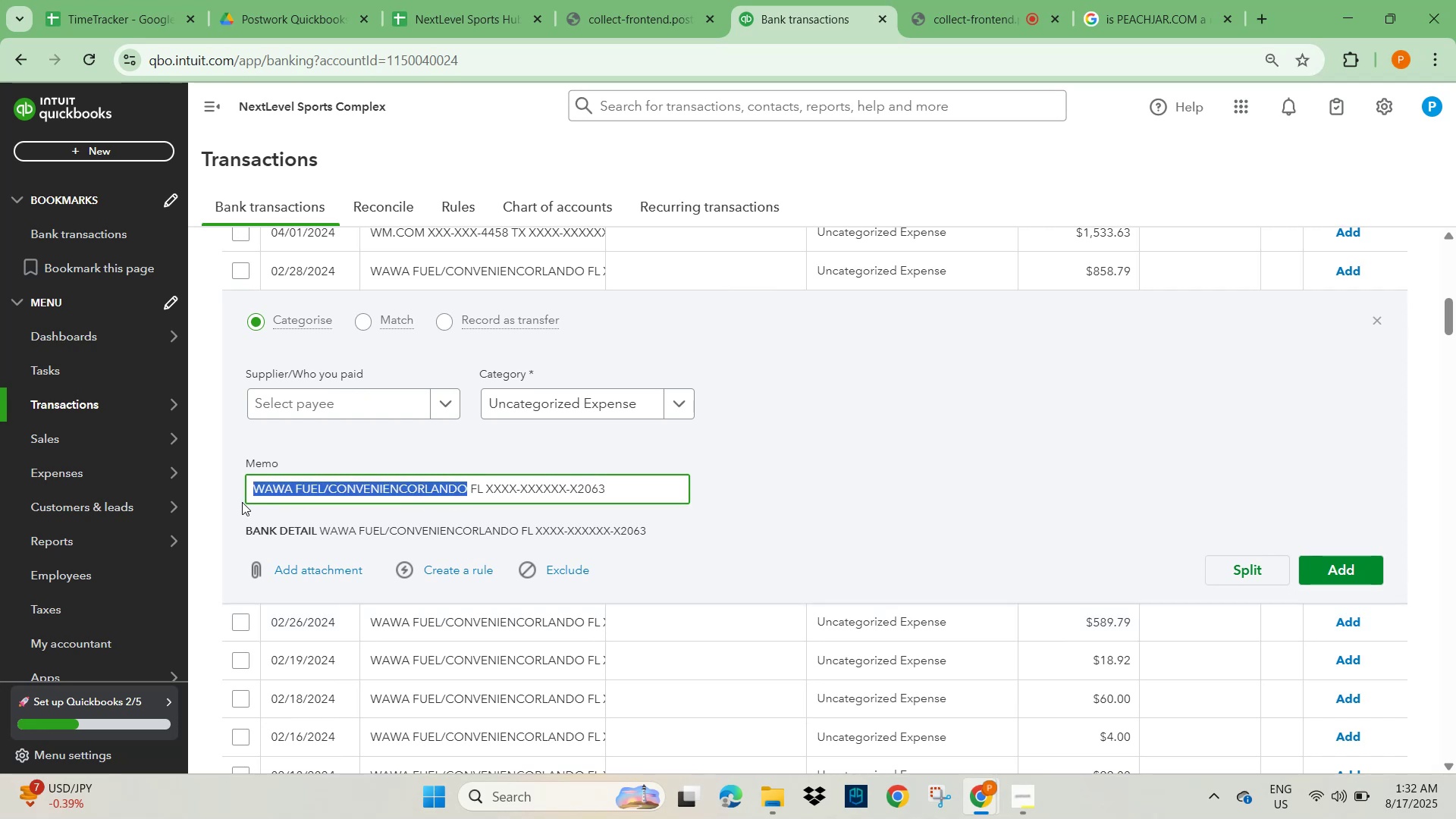 
key(Control+C)
 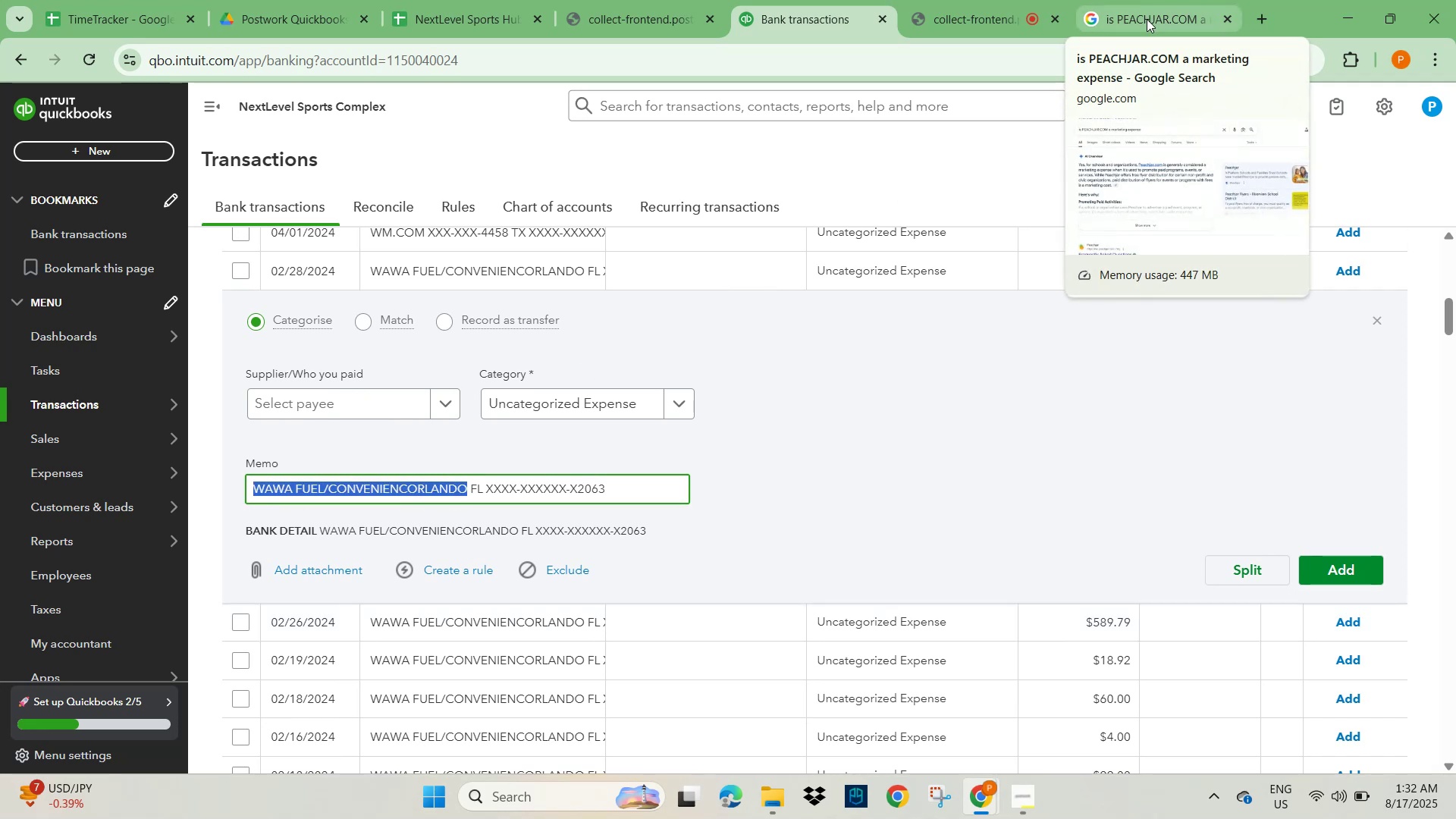 
left_click([1145, 20])
 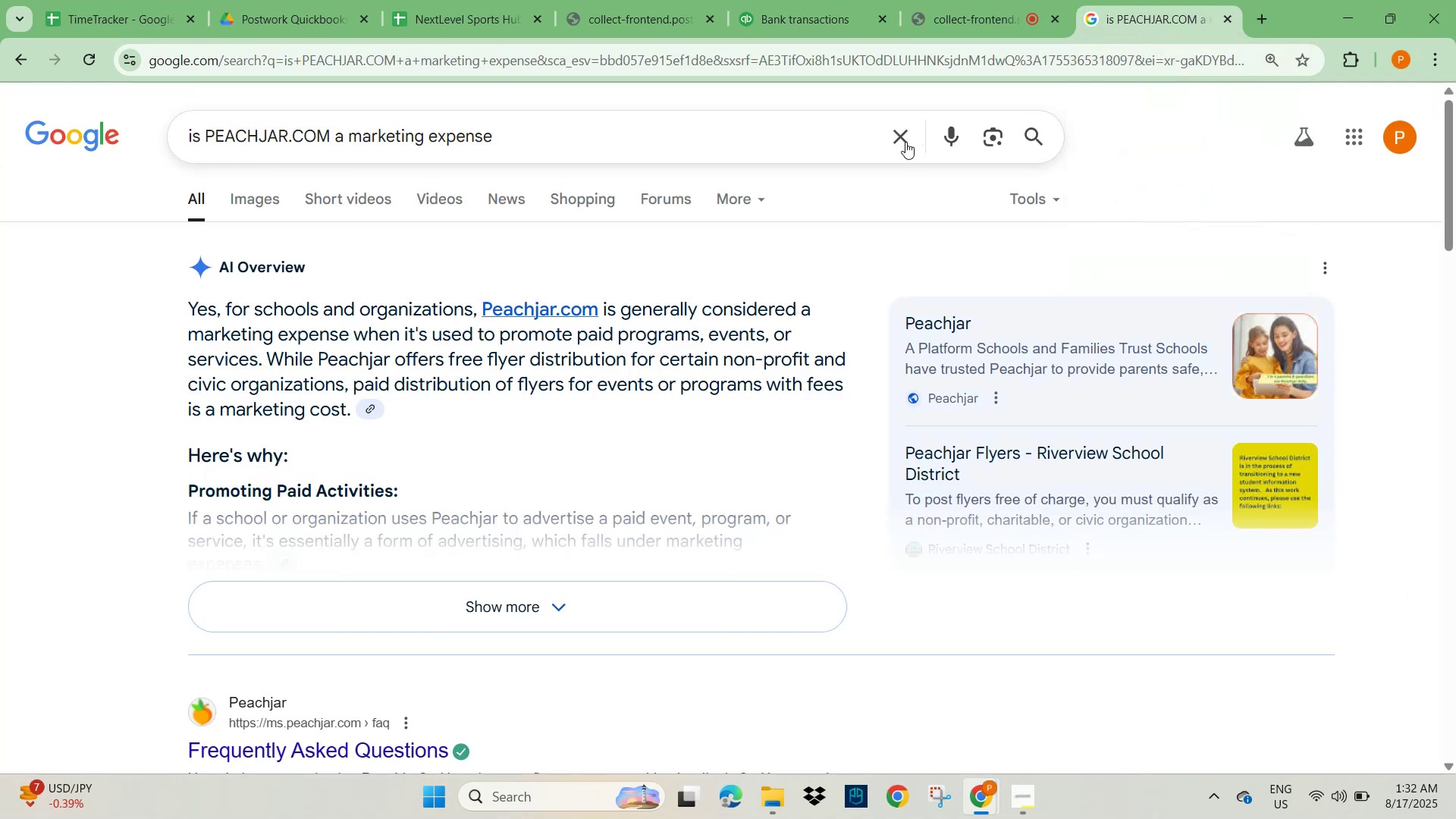 
left_click([899, 139])
 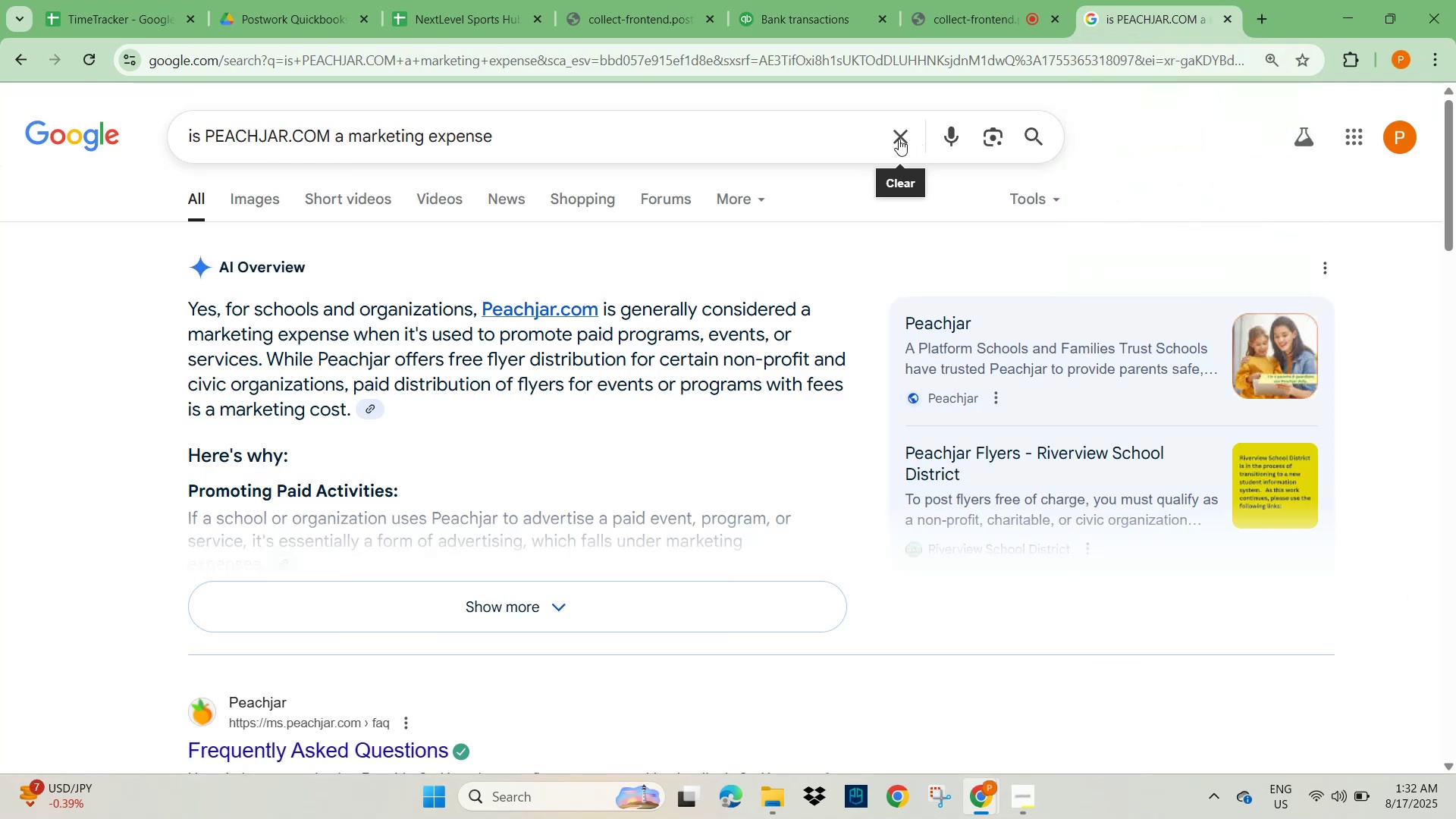 
key(Control+V)
 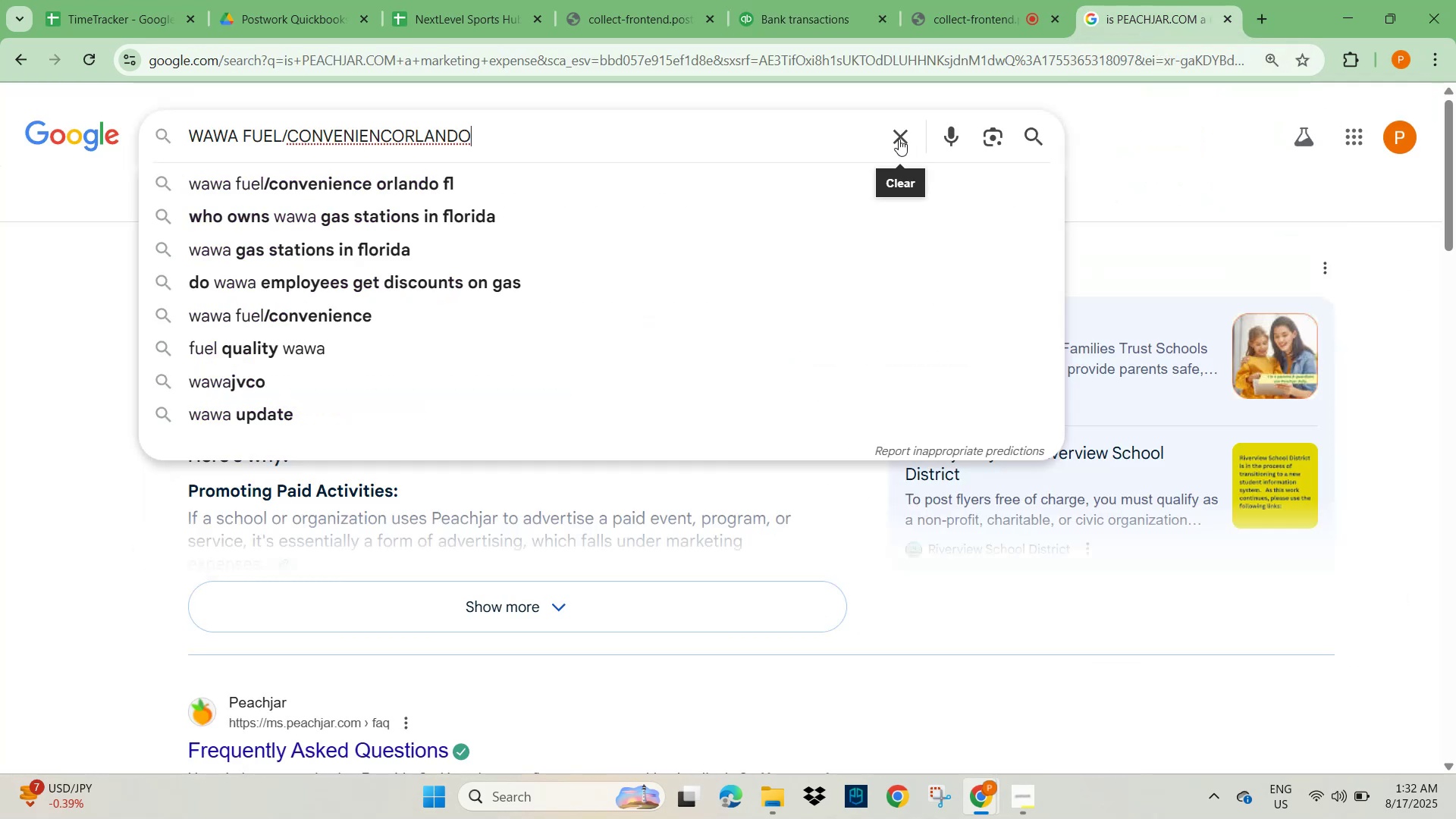 
key(NumpadEnter)
 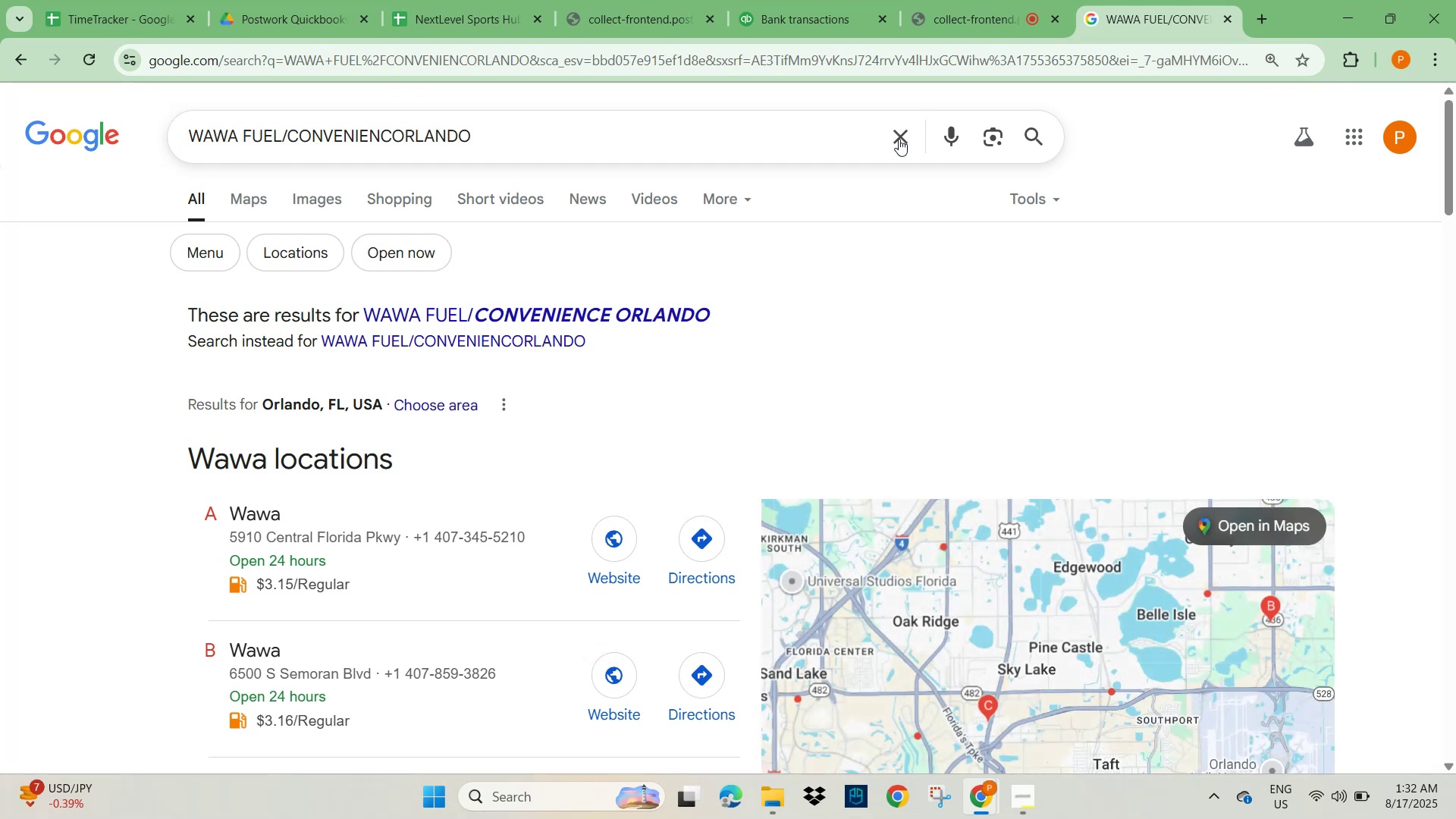 
wait(12.31)
 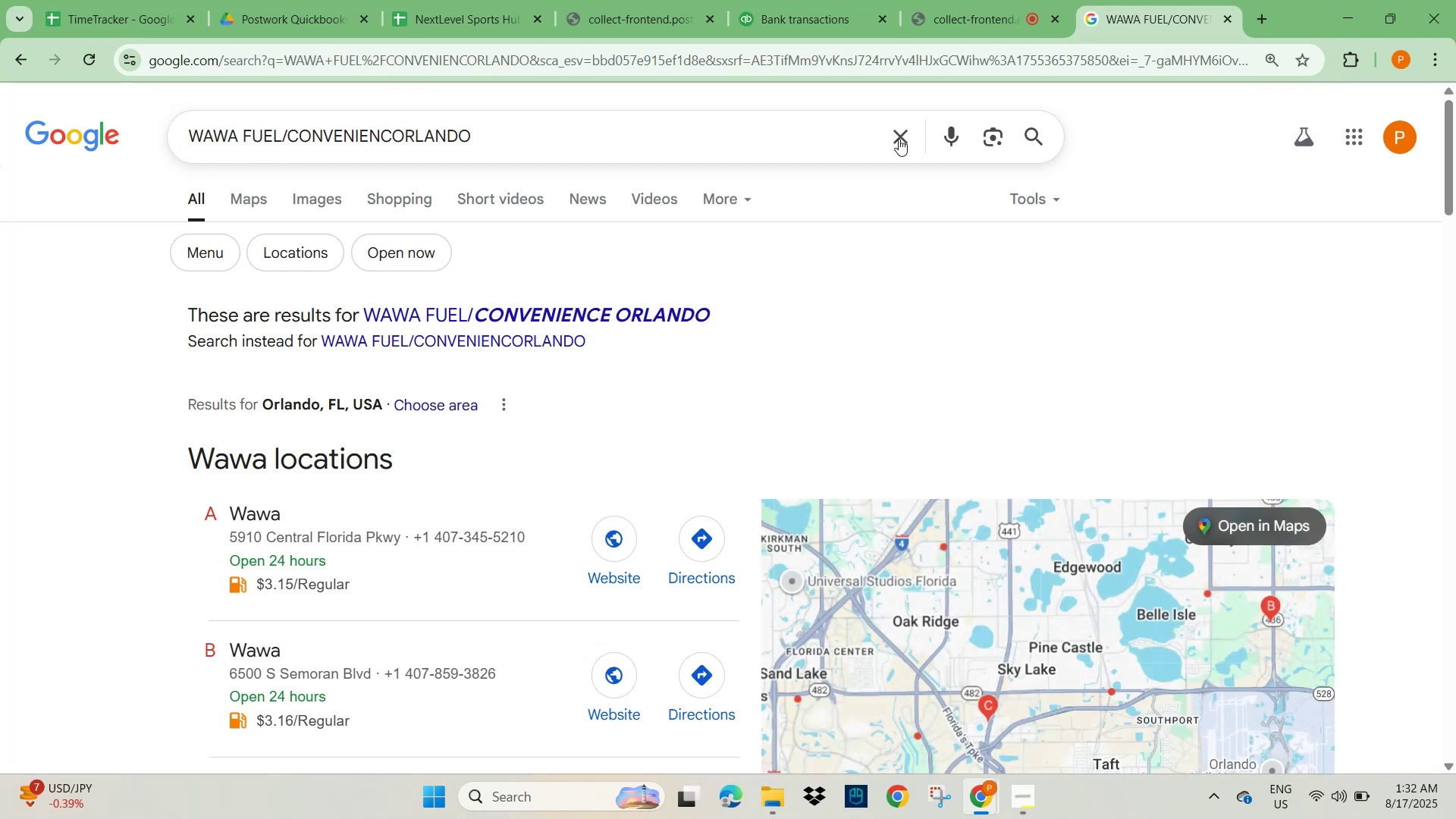 
left_click([775, 10])
 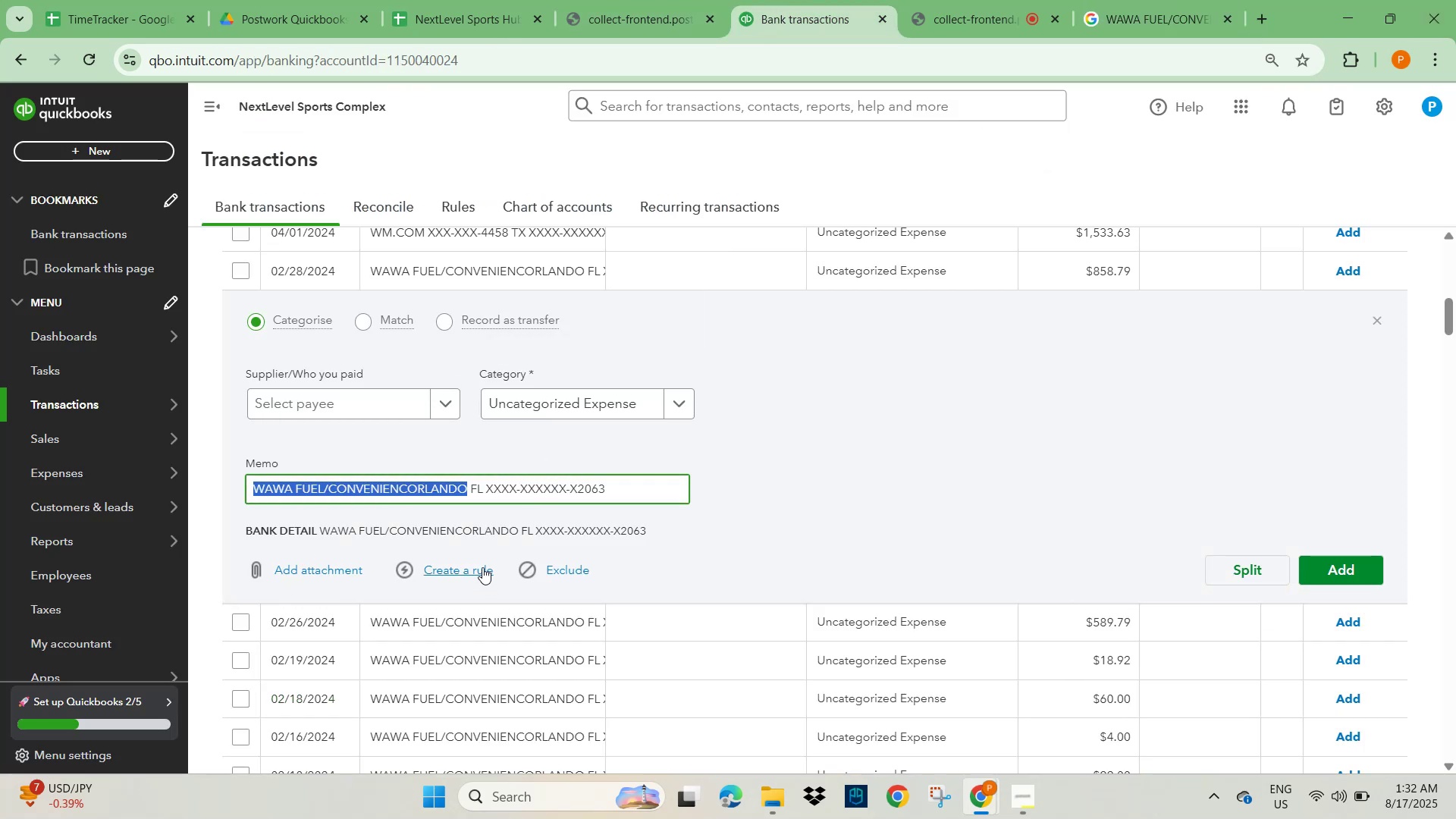 
scroll: coordinate [720, 439], scroll_direction: up, amount: 8.0
 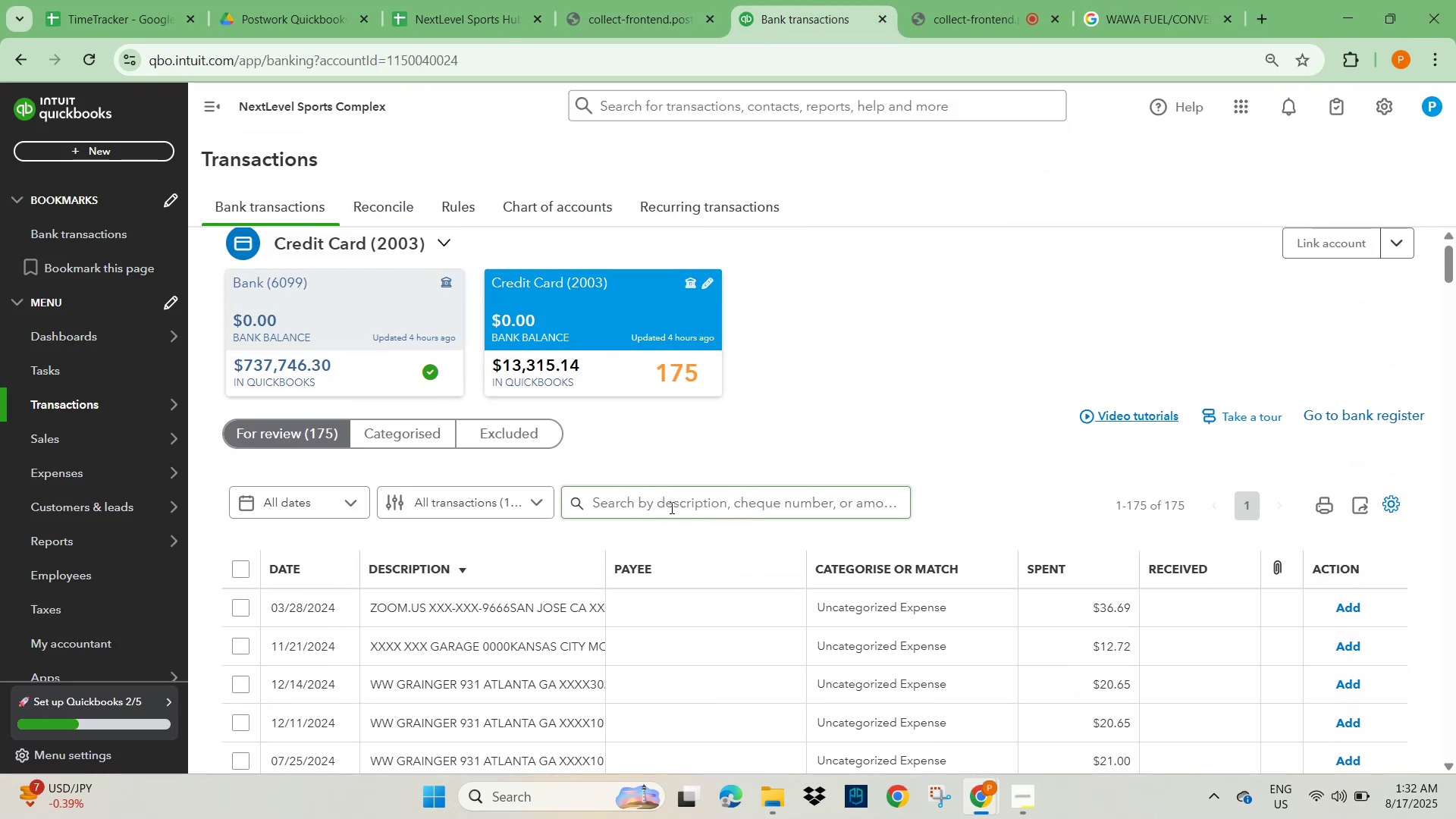 
key(Control+V)
 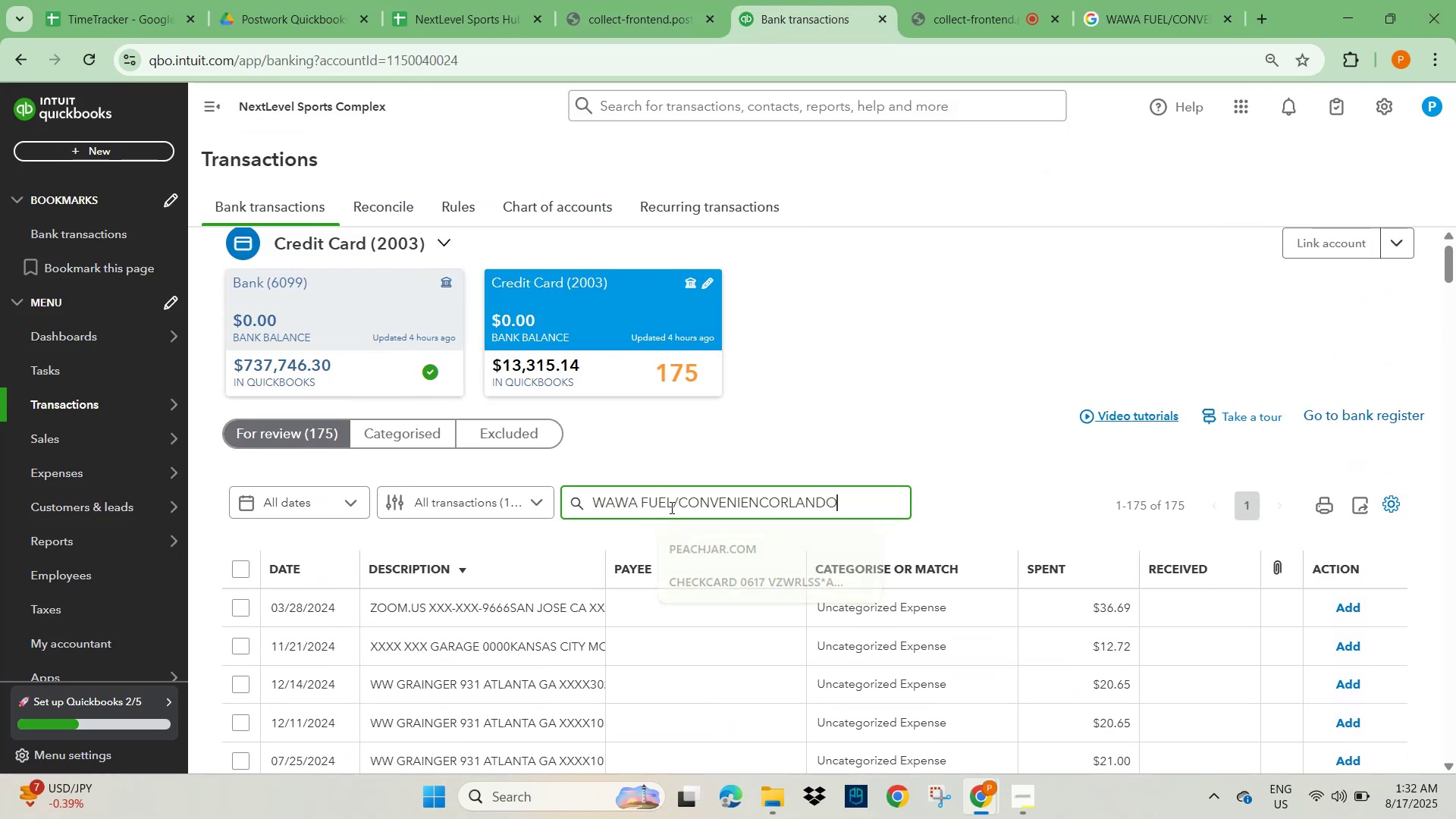 
key(NumpadEnter)
 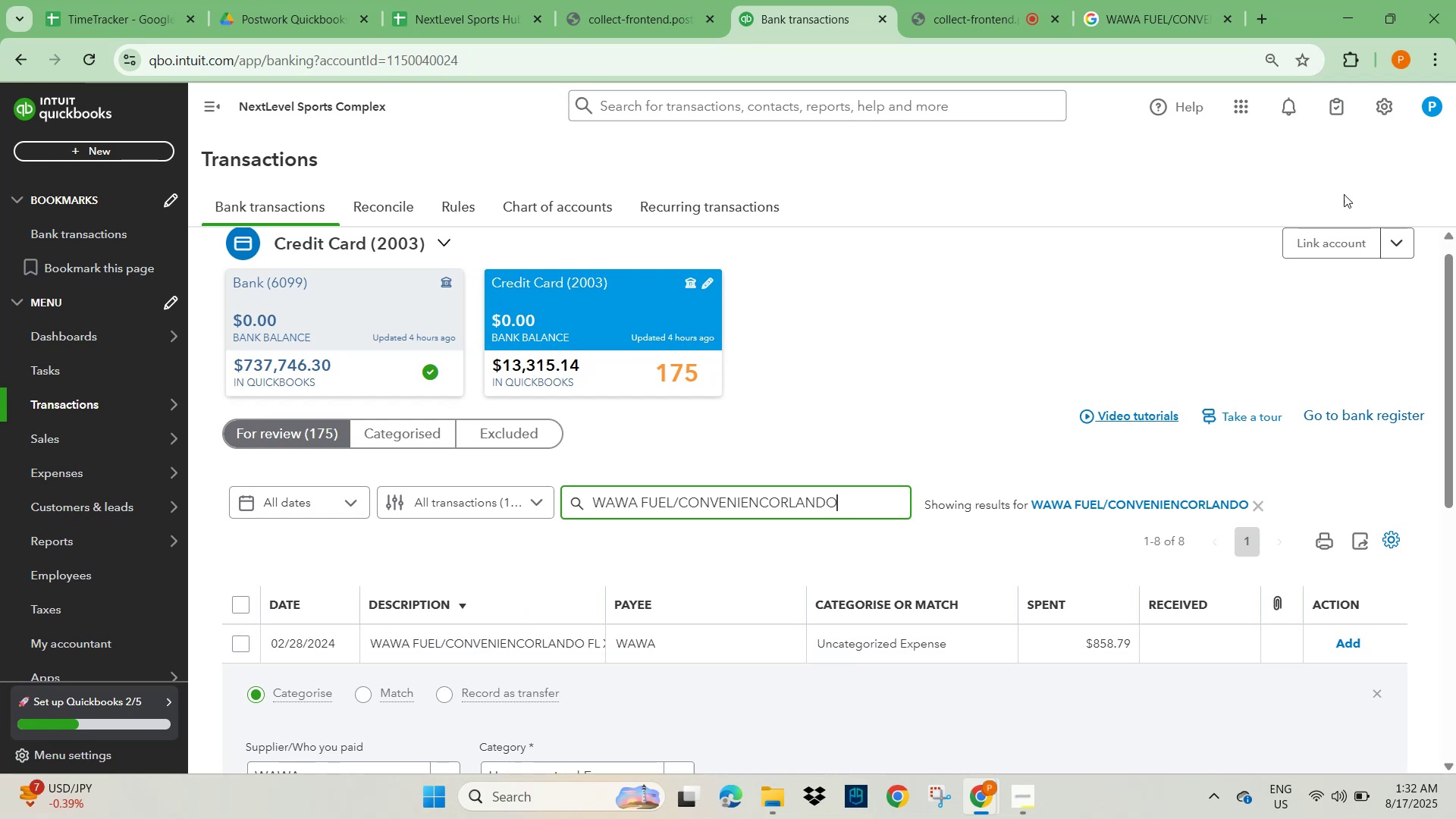 
left_click([238, 648])
 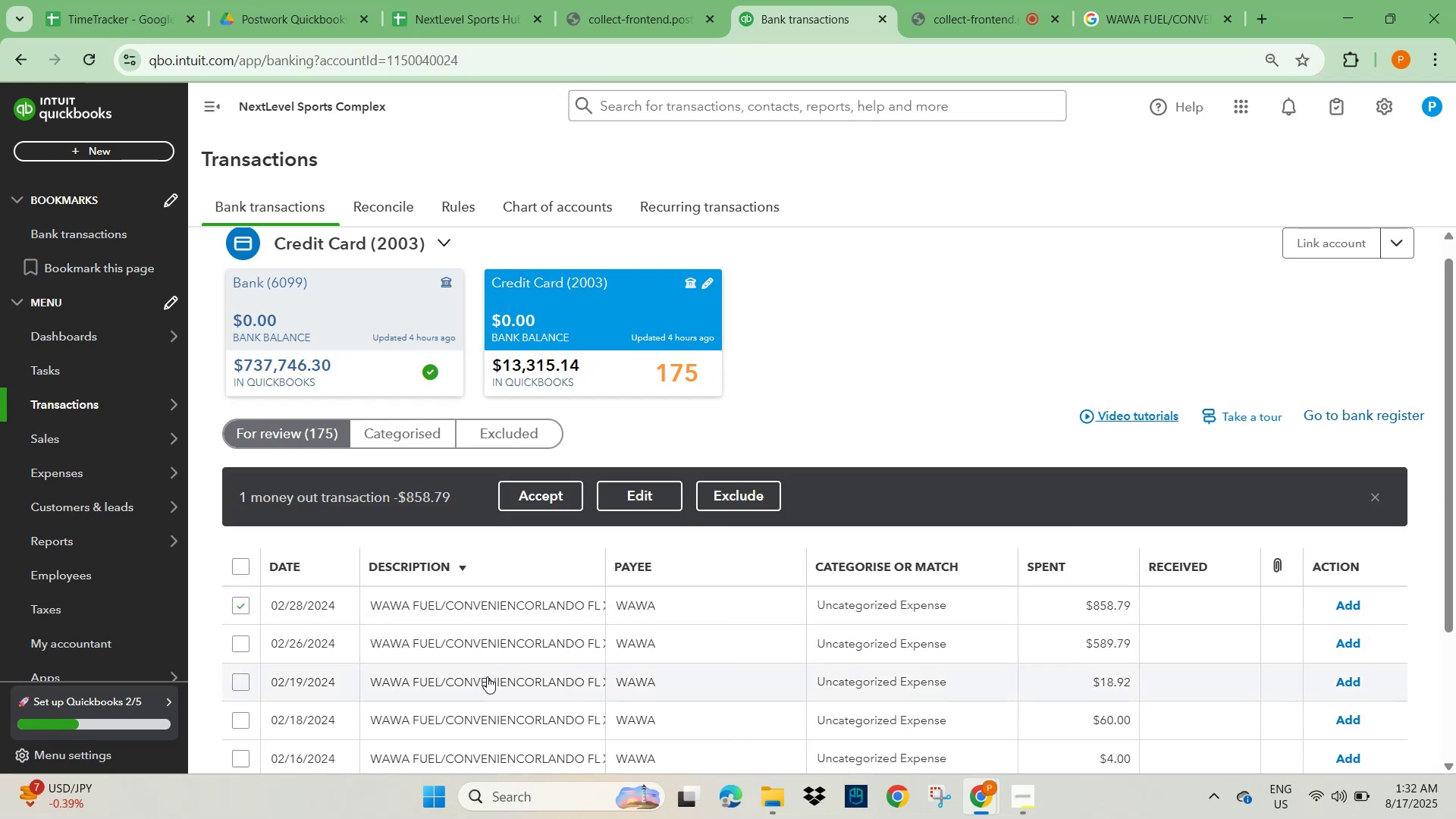 
scroll: coordinate [484, 673], scroll_direction: down, amount: 3.0
 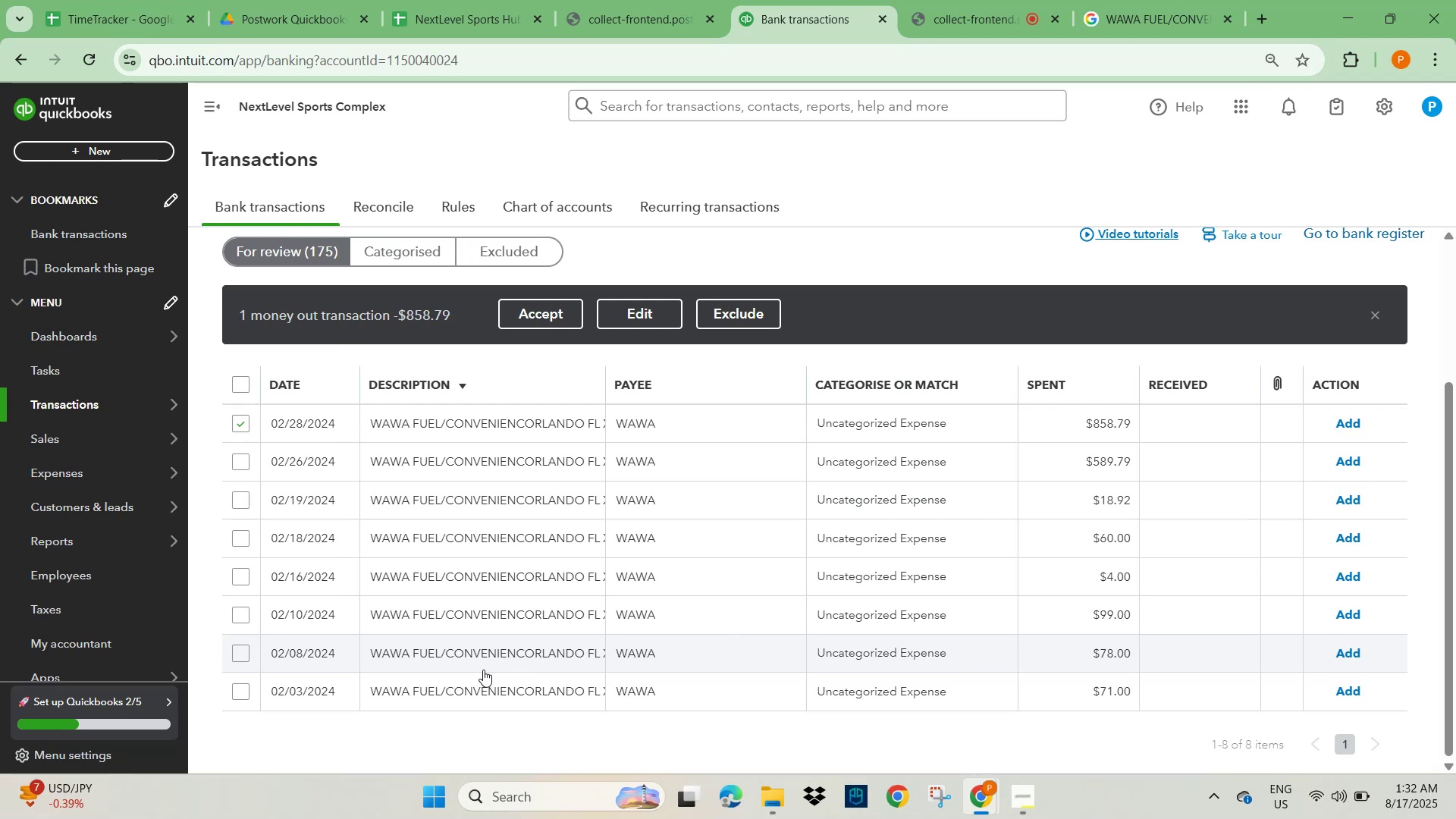 
scroll: coordinate [485, 667], scroll_direction: up, amount: 1.0
 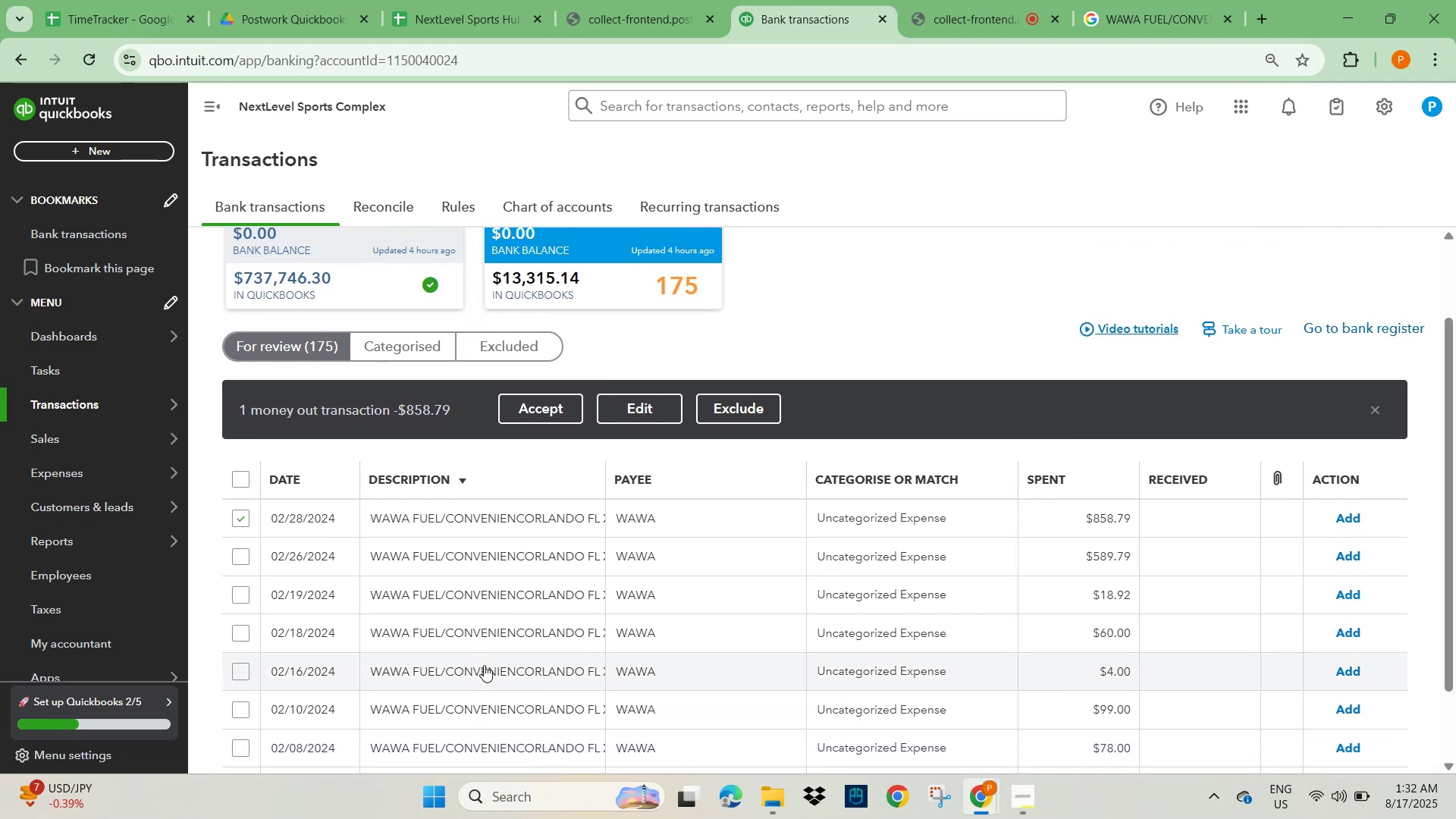 
scroll: coordinate [483, 664], scroll_direction: down, amount: 3.0
 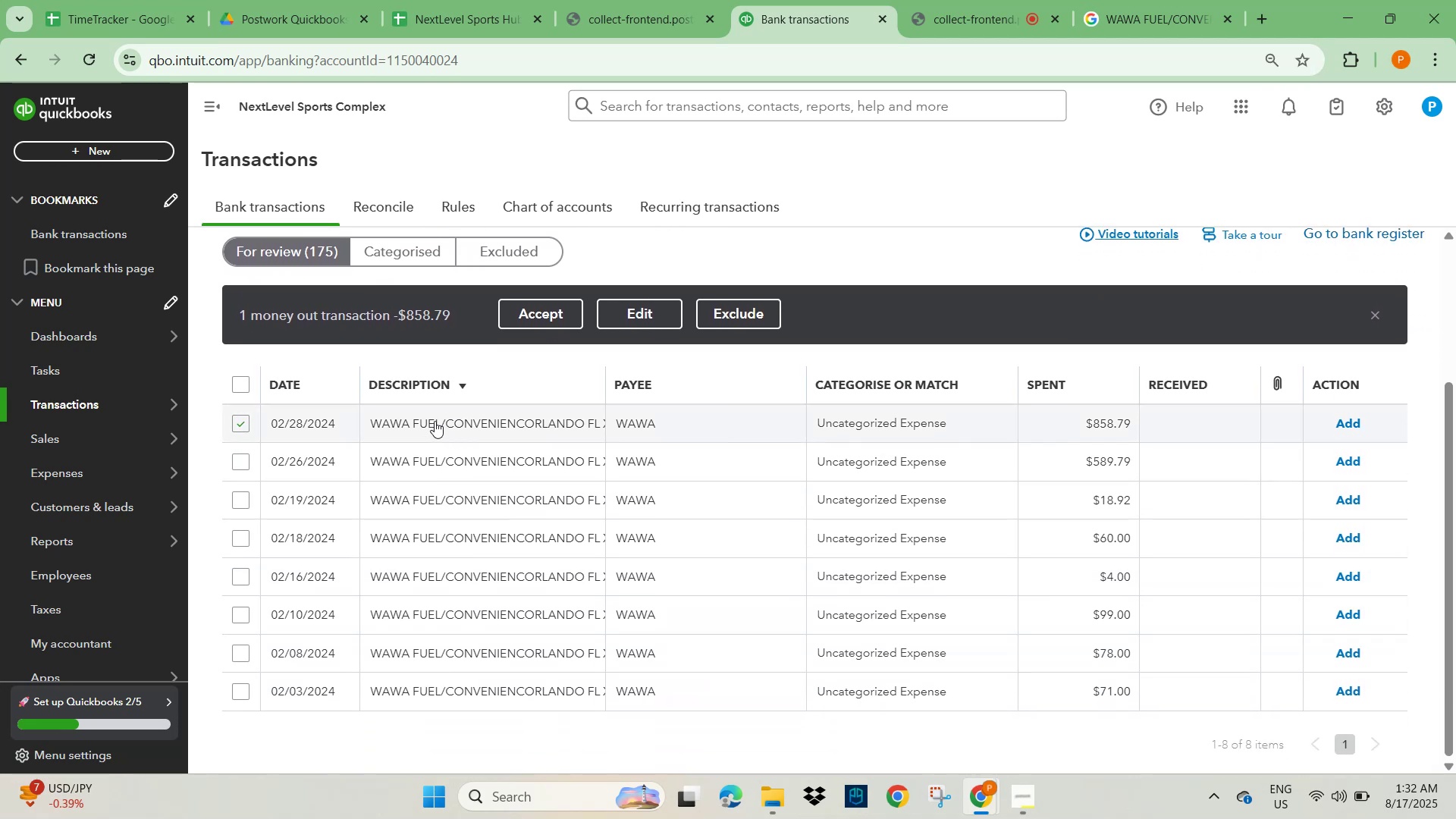 
left_click([427, 419])
 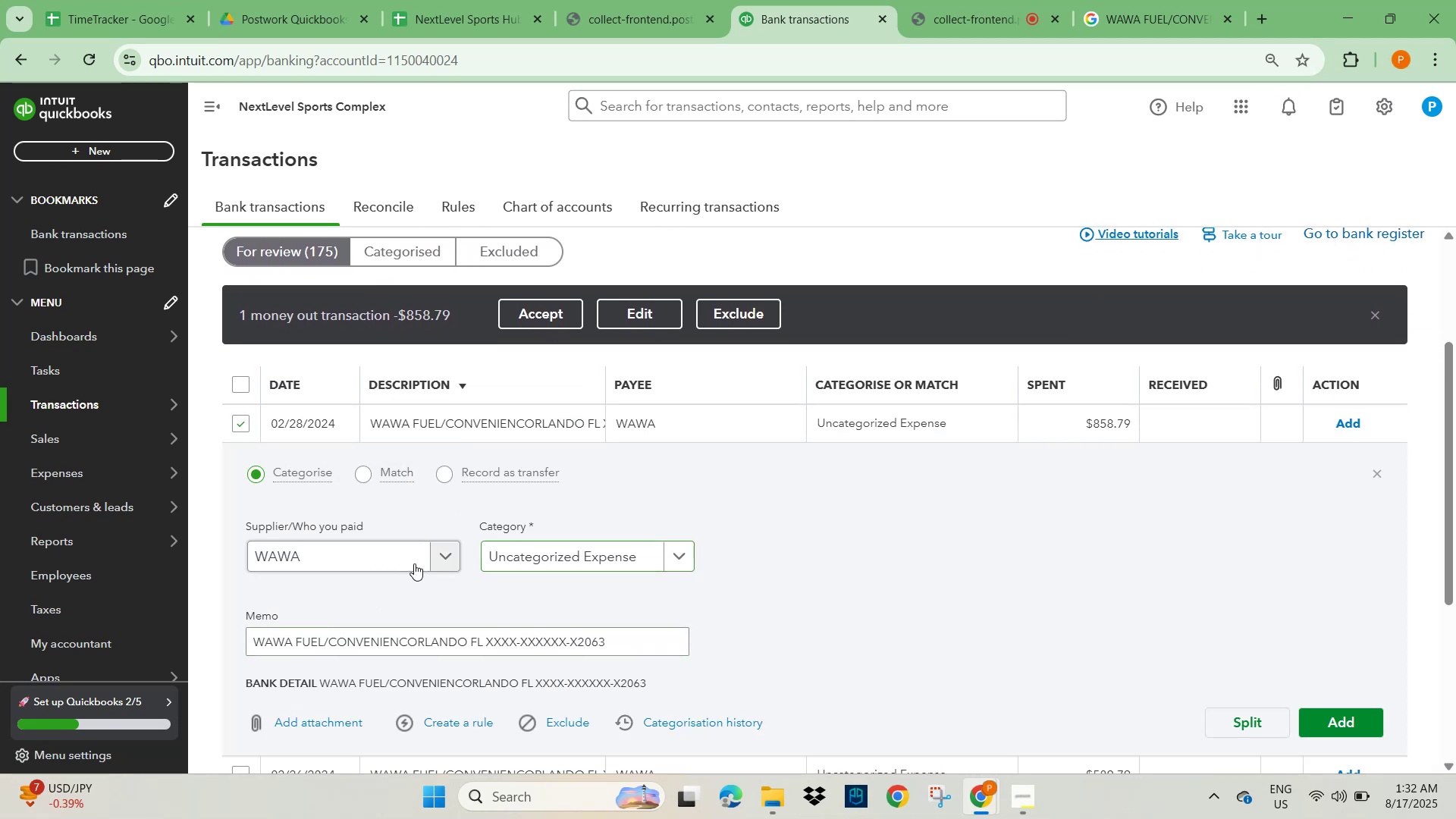 
wait(5.37)
 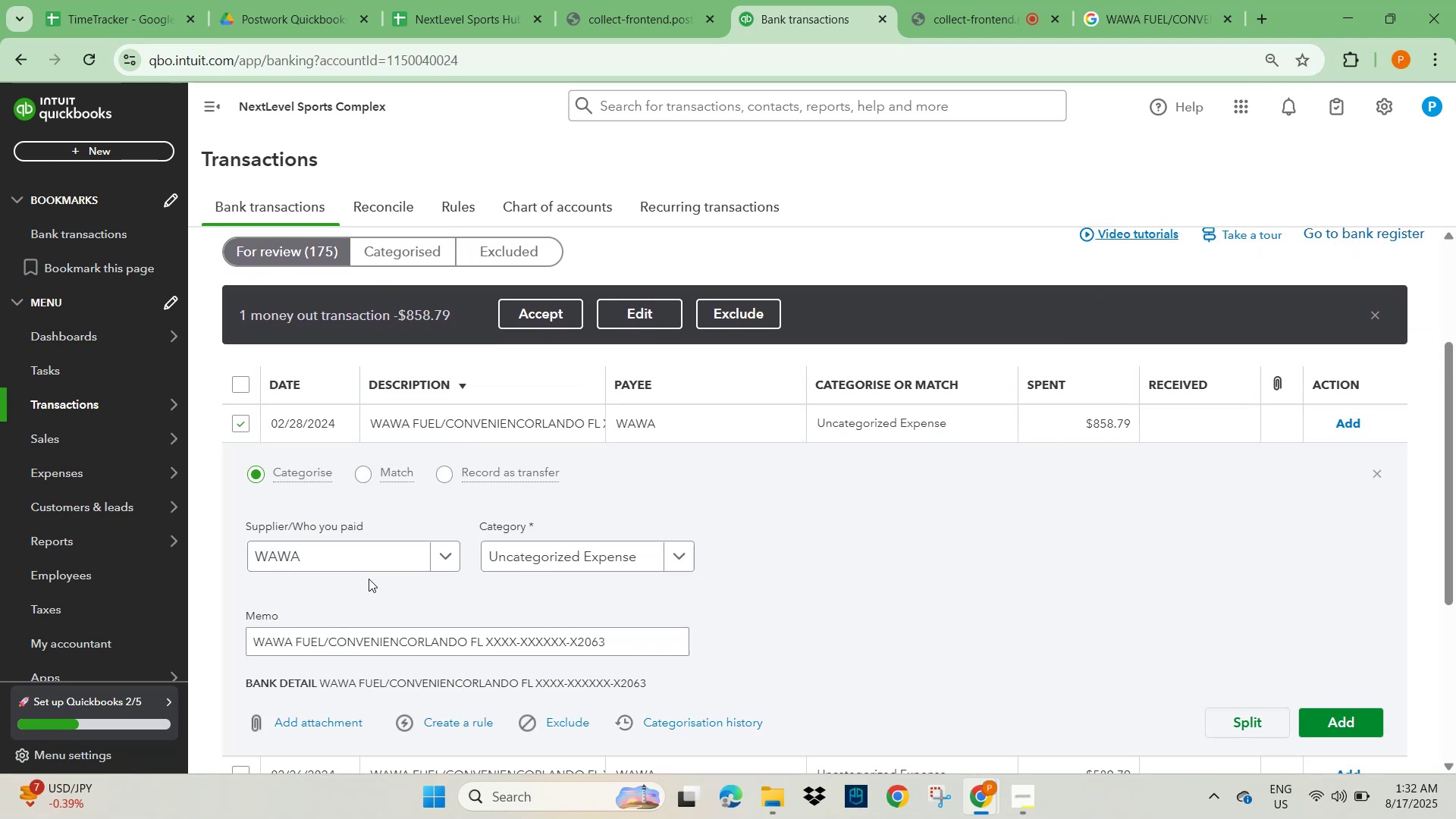 
left_click_drag(start_coordinate=[258, 644], to_coordinate=[325, 646])
 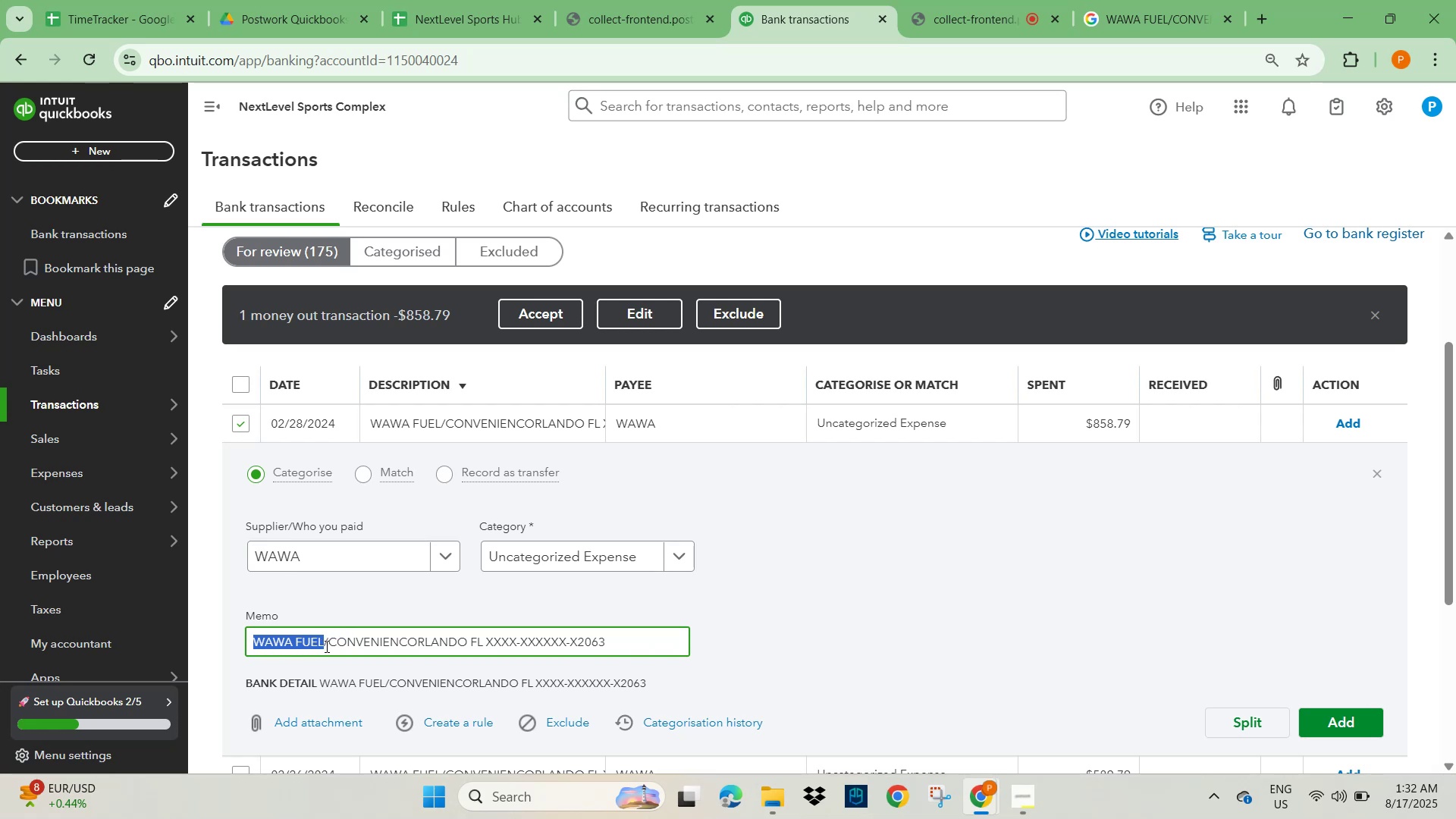 
key(Control+C)
 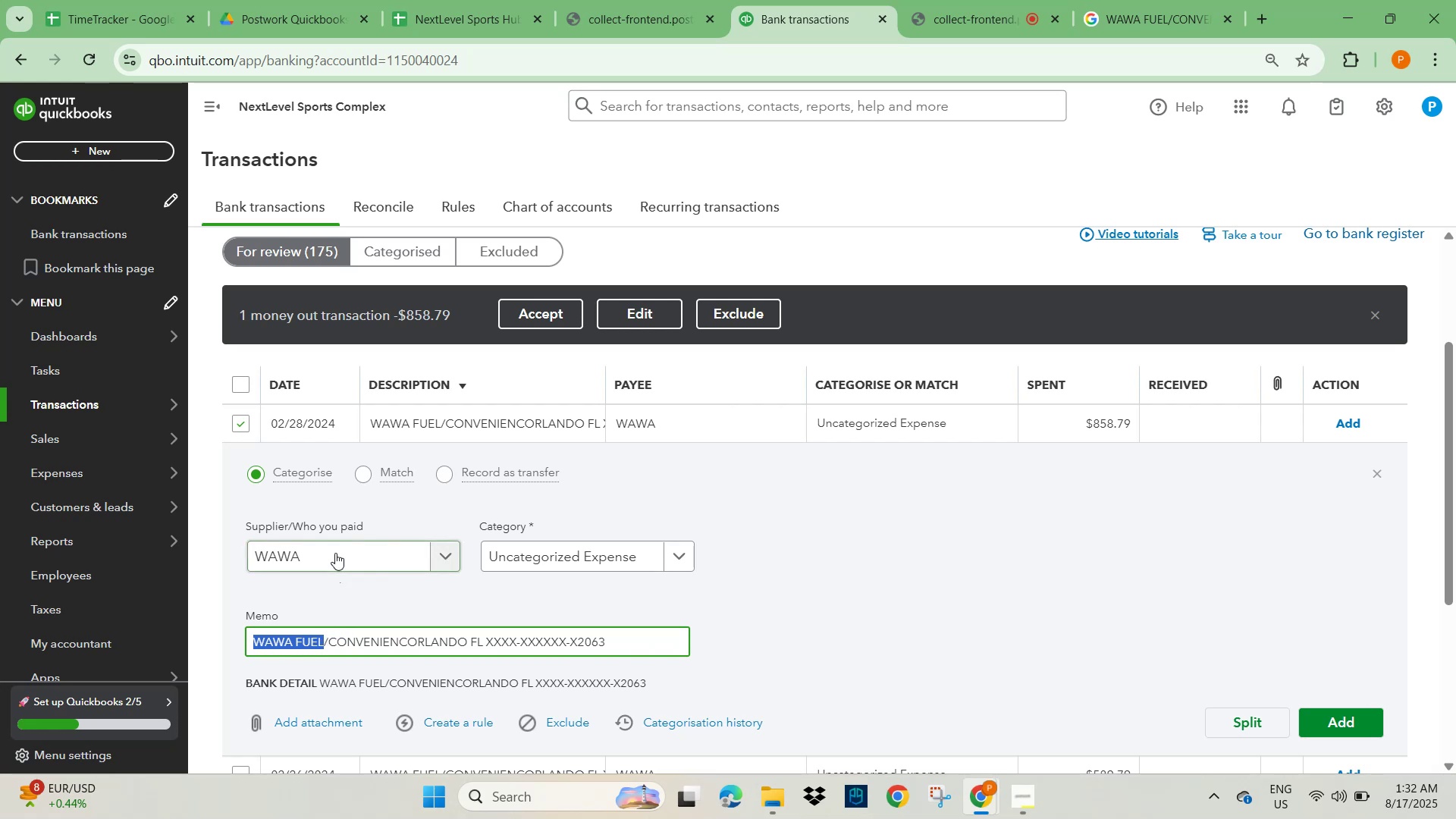 
left_click([332, 554])
 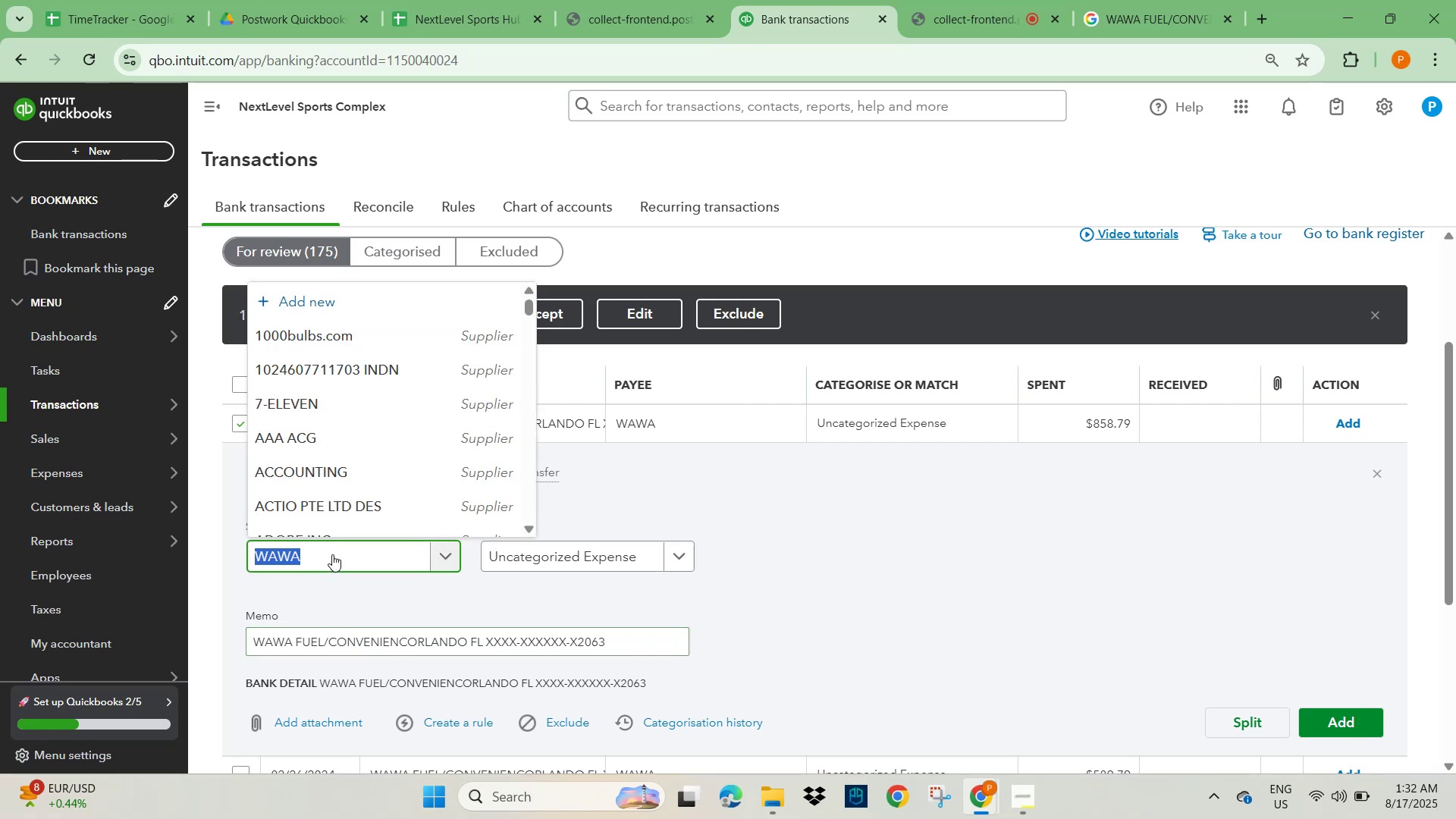 
key(Control+V)
 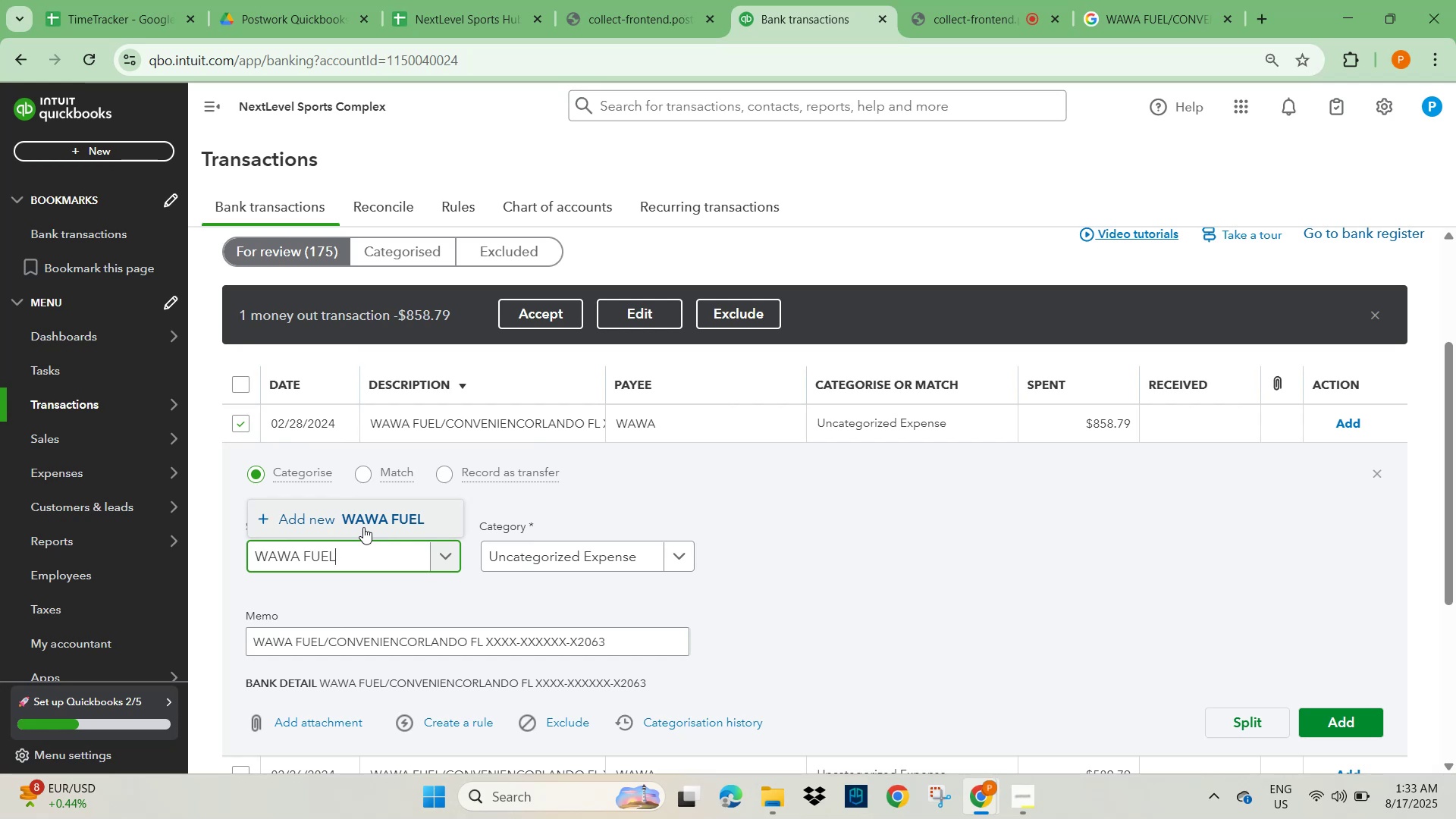 
wait(11.44)
 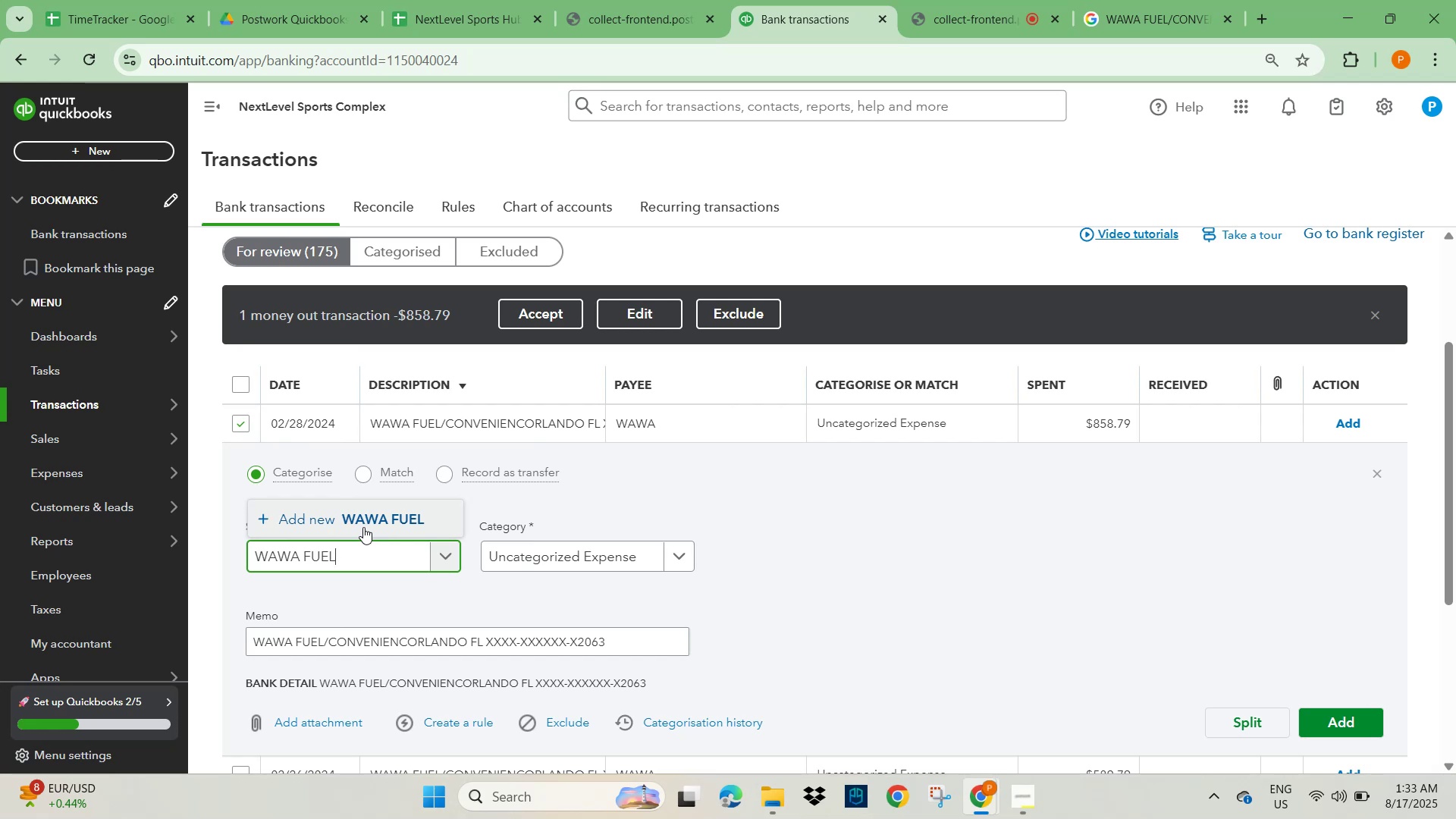 
left_click_drag(start_coordinate=[248, 642], to_coordinate=[464, 637])
 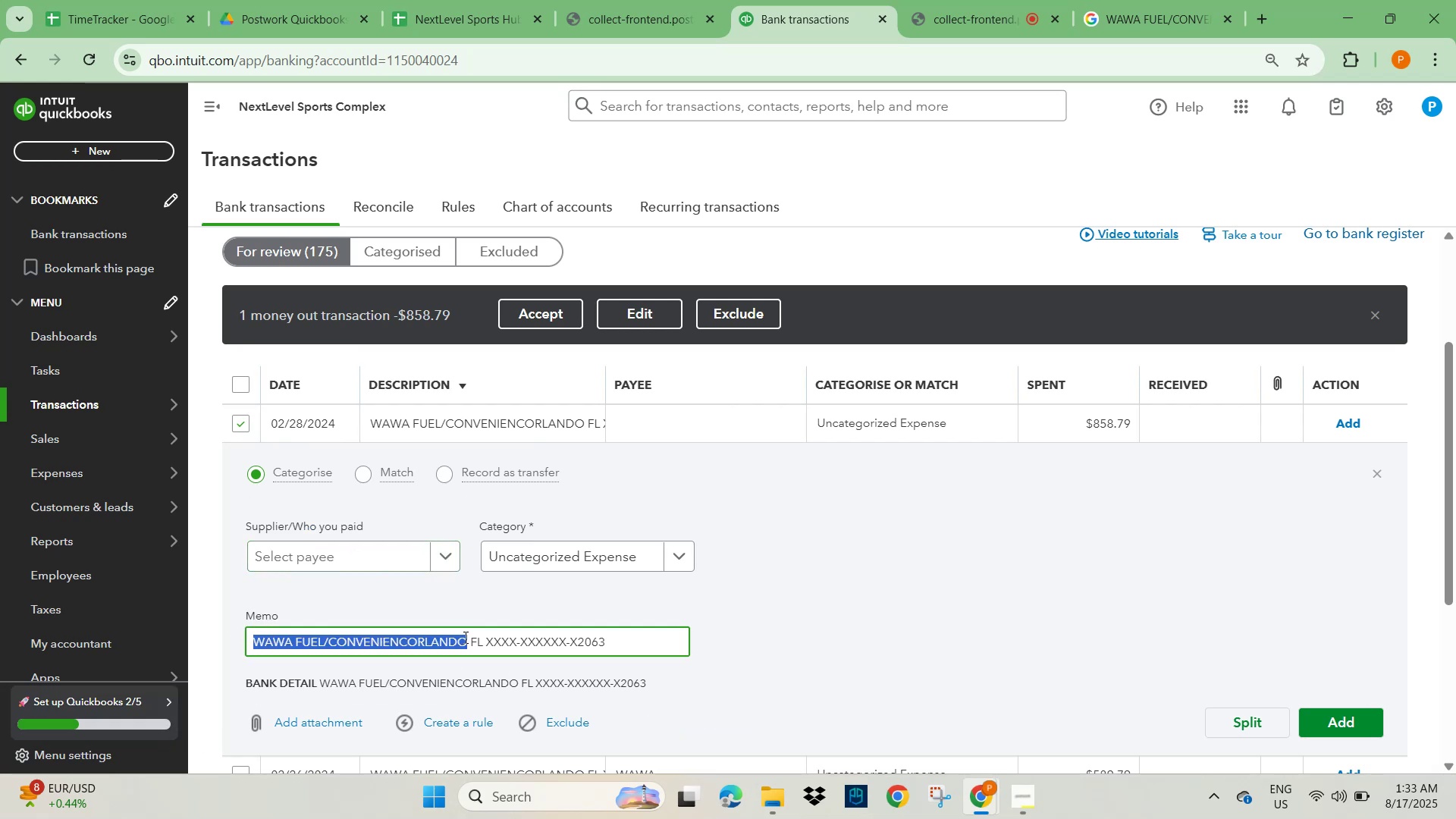 
key(Control+C)
 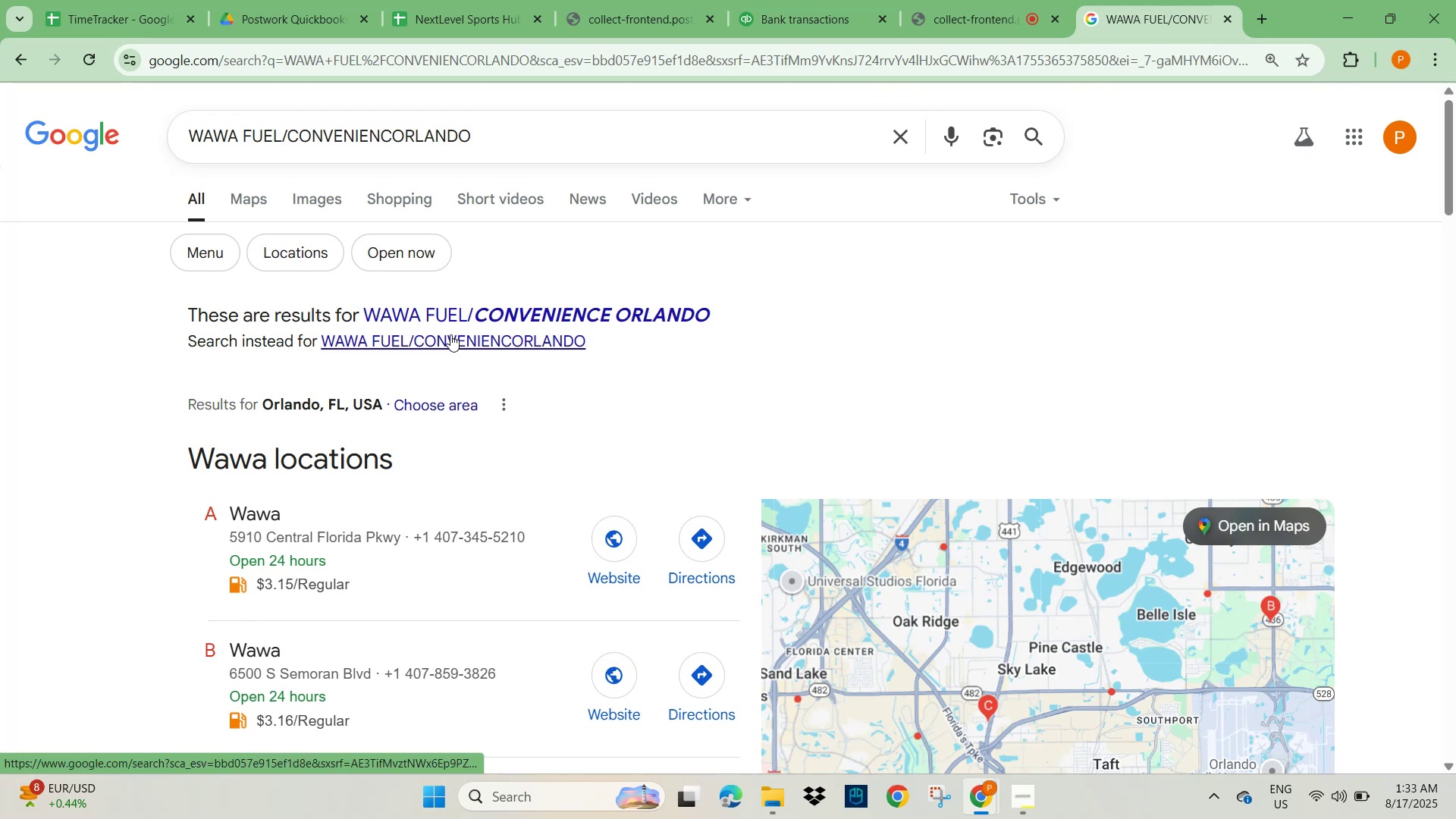 
wait(8.62)
 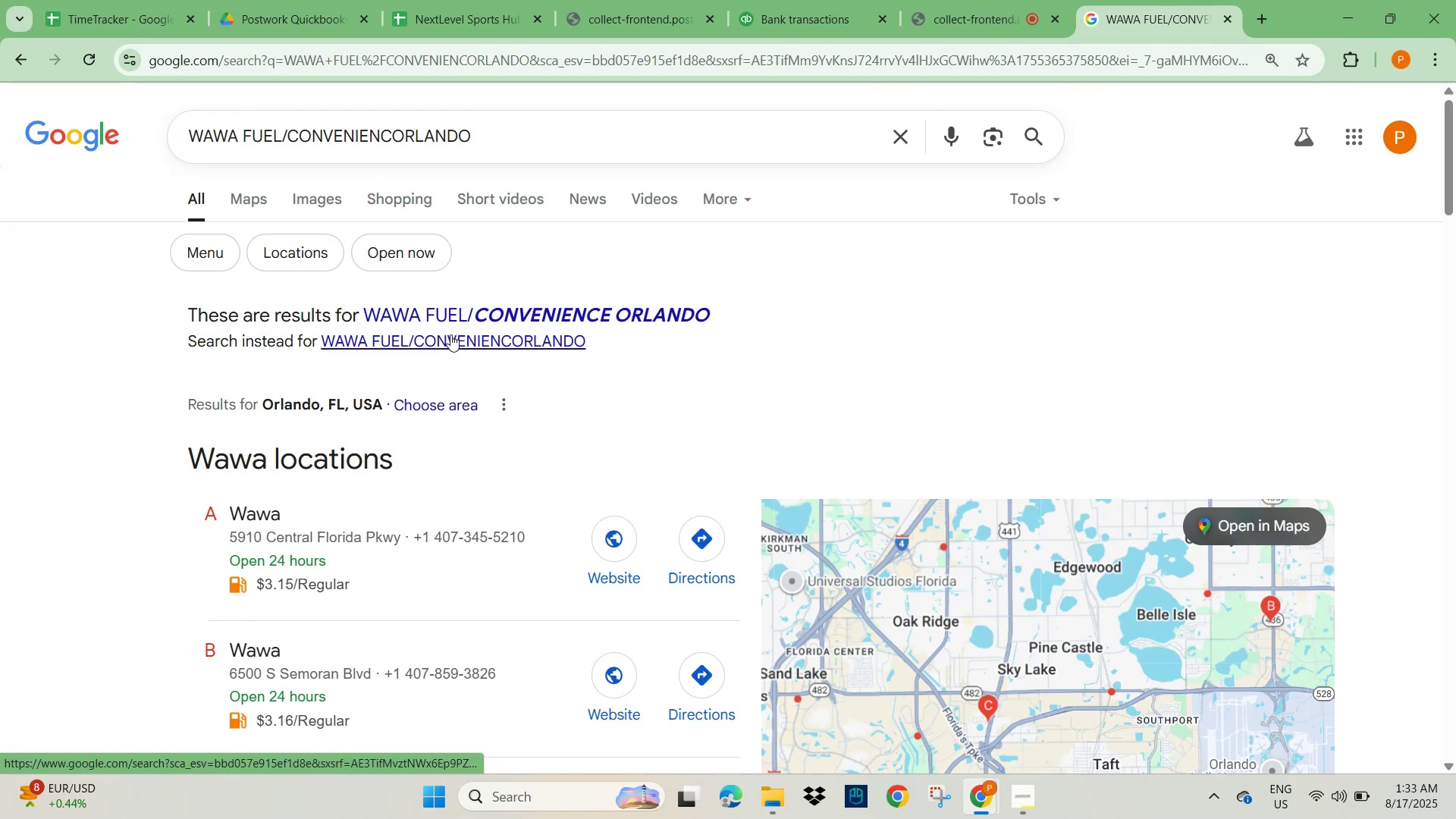 
scroll: coordinate [479, 526], scroll_direction: down, amount: 7.0
 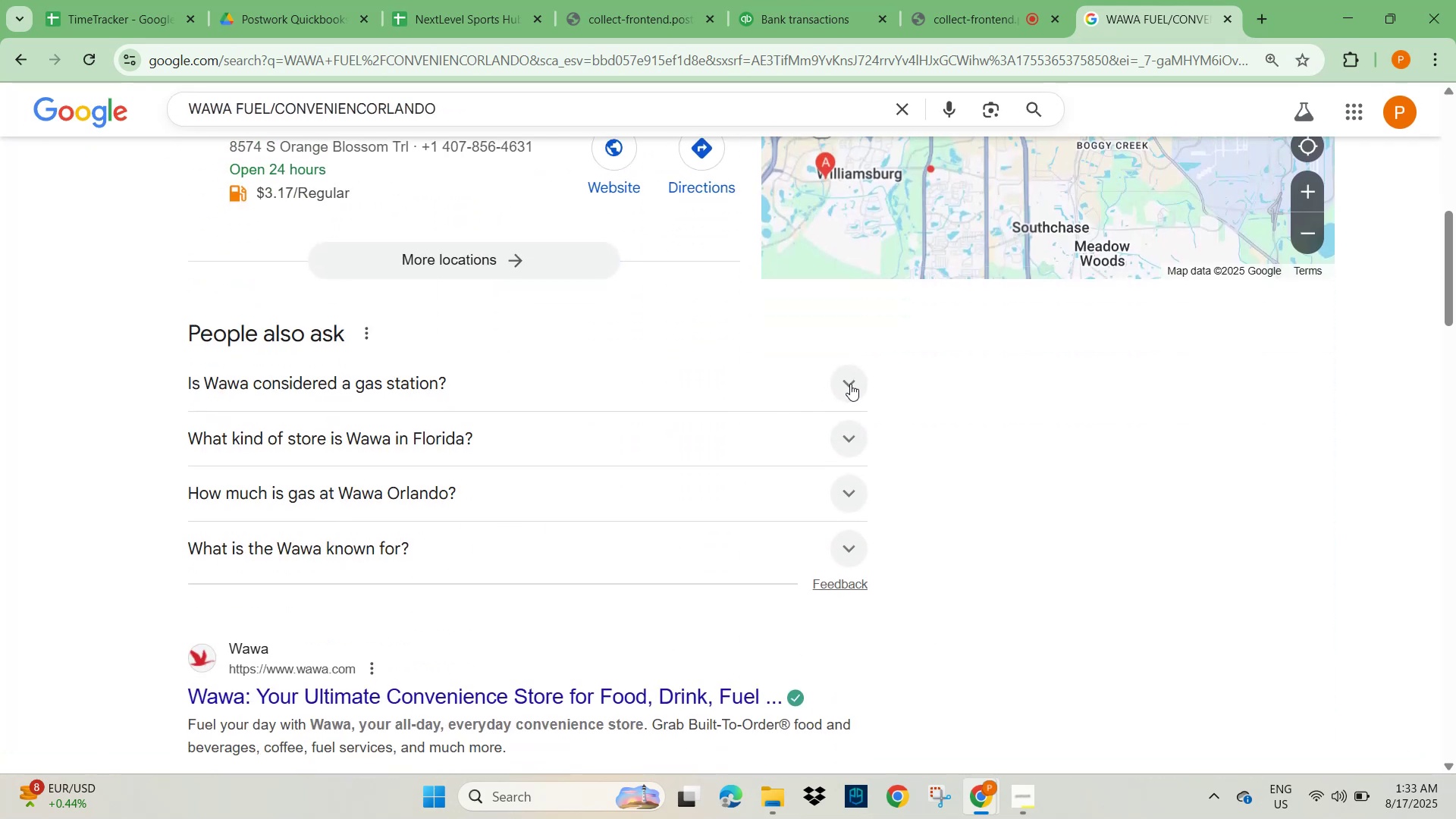 
left_click([850, 384])
 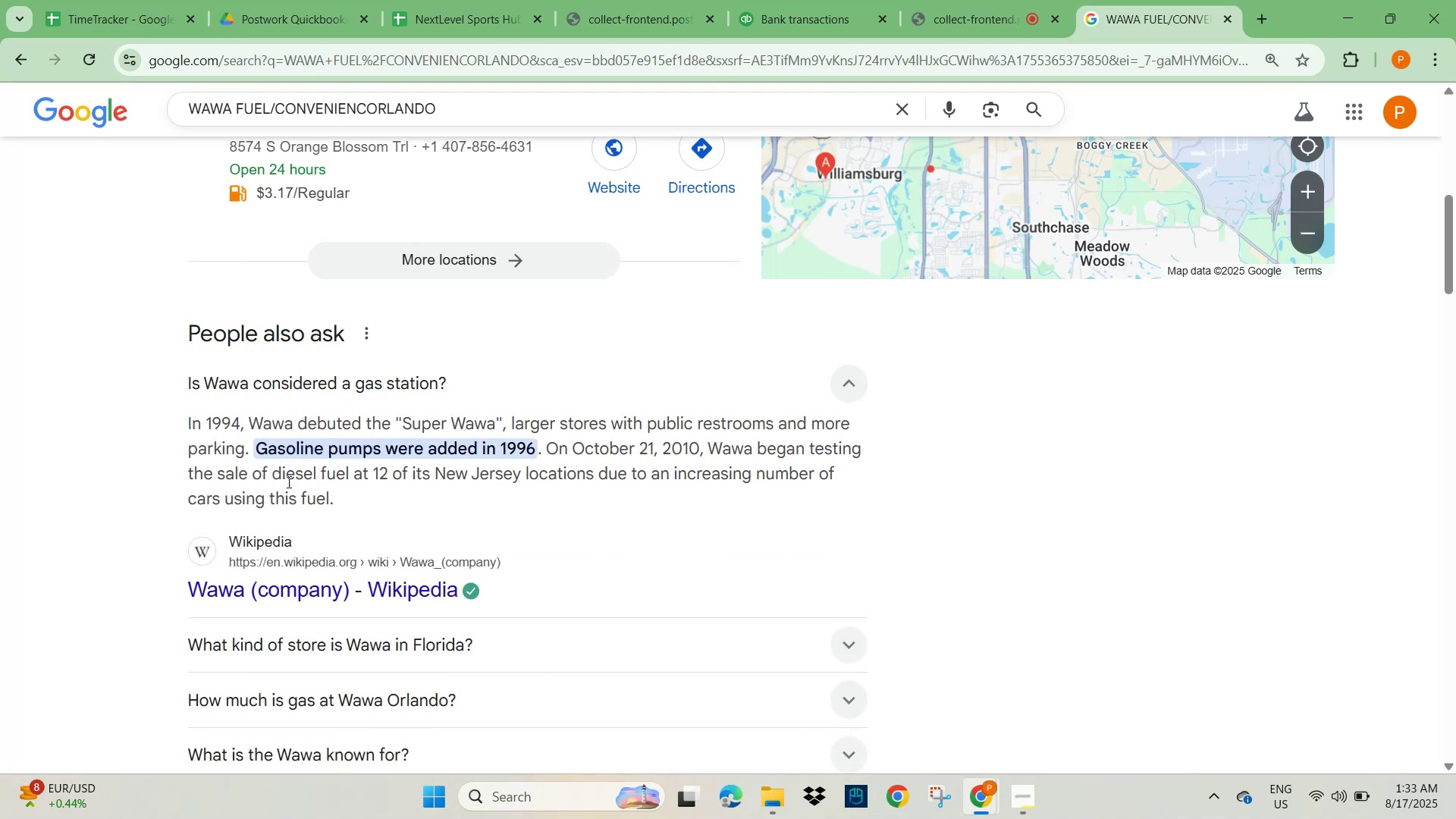 
wait(14.32)
 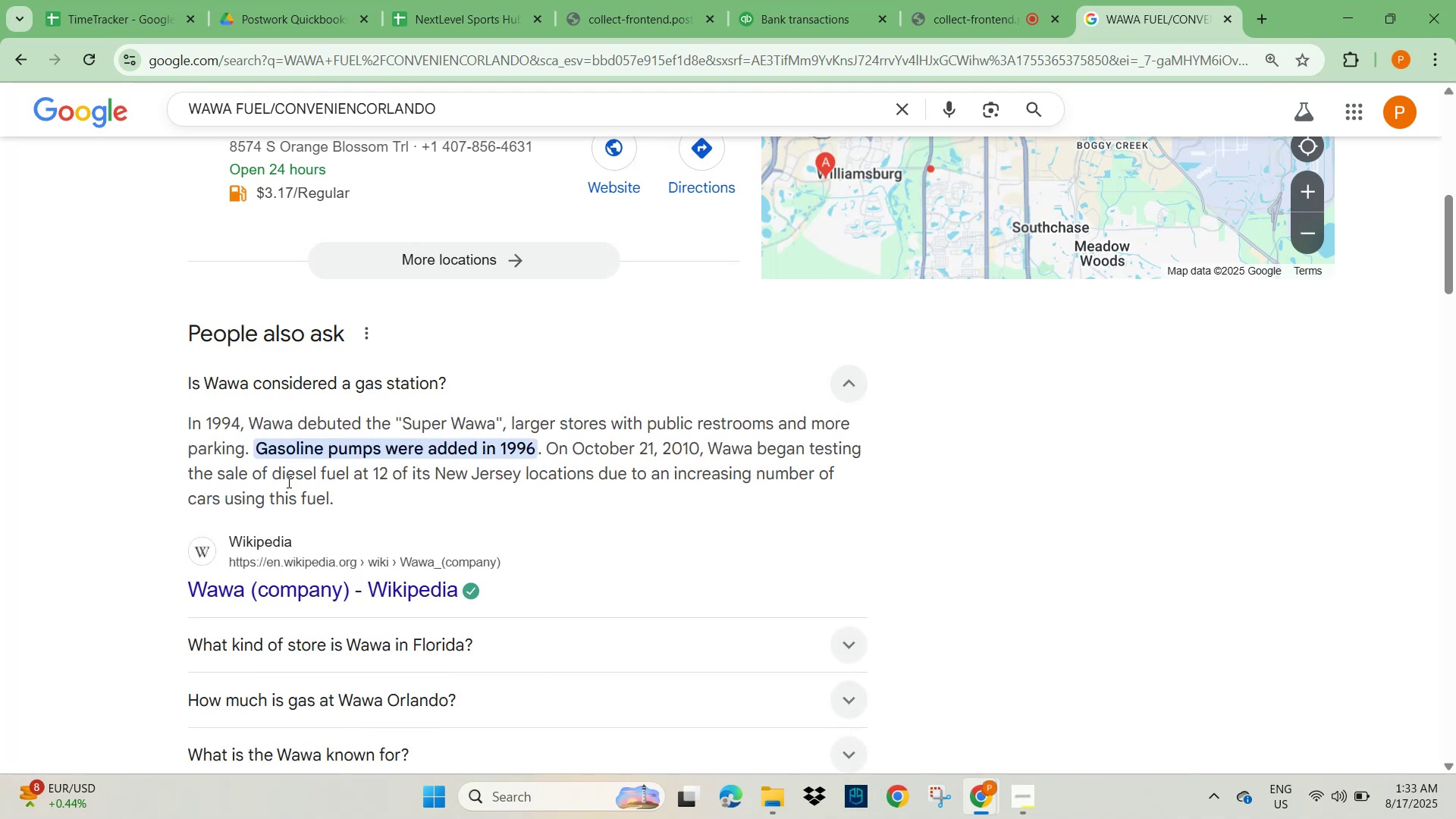 
left_click([828, 19])
 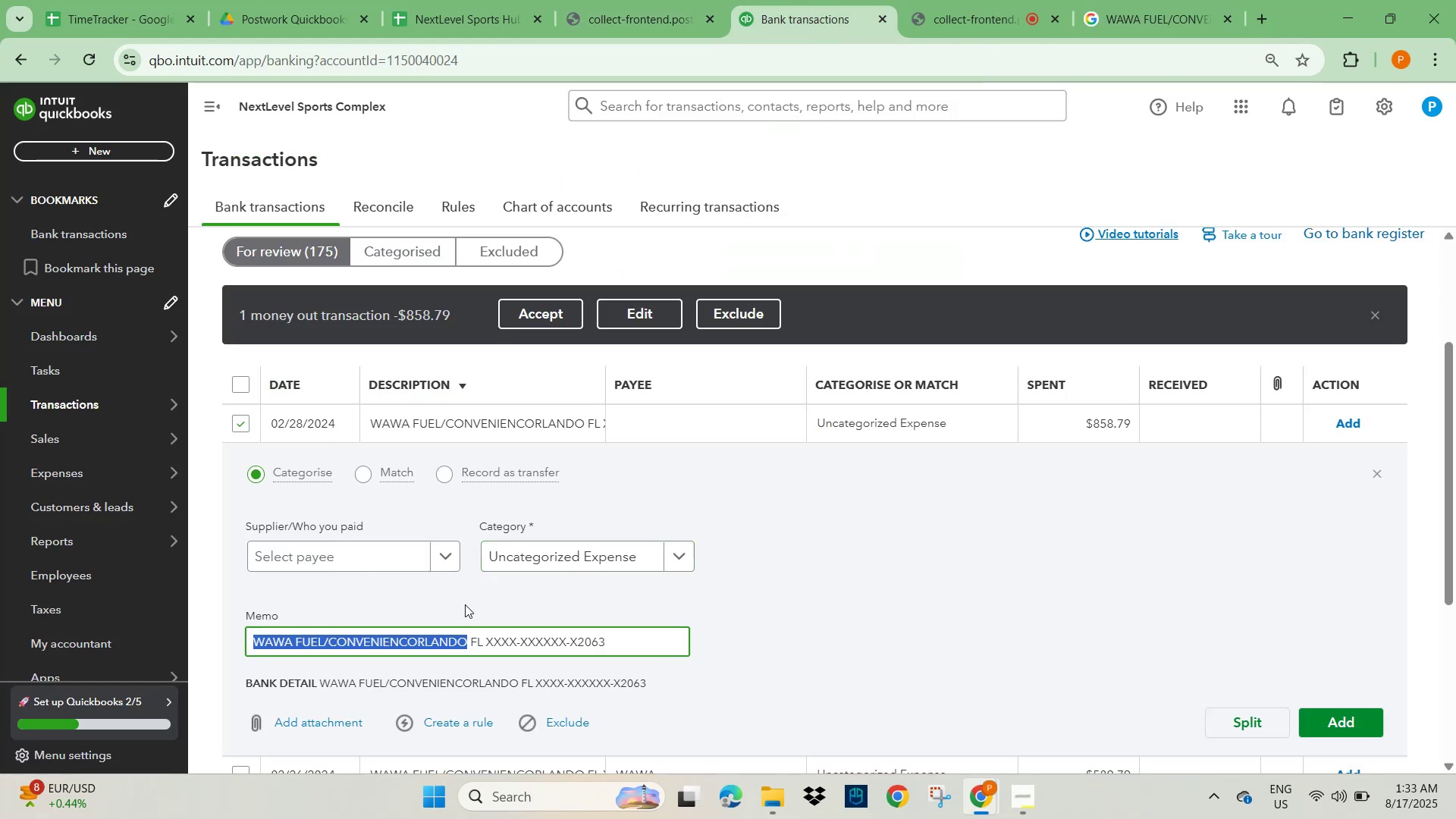 
scroll: coordinate [464, 616], scroll_direction: down, amount: 1.0
 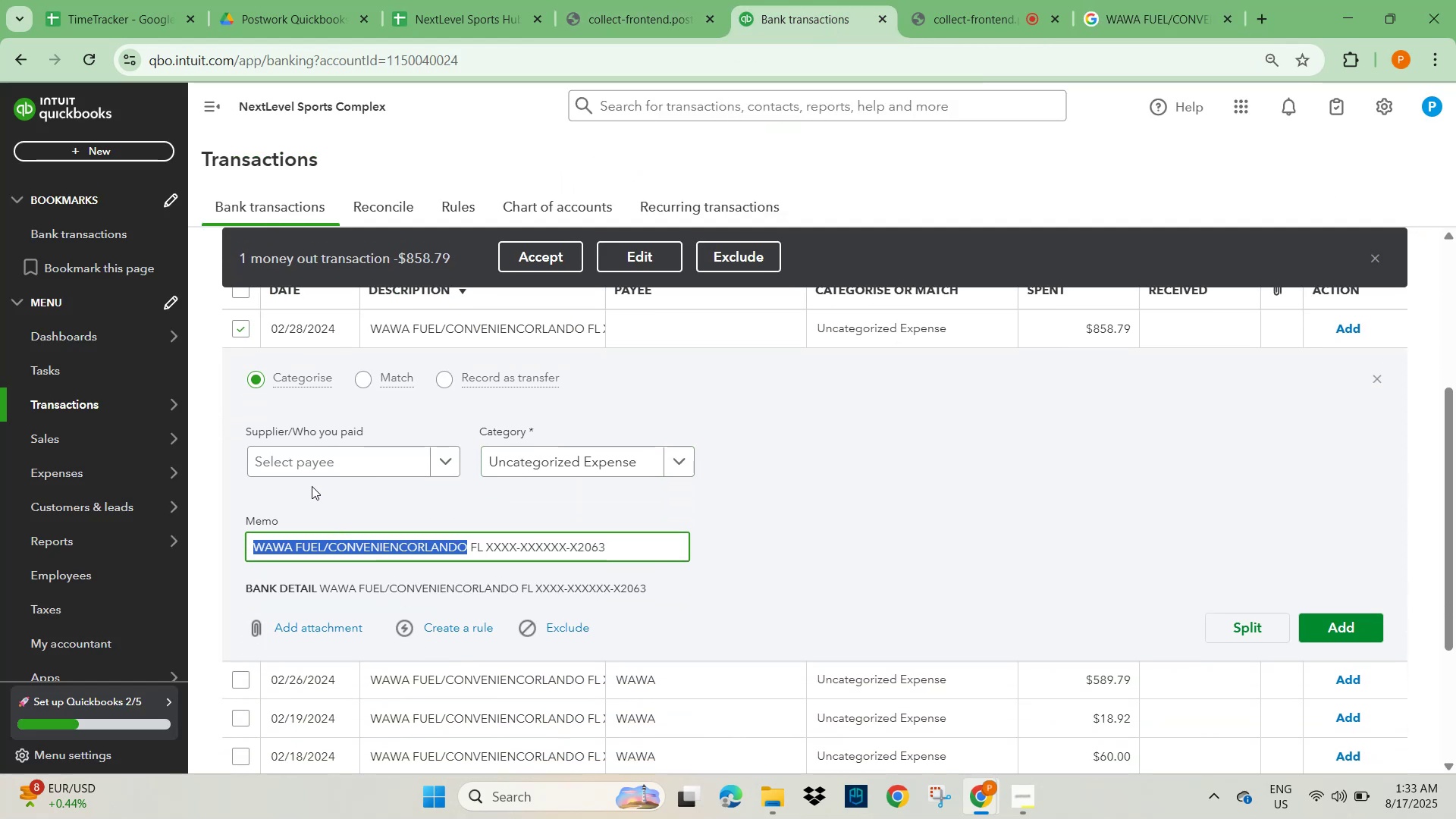 
key(Control+V)
 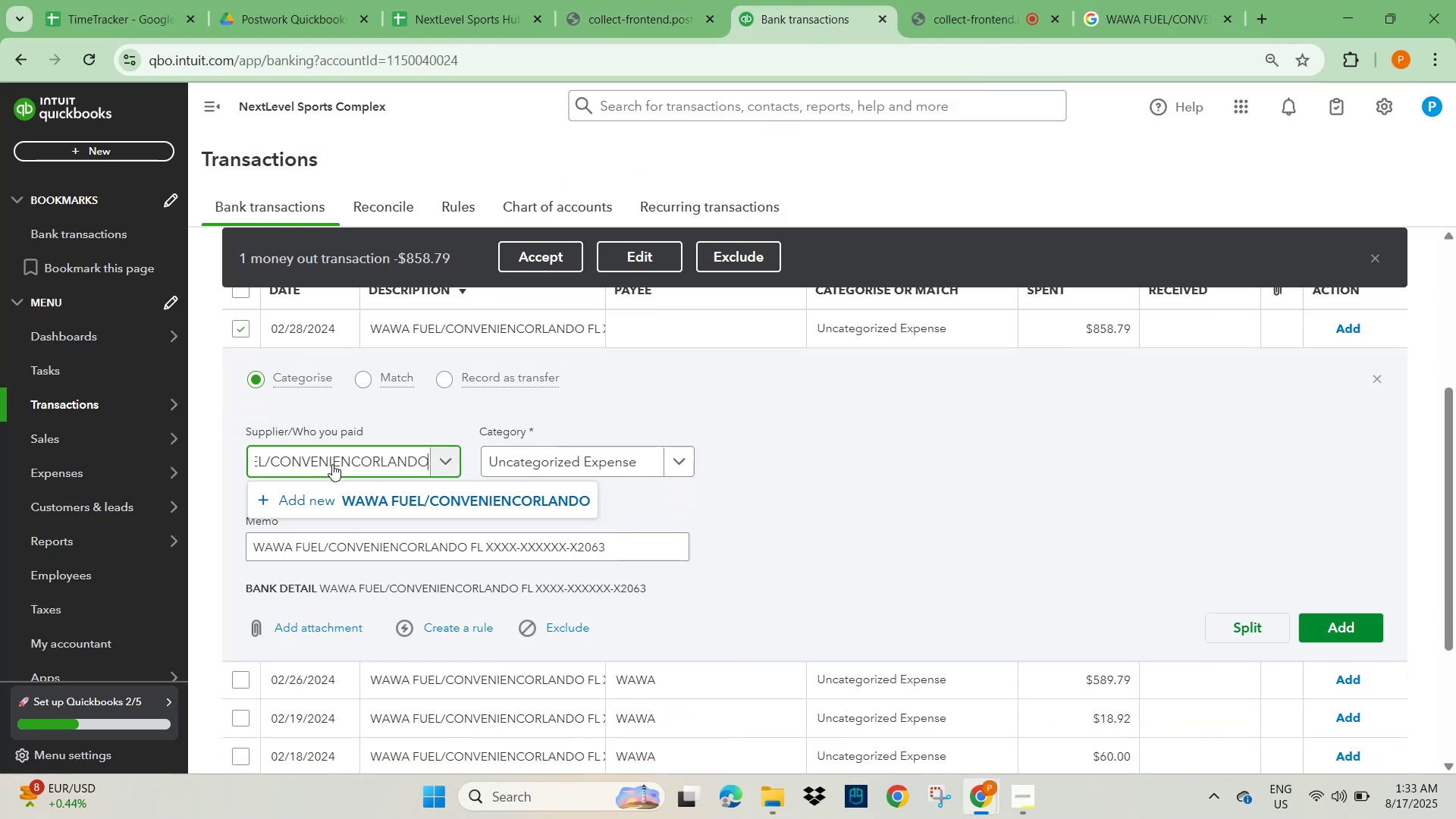 
left_click([275, 455])
 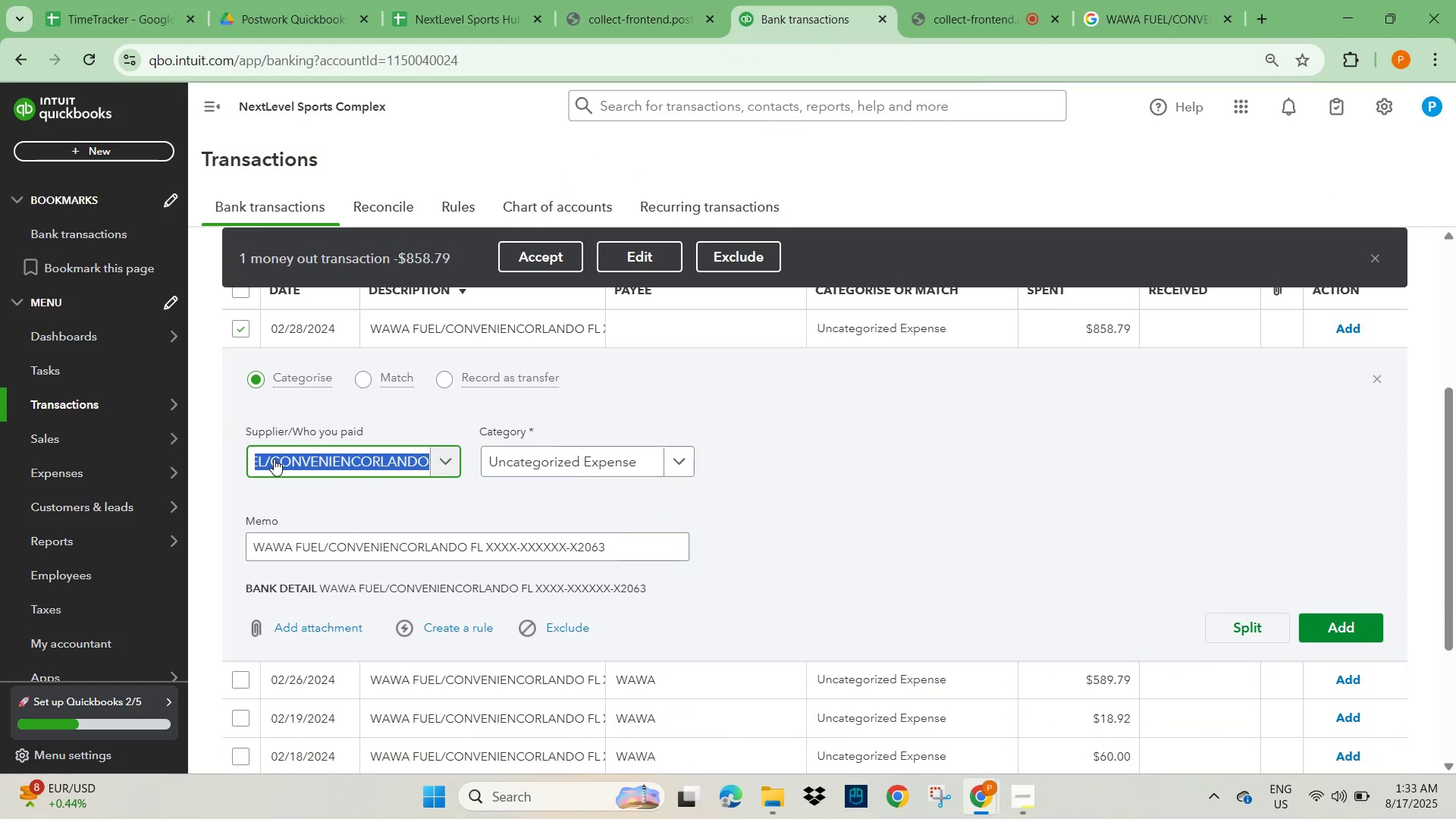 
left_click([274, 459])
 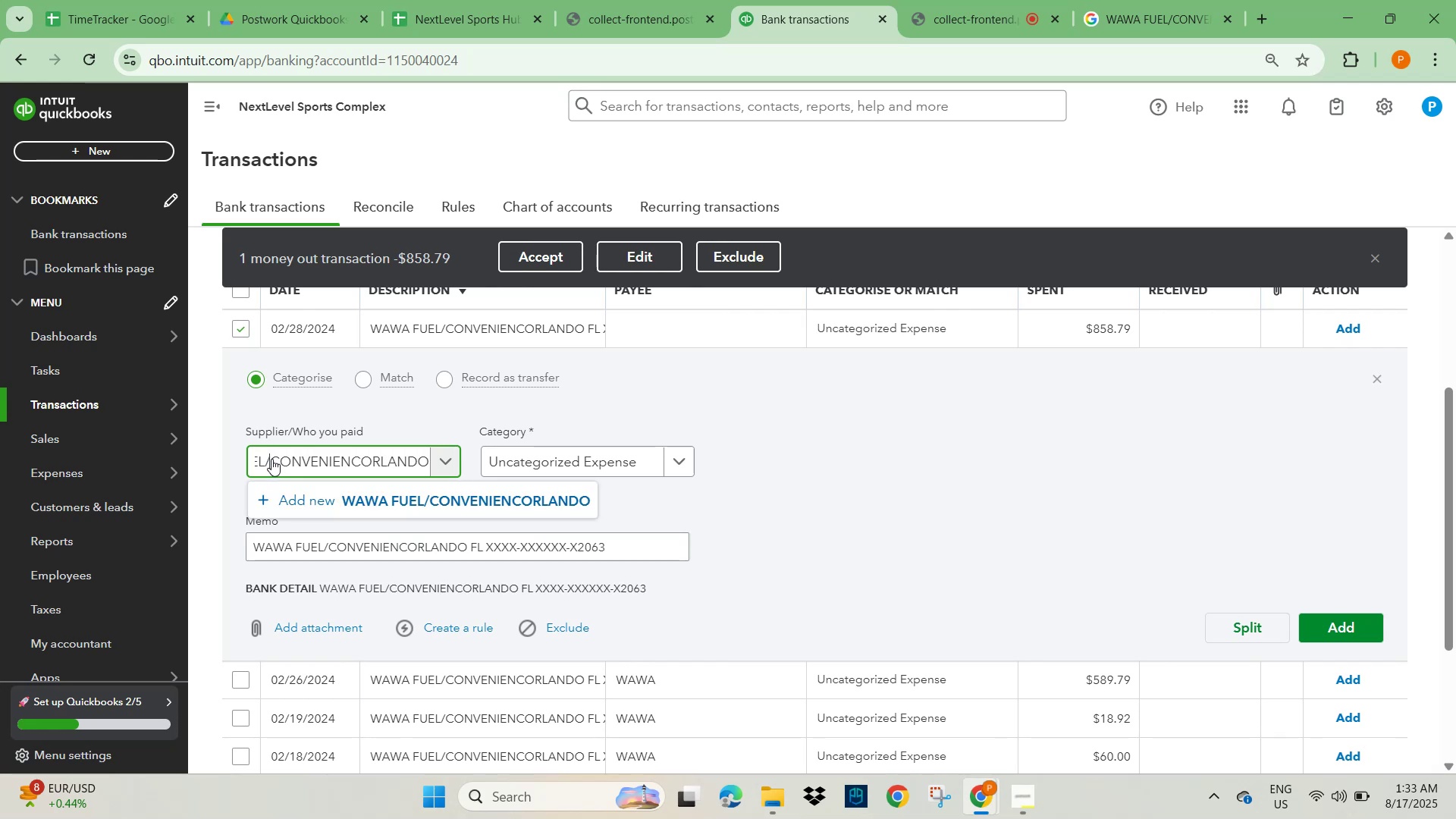 
left_click_drag(start_coordinate=[269, 459], to_coordinate=[491, 459])
 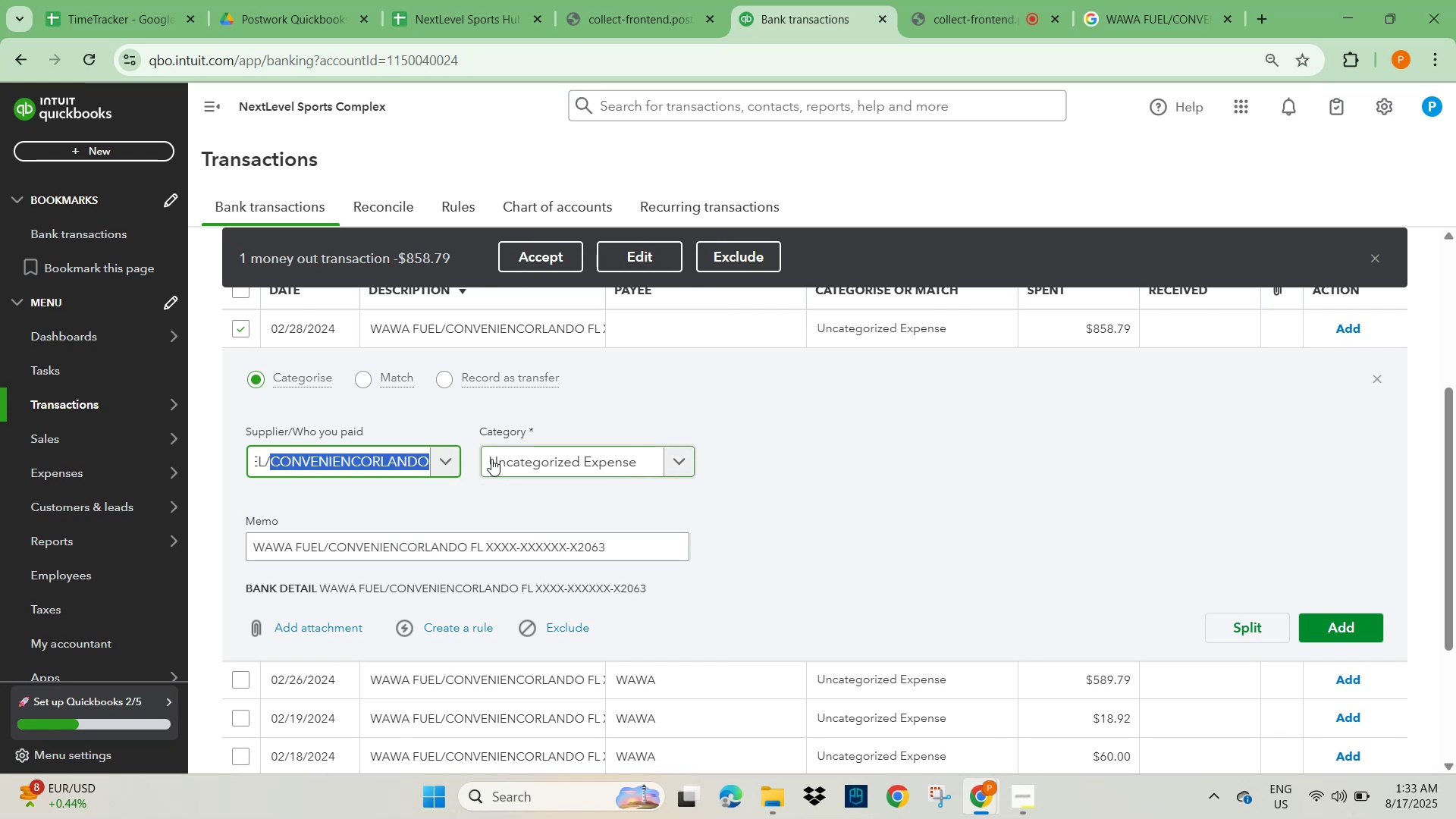 
key(Backspace)
 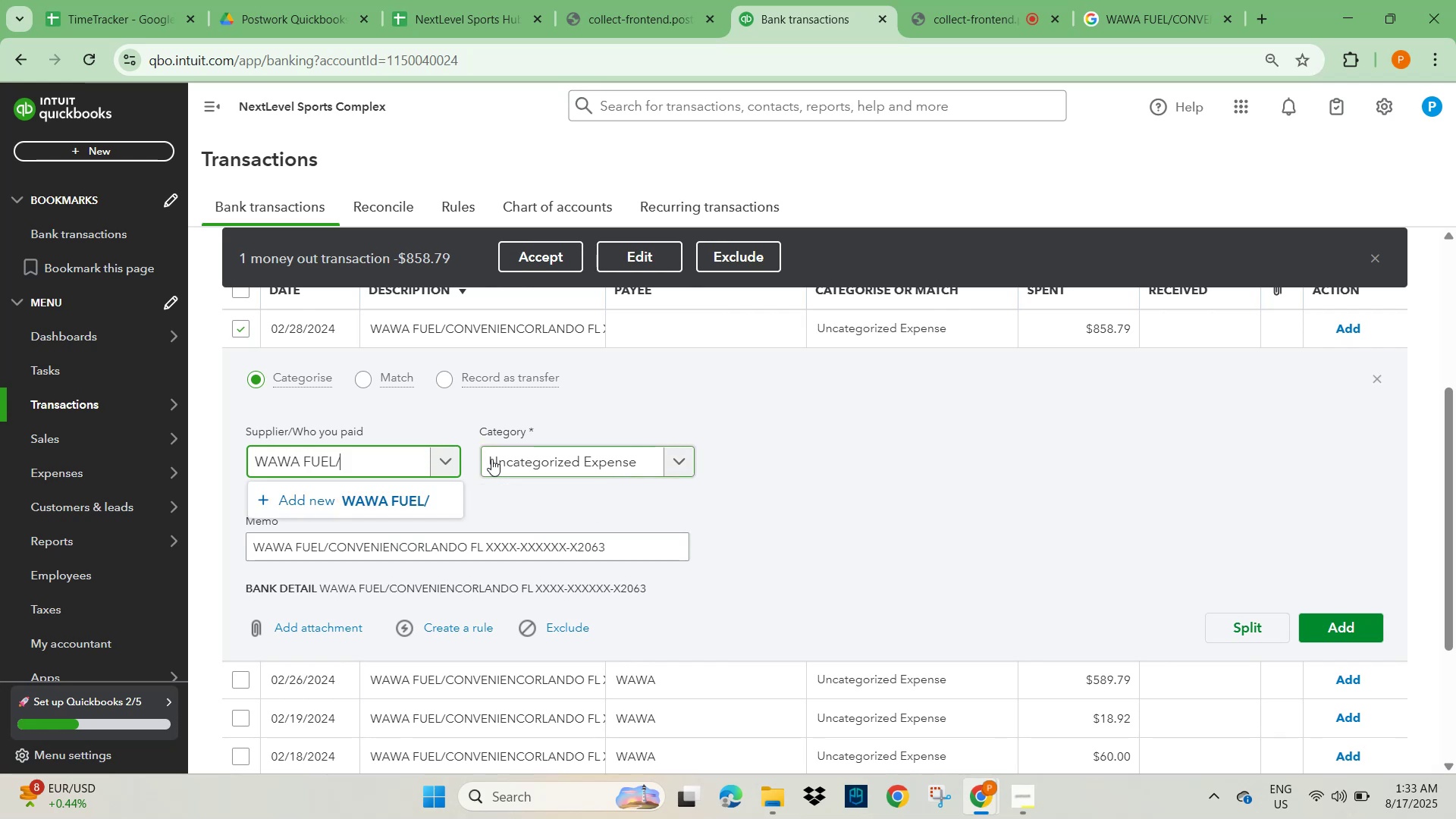 
key(Backspace)
 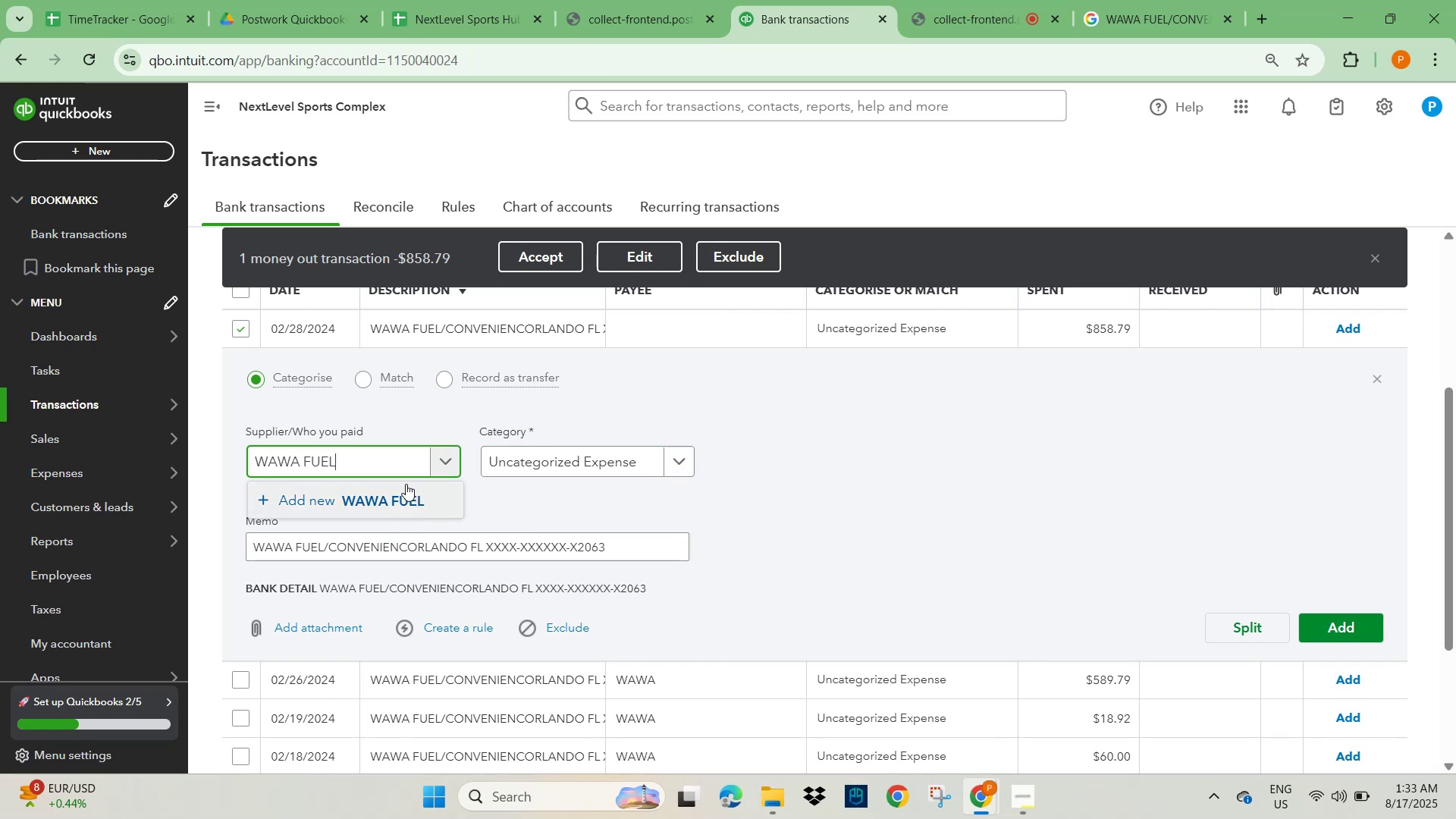 
key(Control+A)
 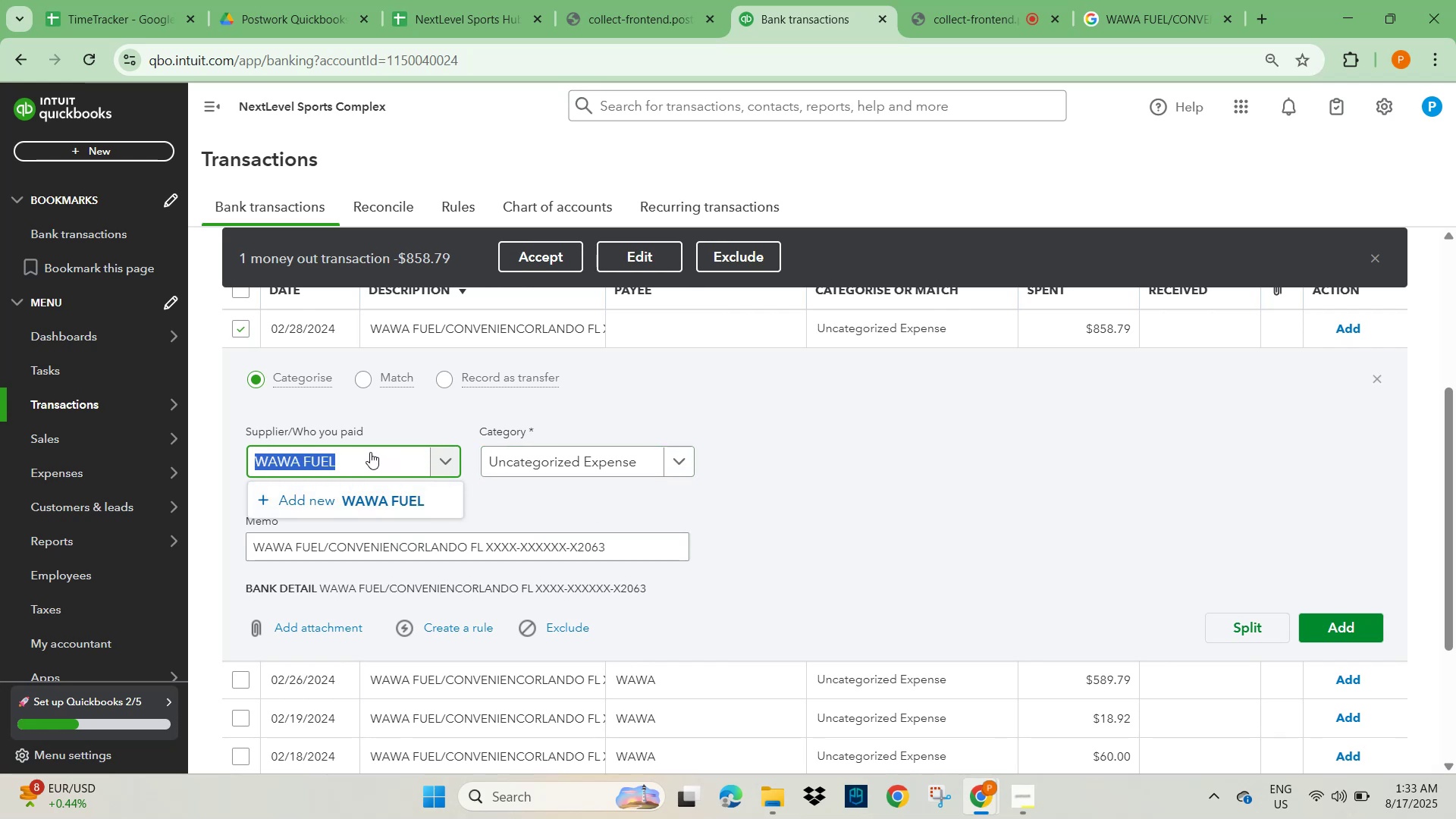 
key(Control+C)
 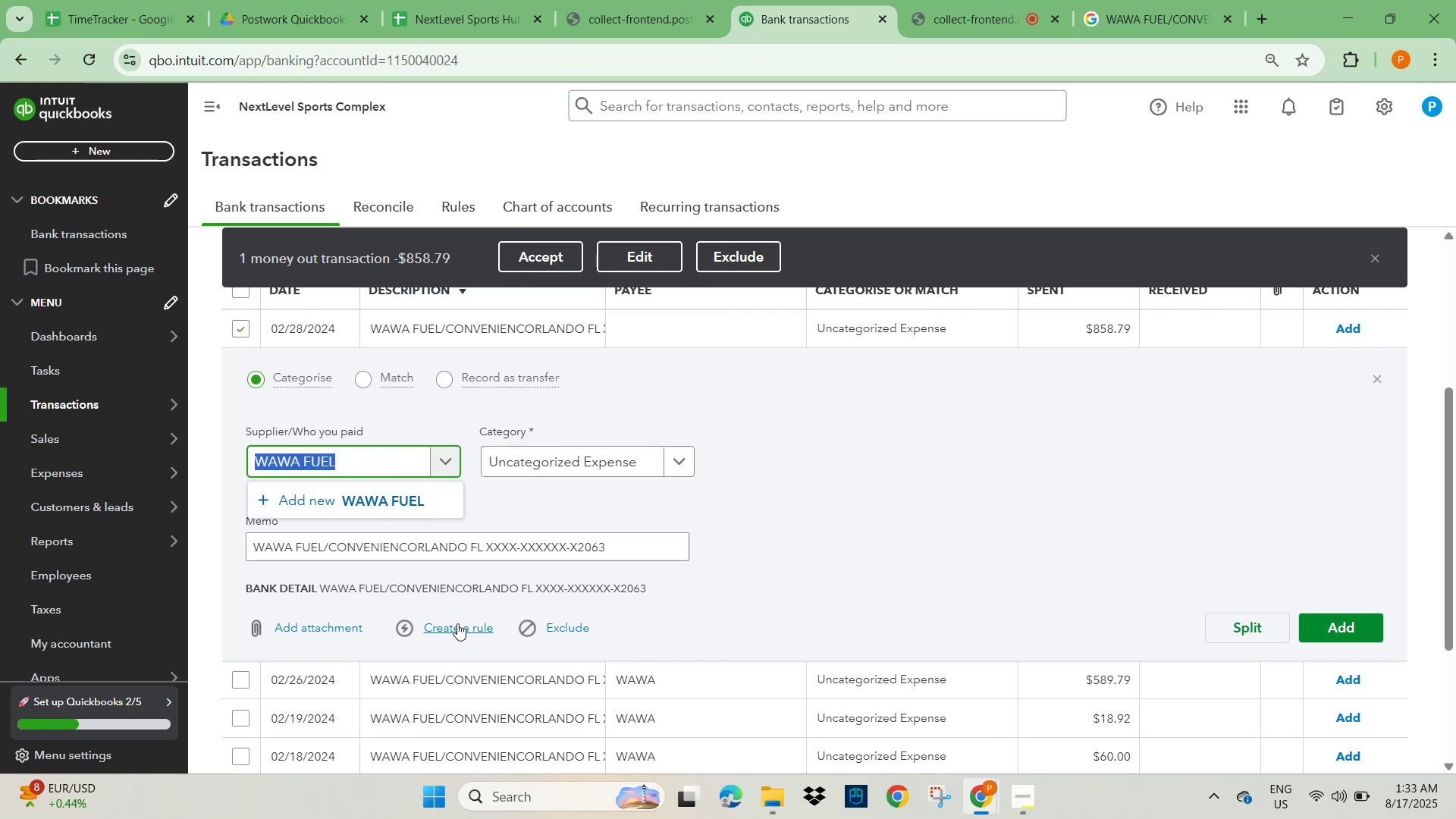 
left_click([458, 623])
 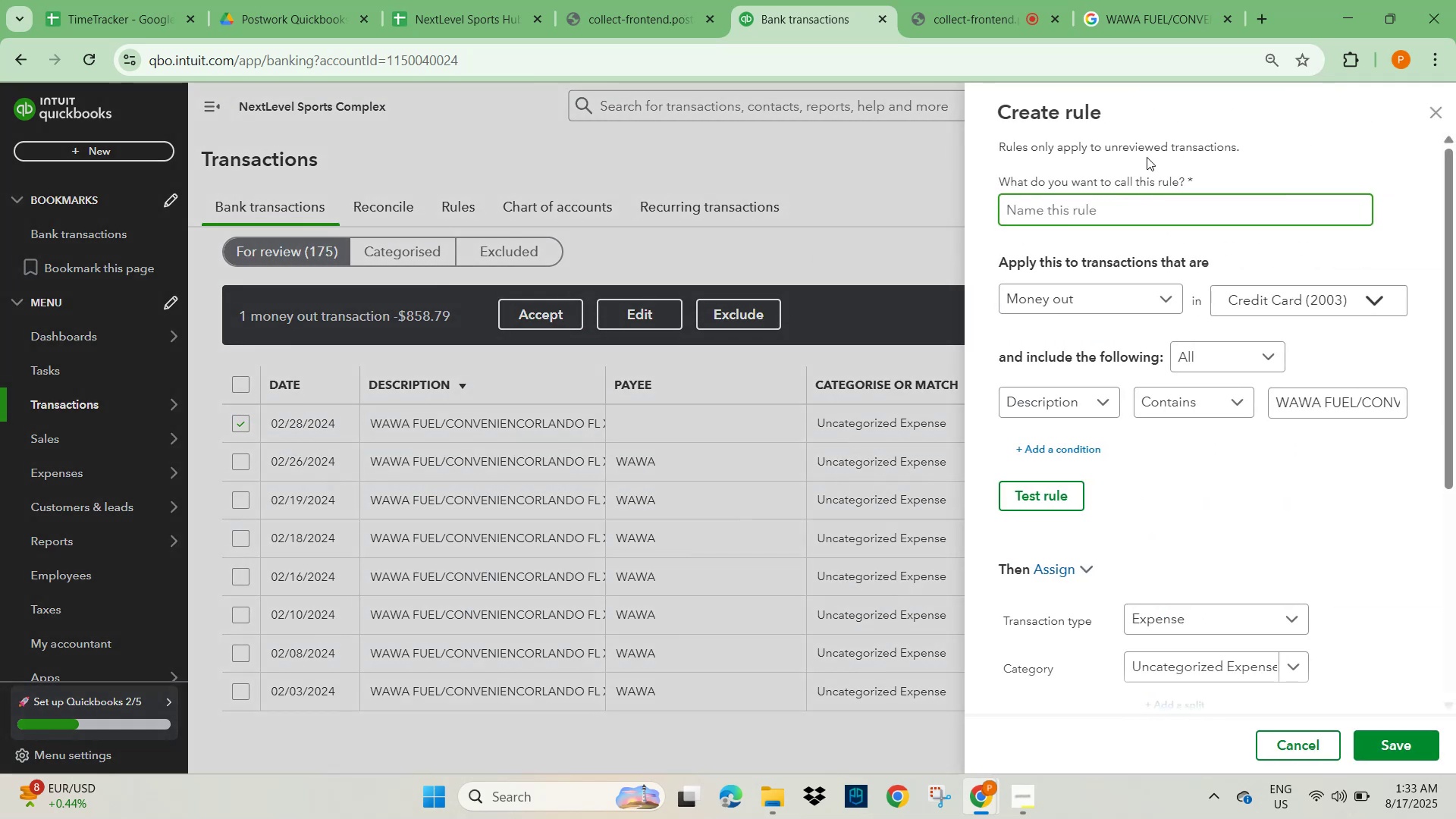 
left_click([1106, 208])
 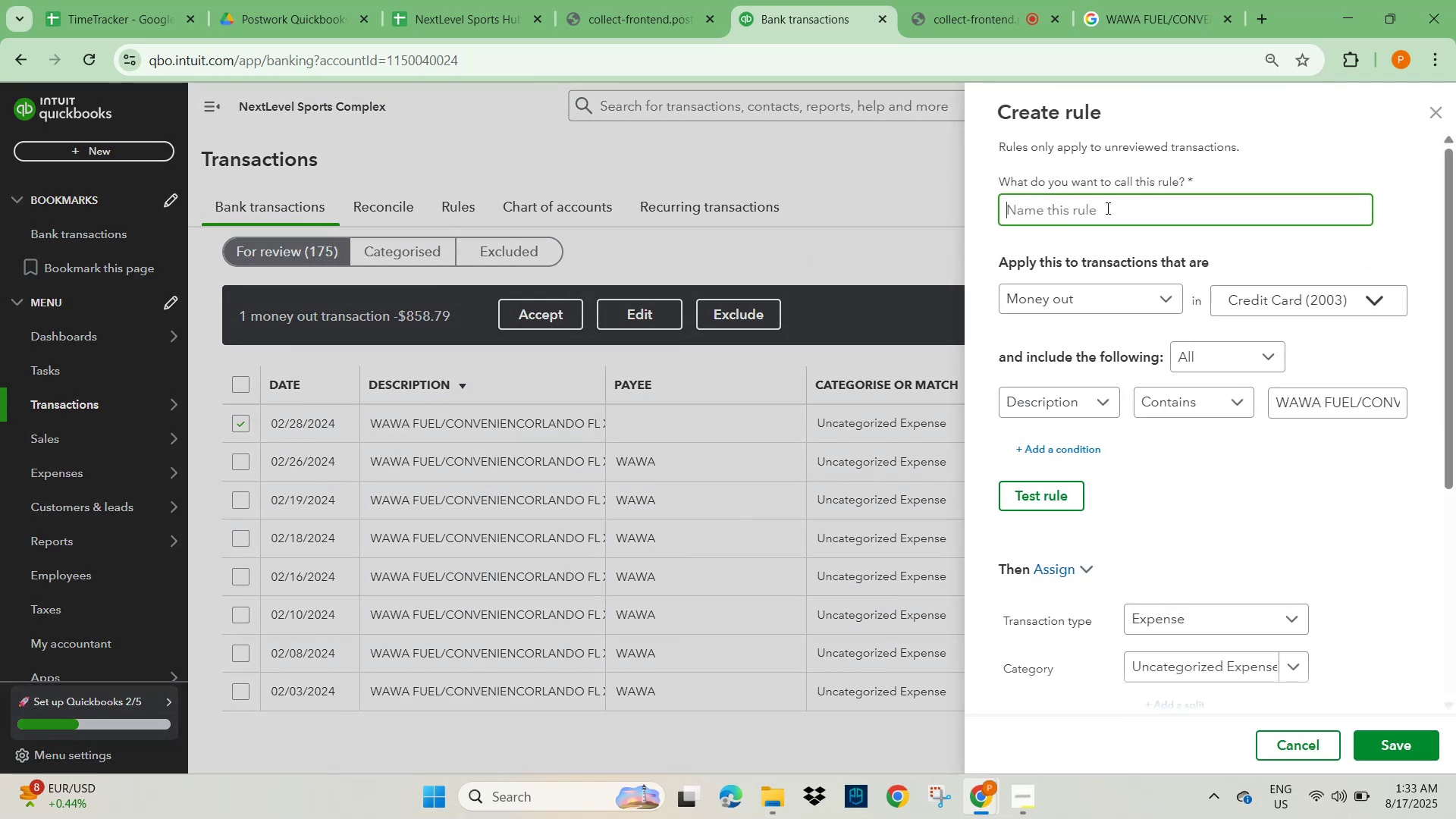 
key(Control+V)
 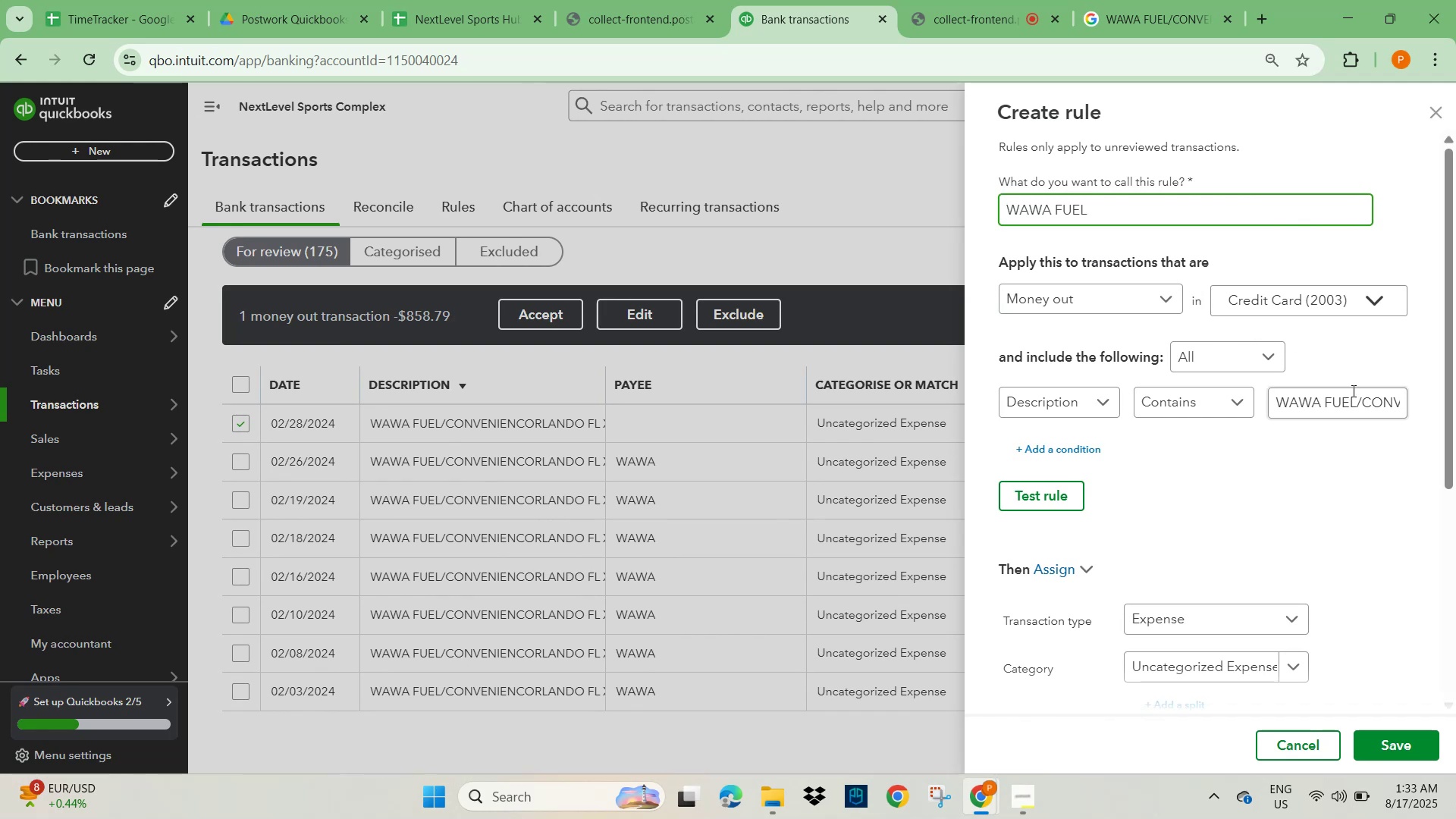 
left_click([1341, 411])
 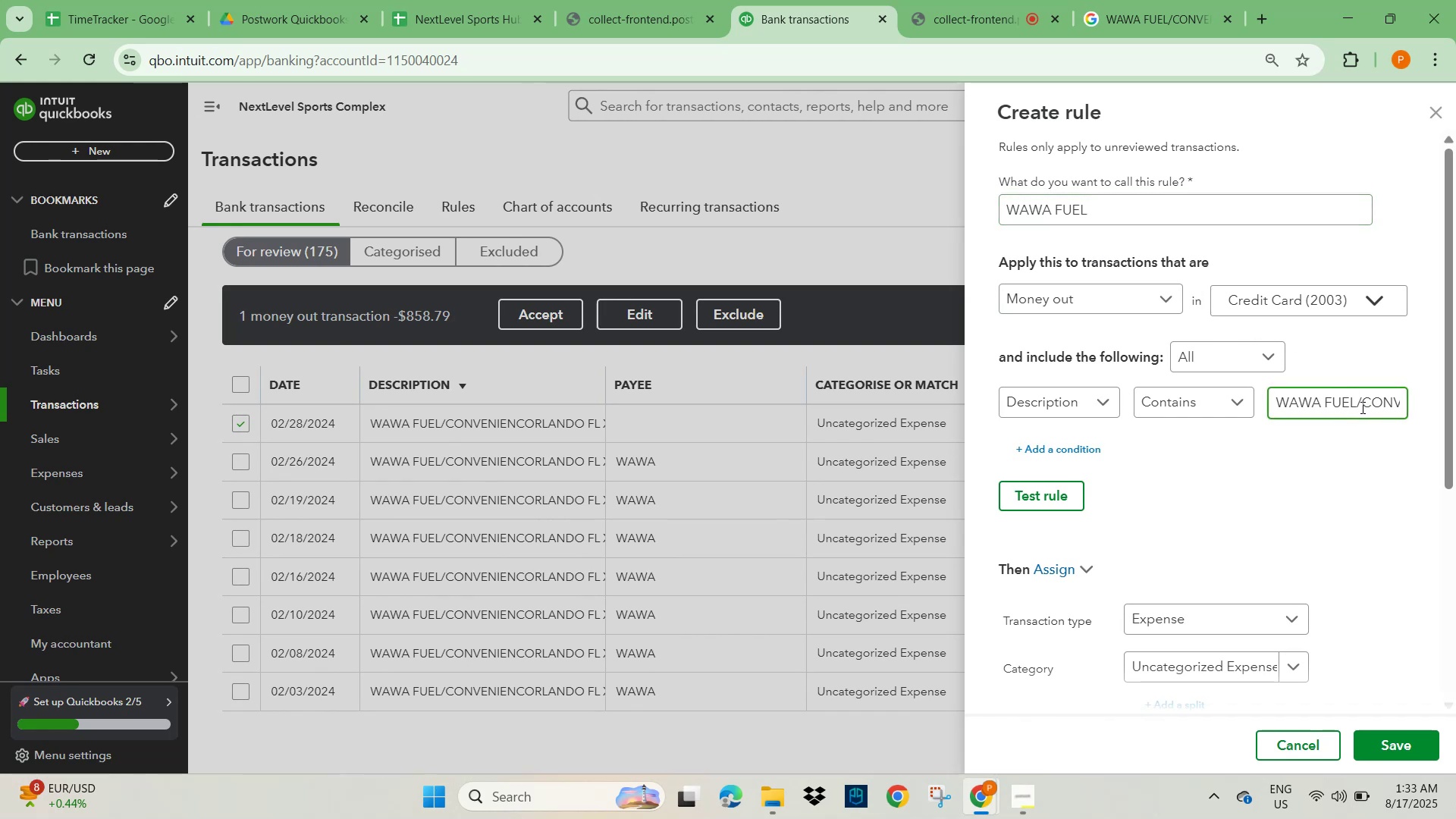 
left_click_drag(start_coordinate=[1355, 406], to_coordinate=[1455, 419])
 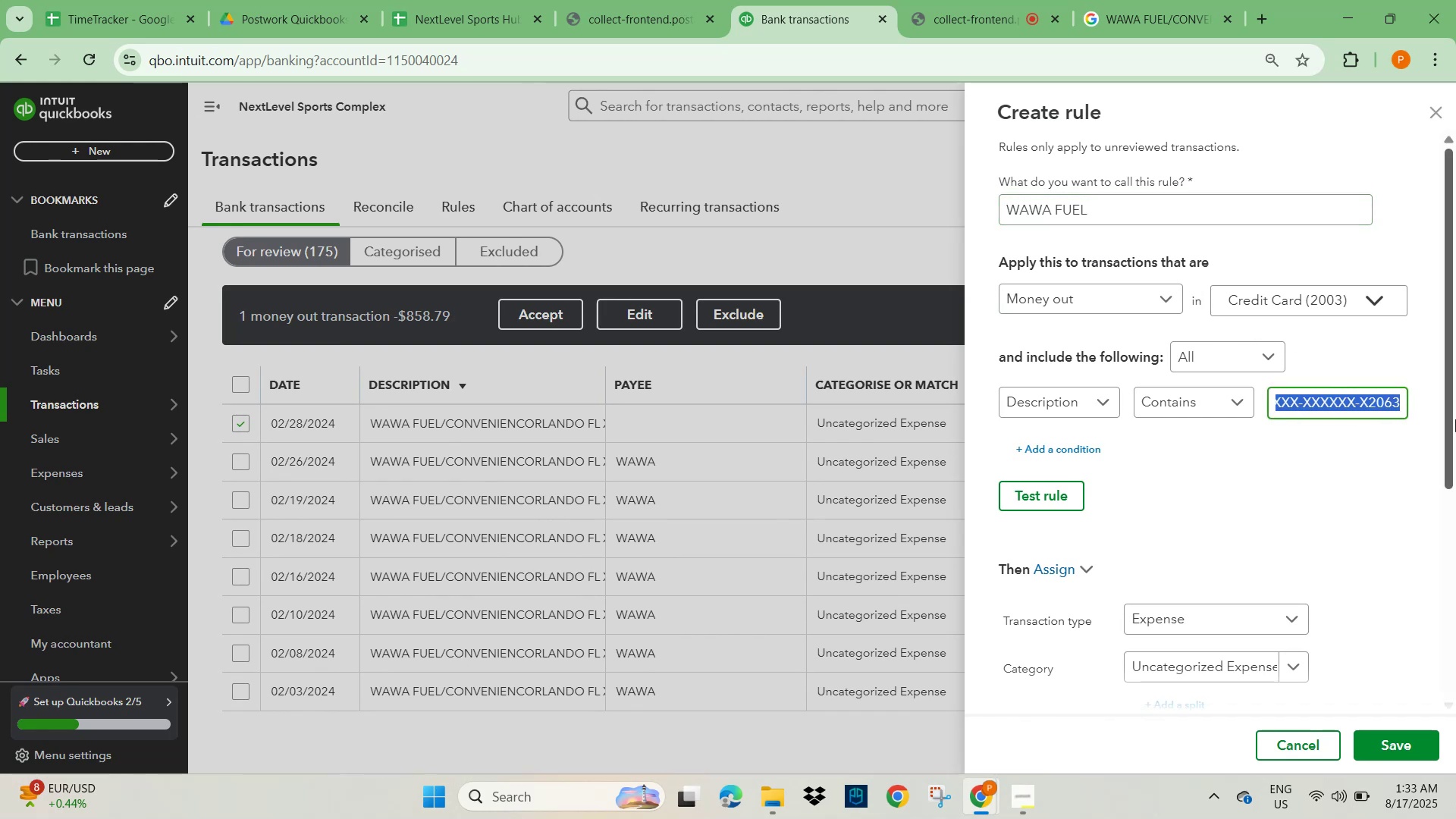 
key(Backspace)
 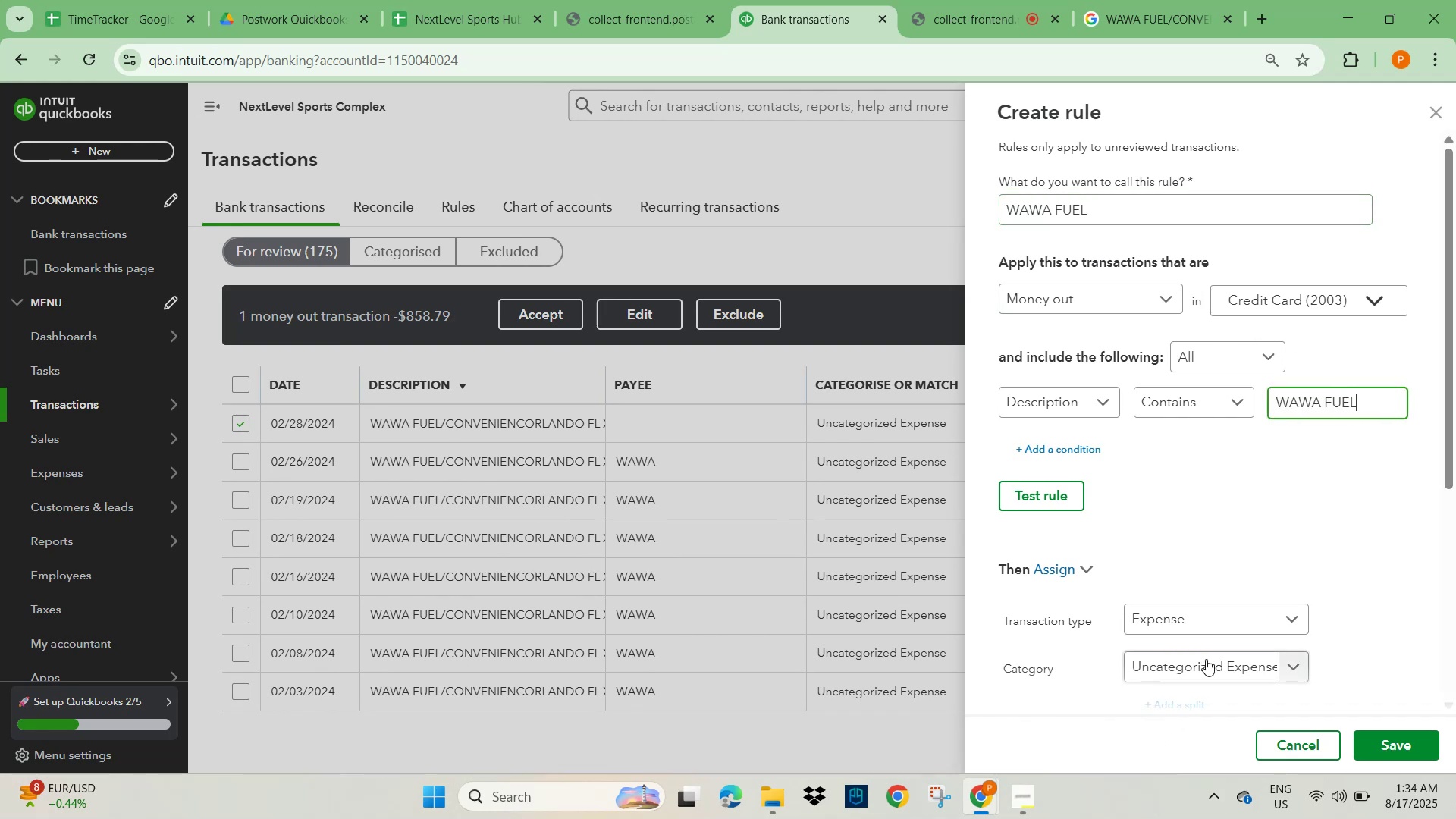 
left_click([1288, 664])
 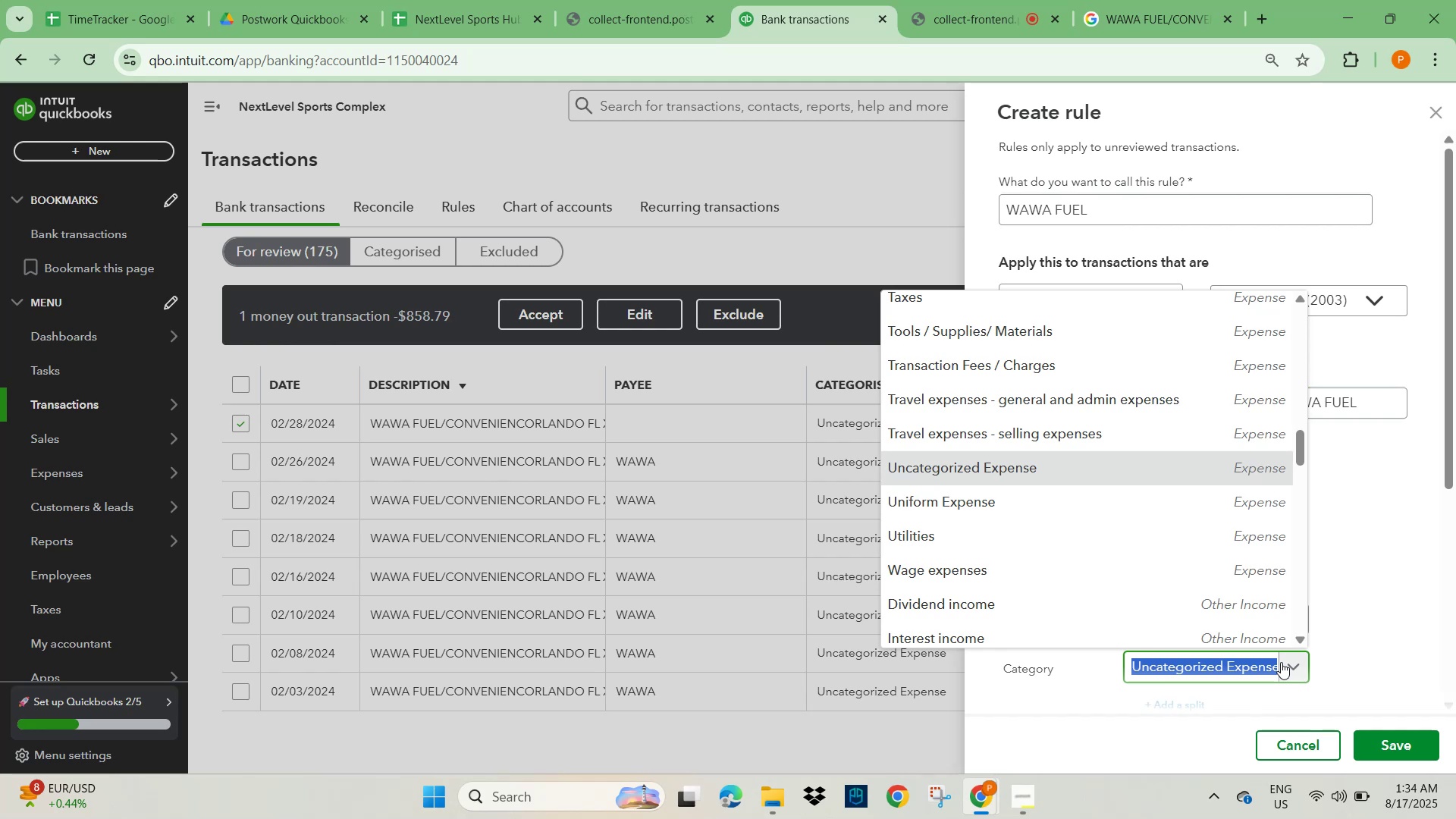 
wait(6.59)
 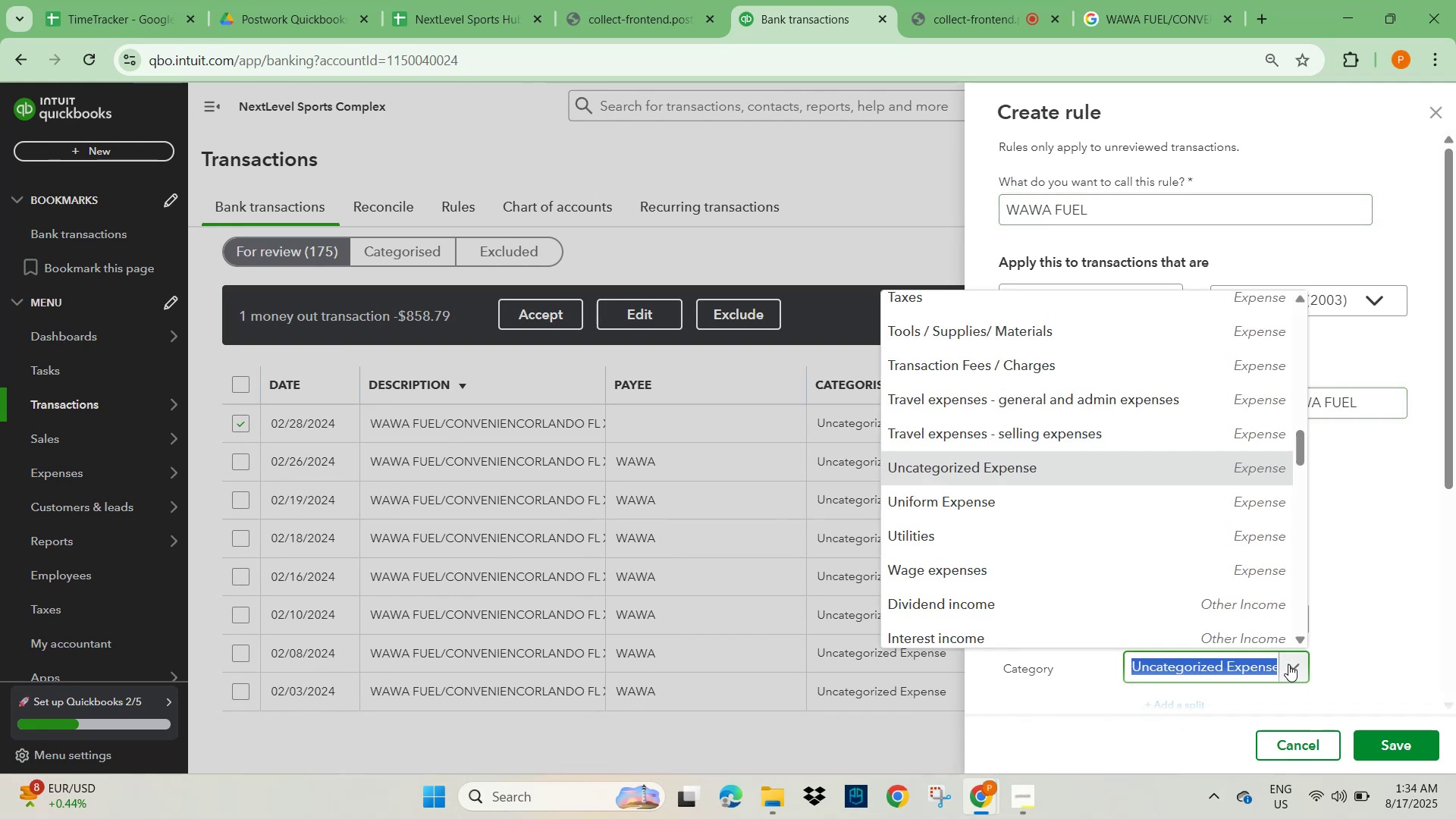 
scroll: coordinate [1028, 379], scroll_direction: up, amount: 22.0
 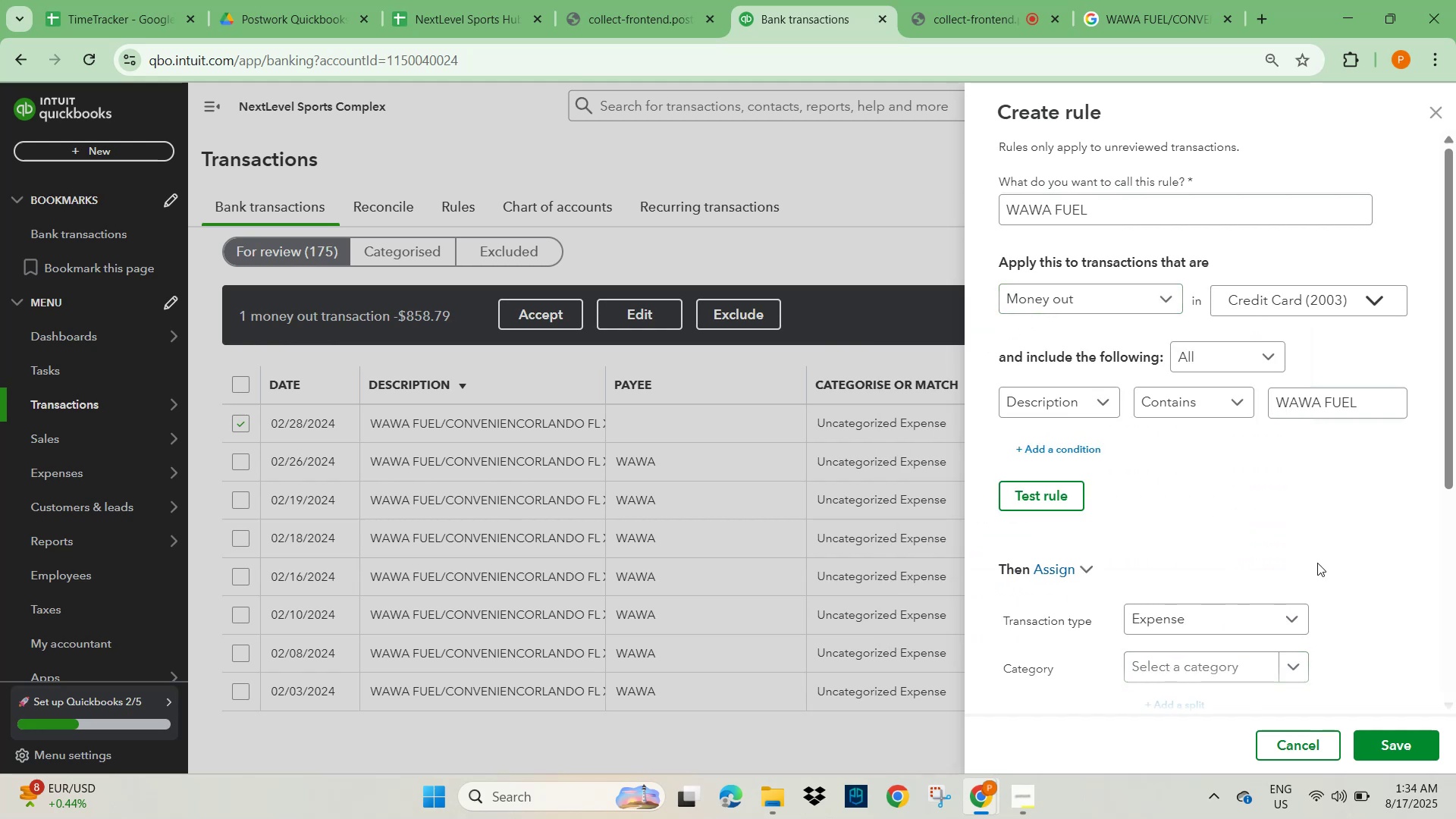 
wait(5.64)
 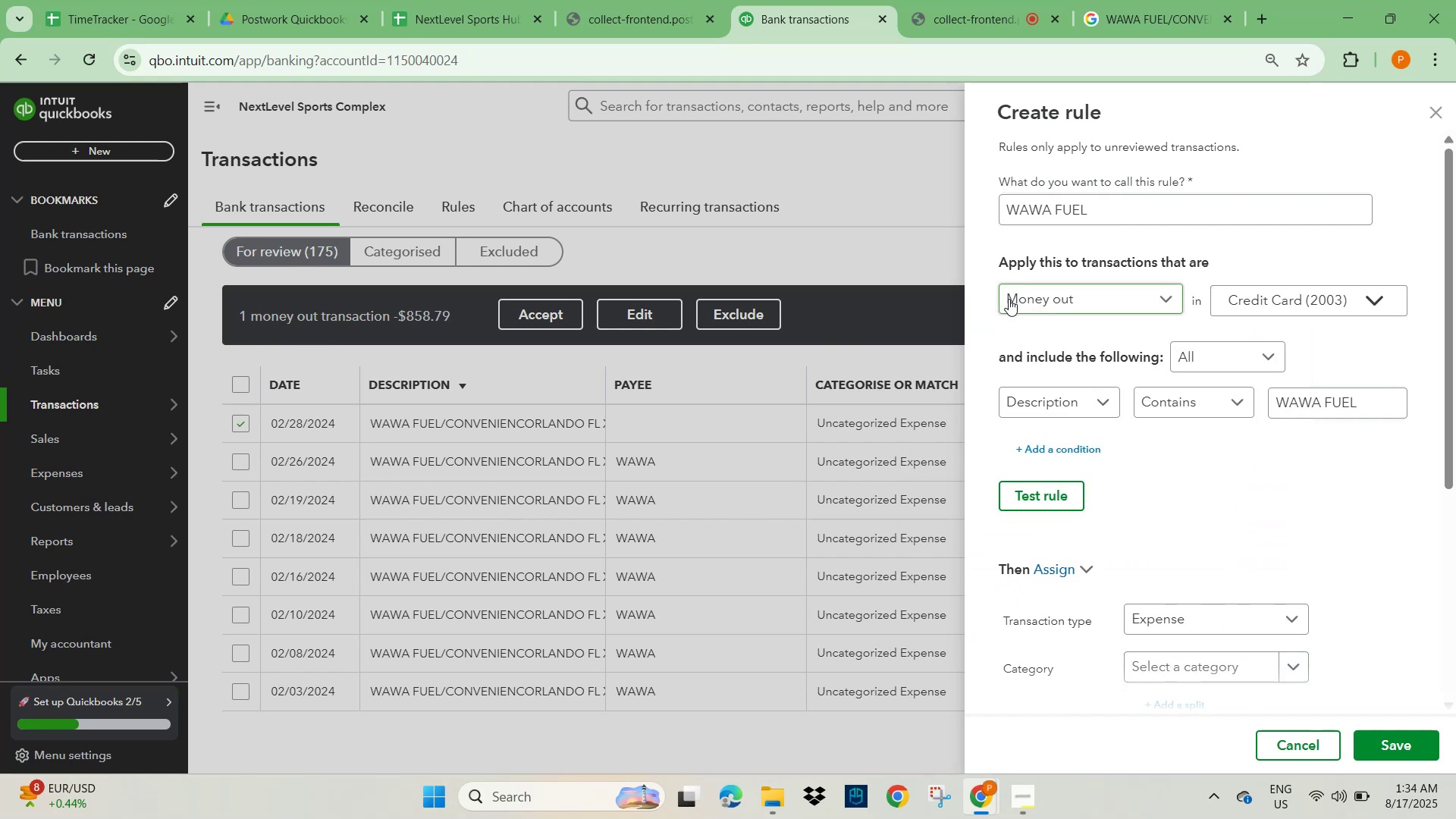 
left_click([1293, 673])
 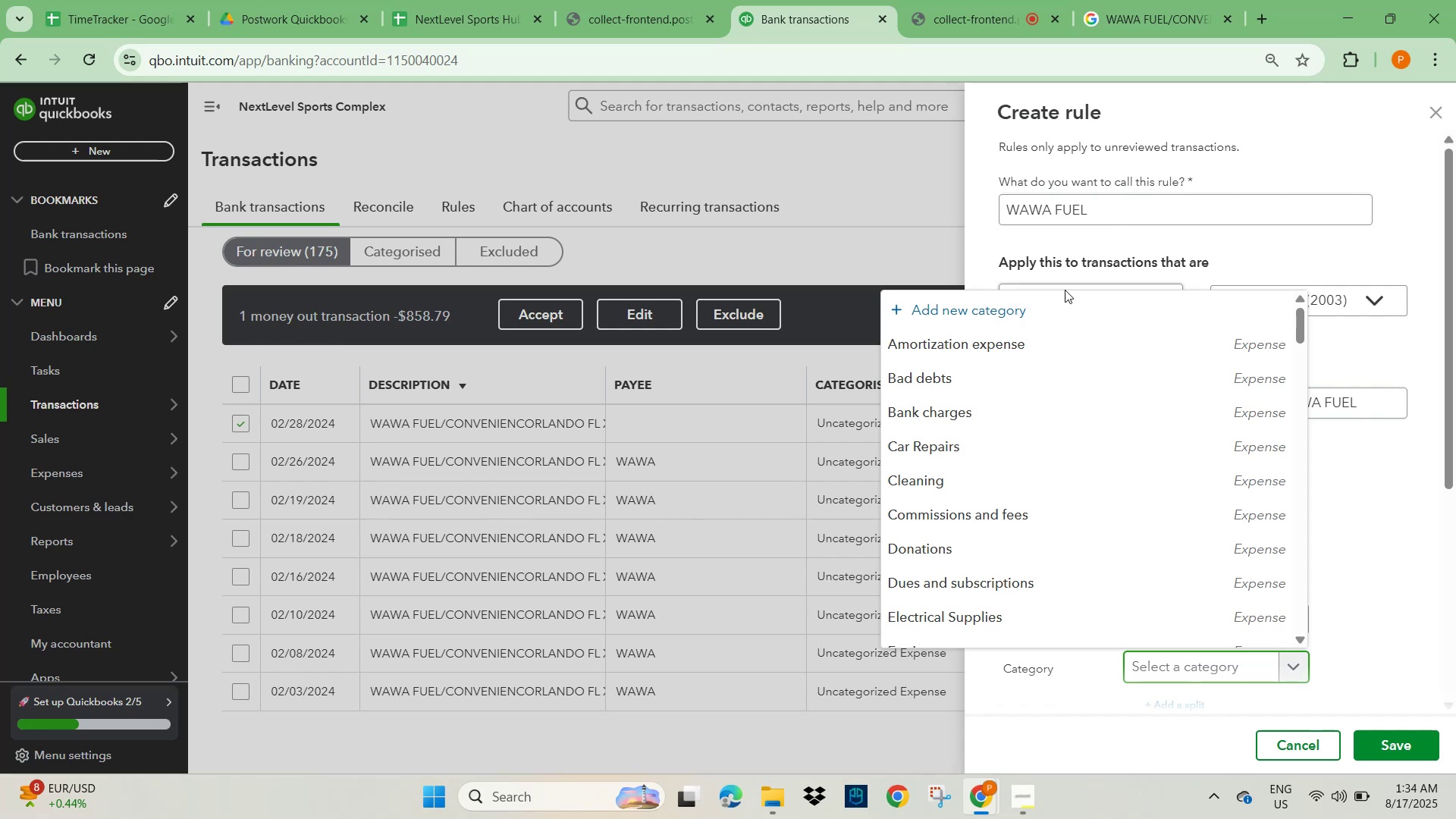 
left_click([1060, 314])
 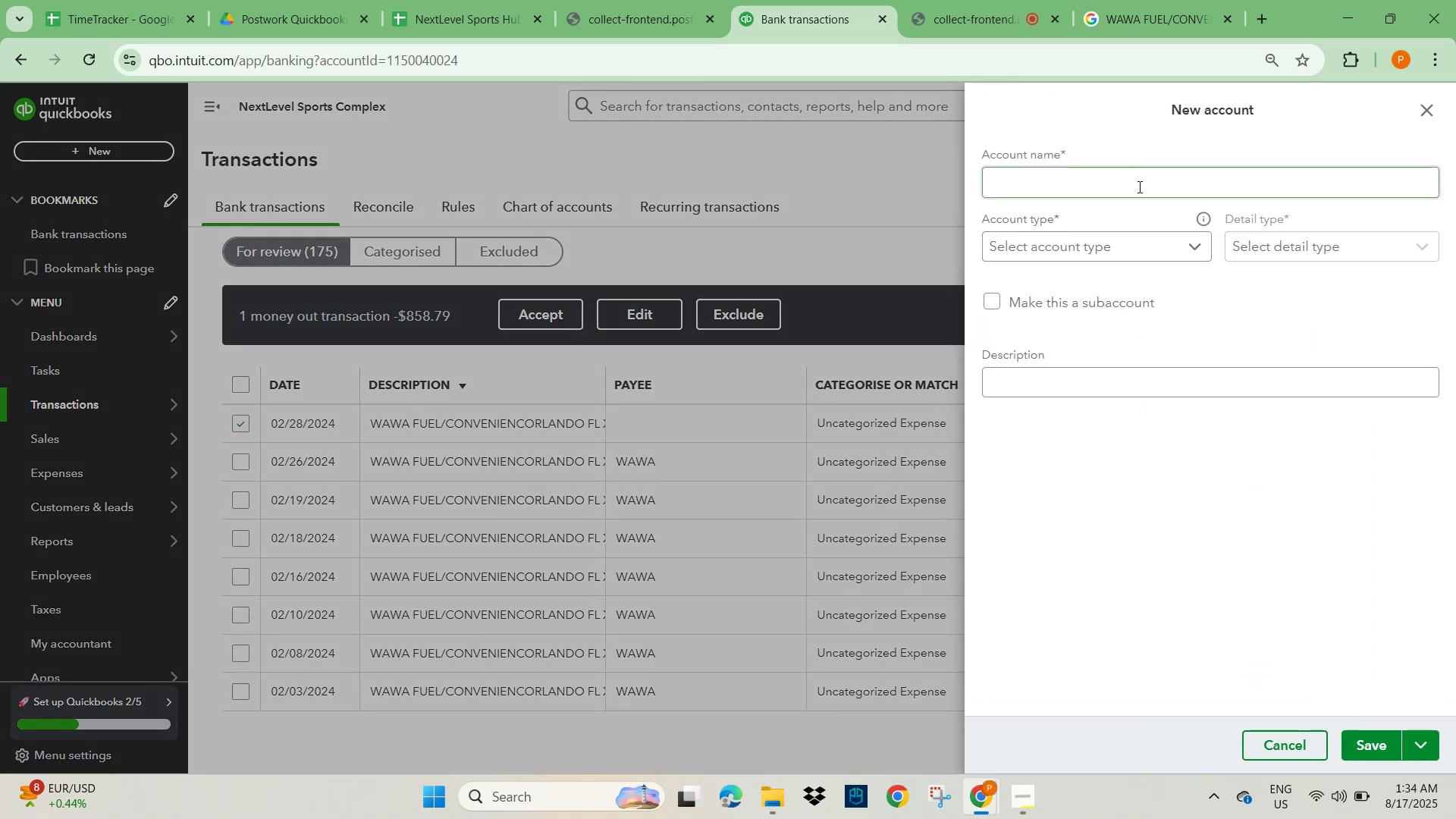 
left_click([1106, 190])
 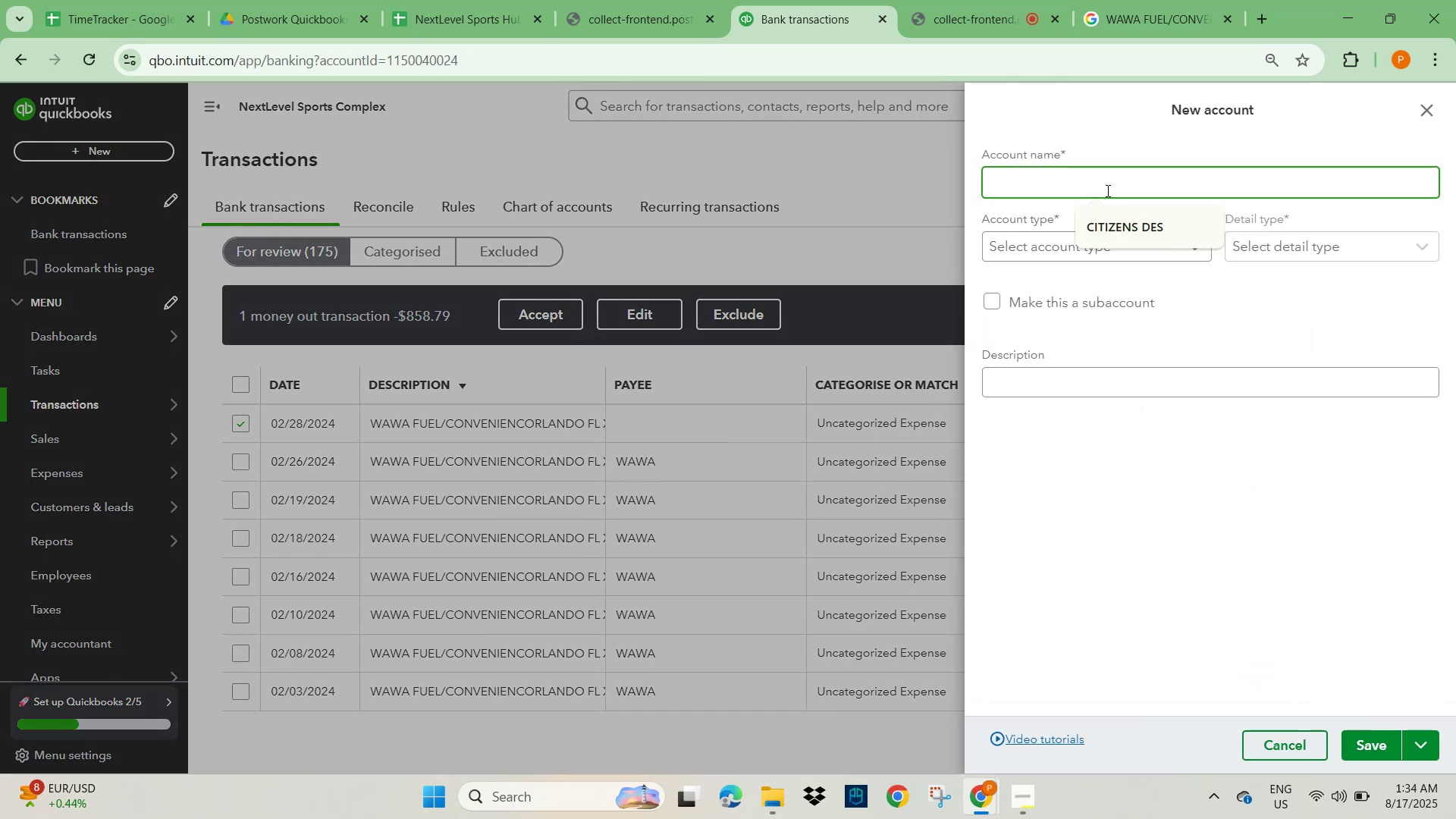 
type(Transpo)
 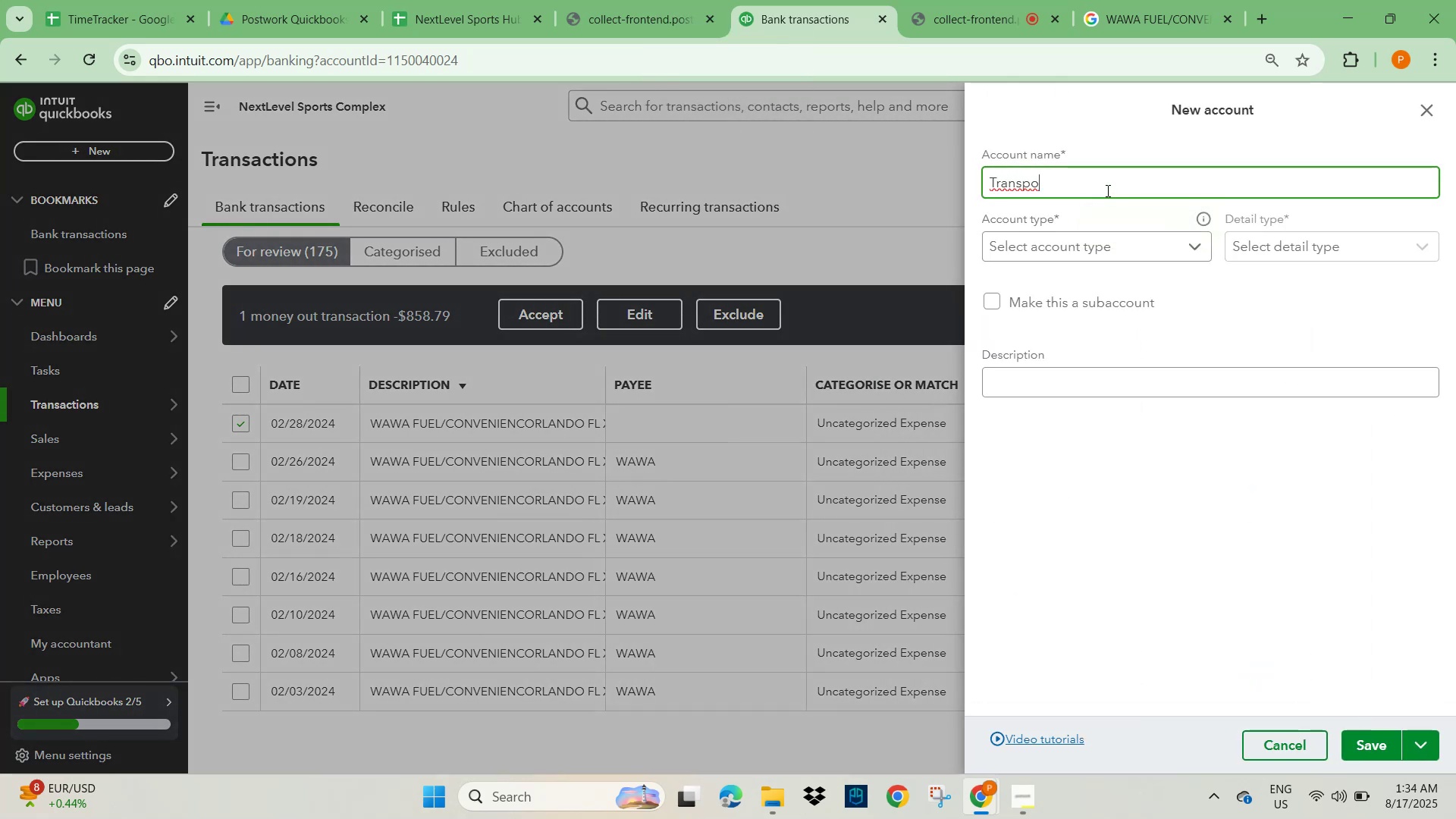 
type(rtation/Gasoline Expense)
 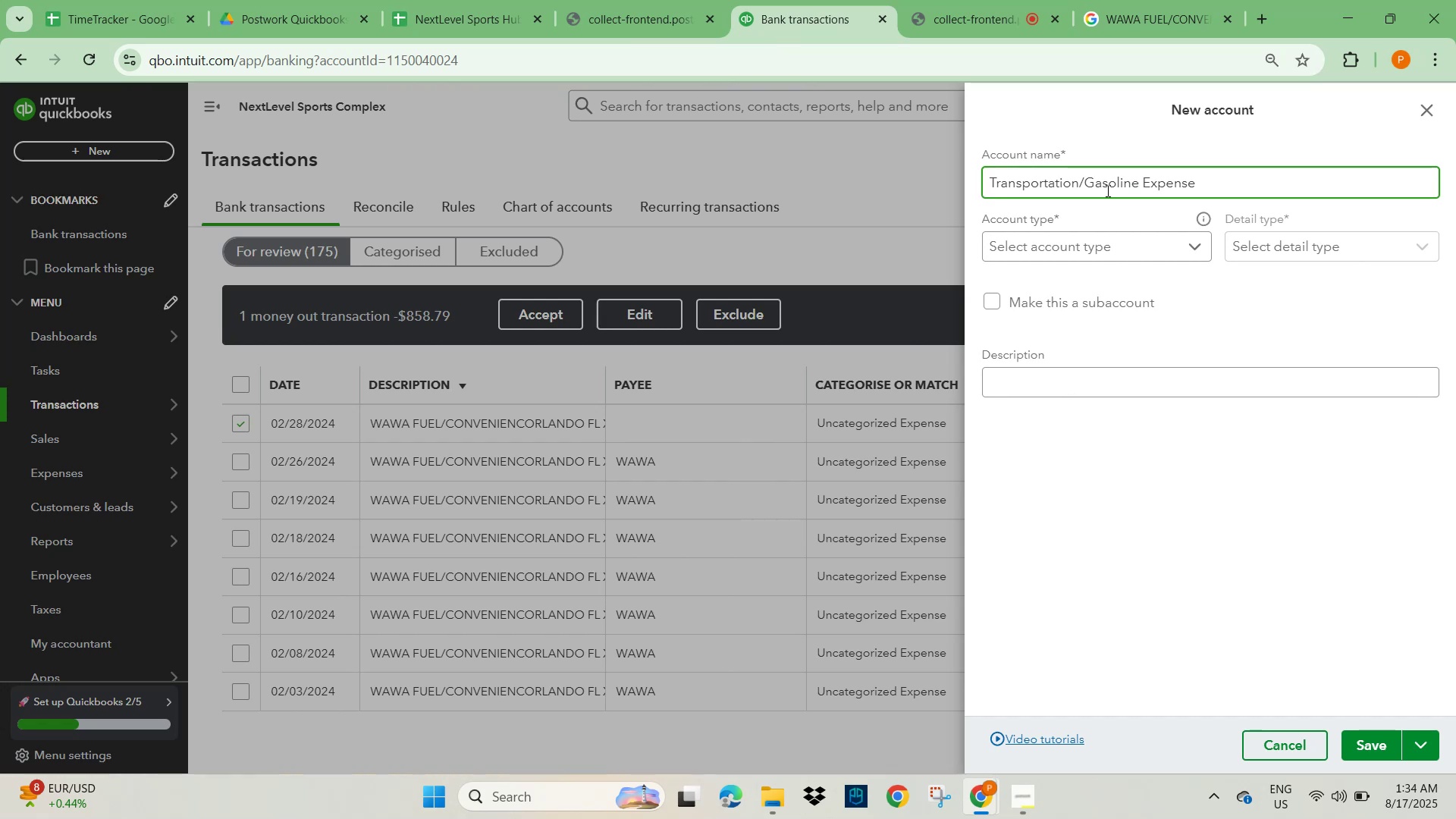 
hold_key(key=ArrowLeft, duration=0.77)
 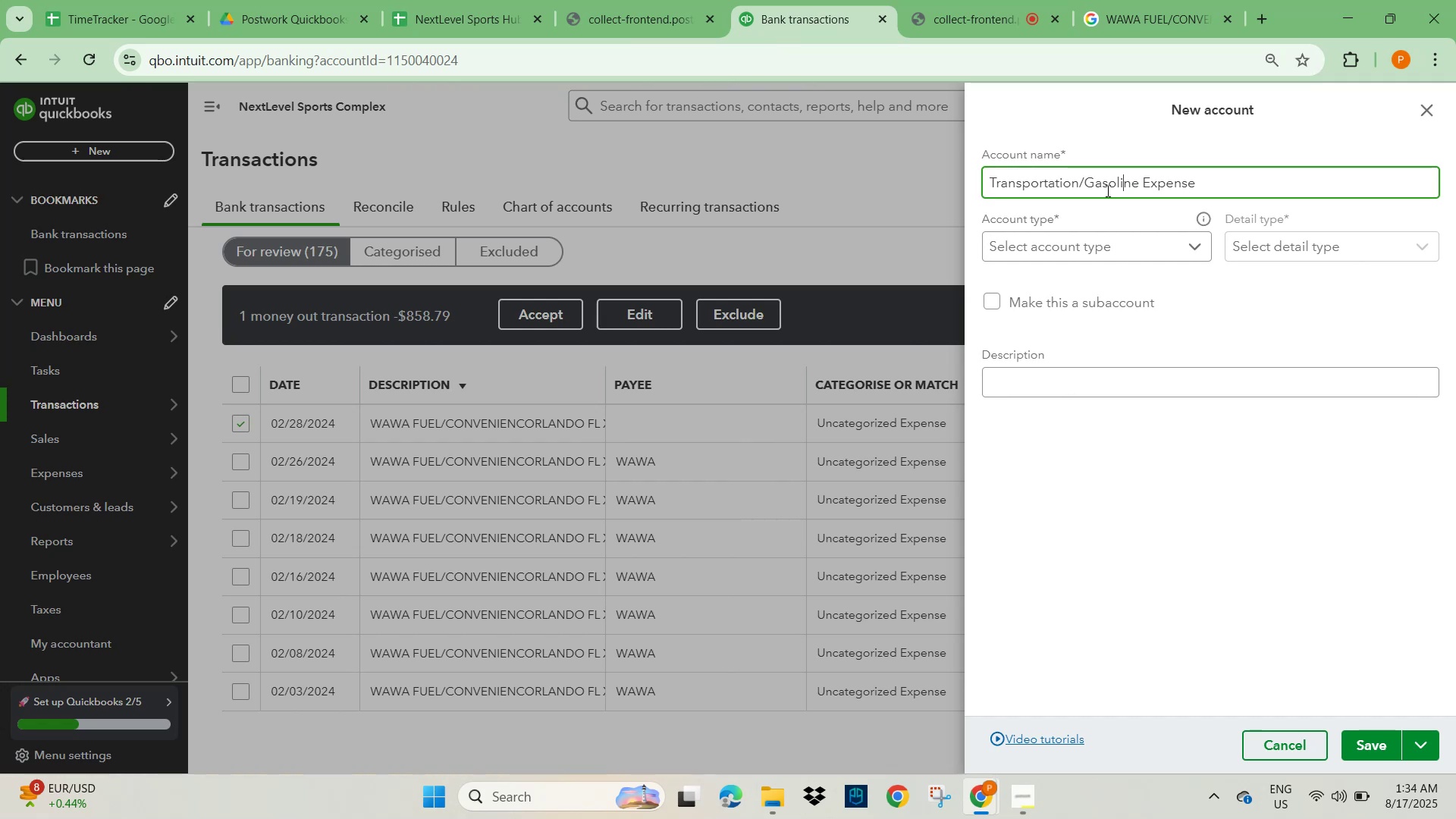 
key(ArrowRight)
 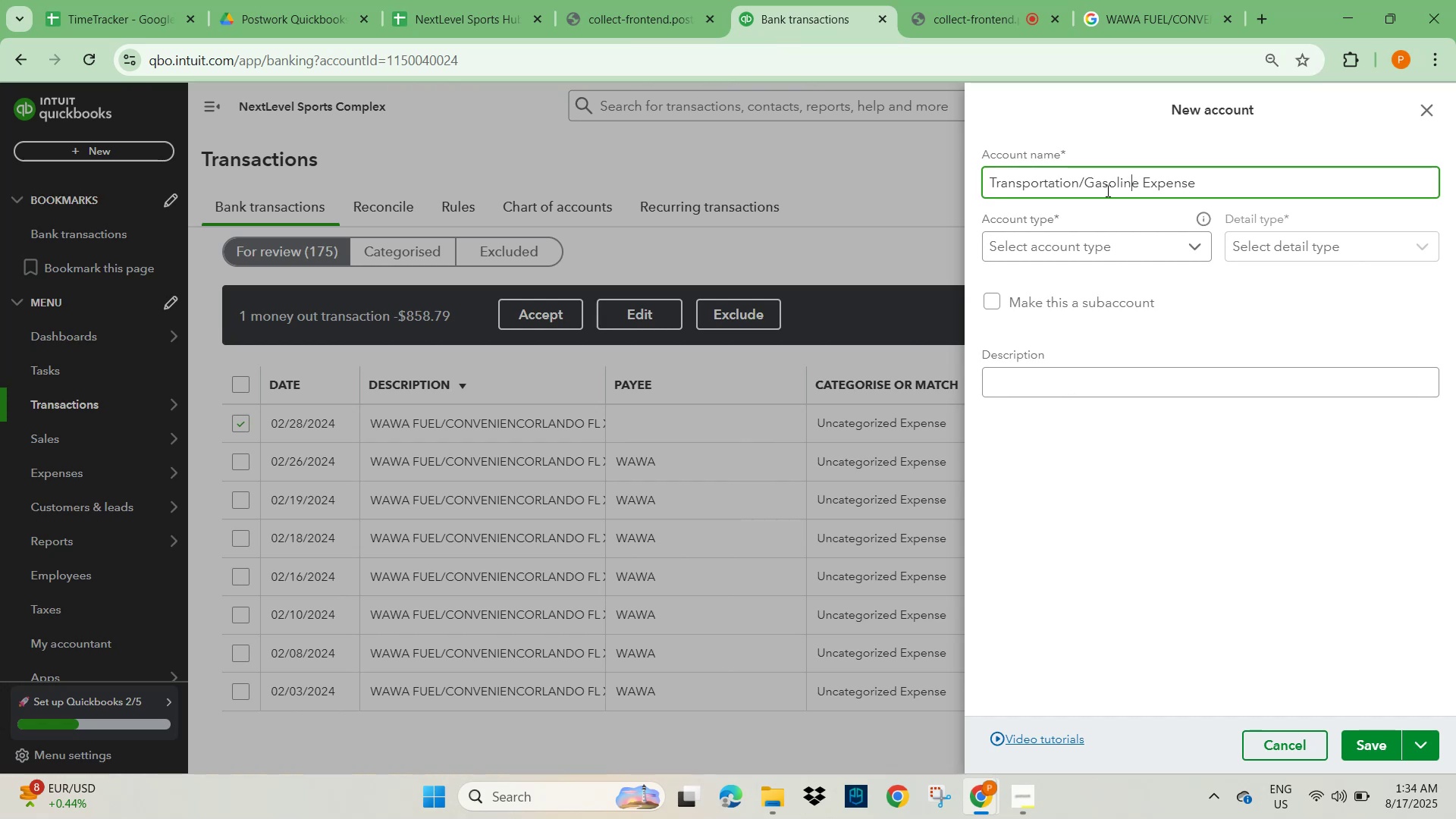 
key(ArrowRight)
 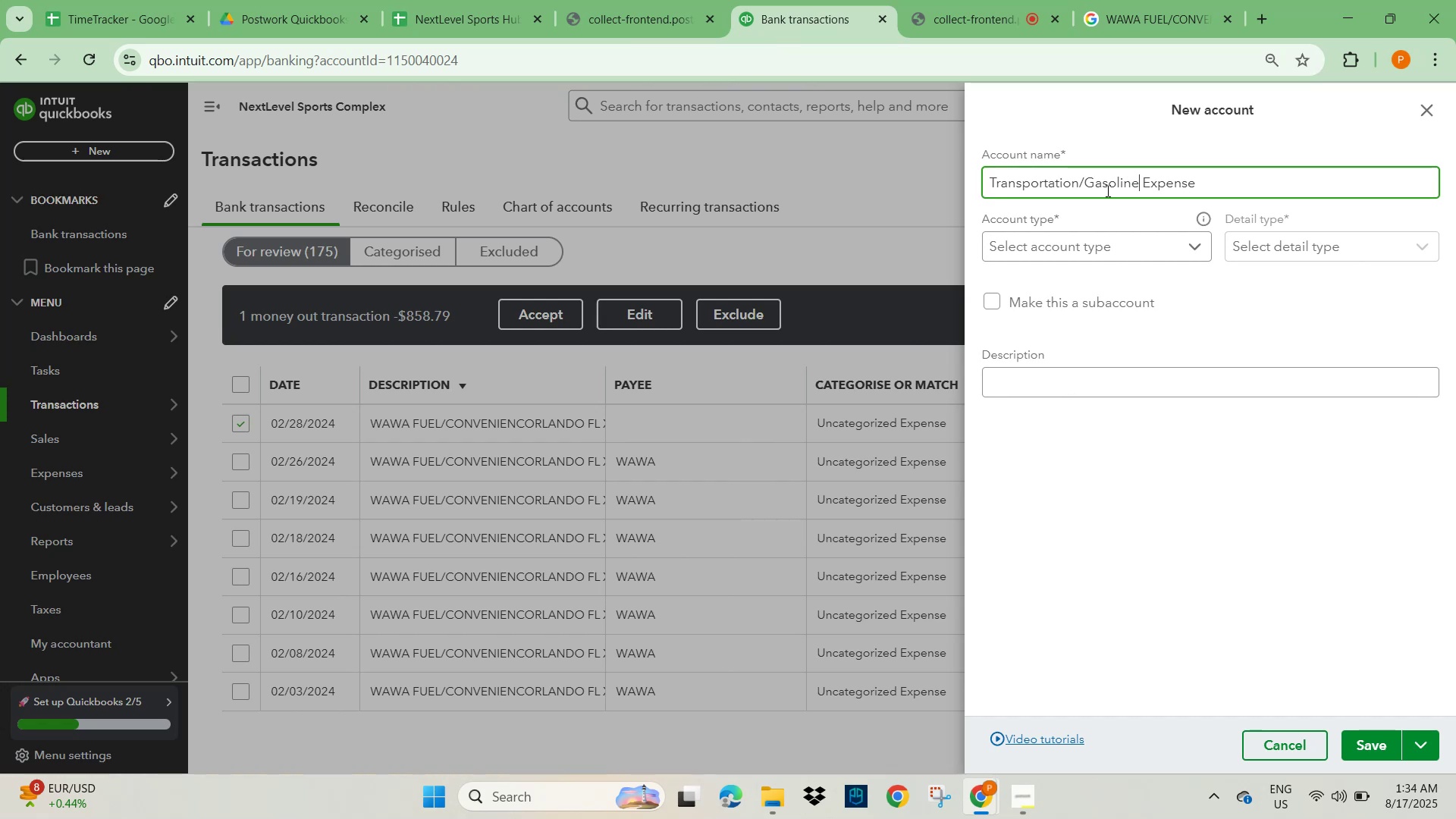 
hold_key(key=ArrowLeft, duration=0.65)
 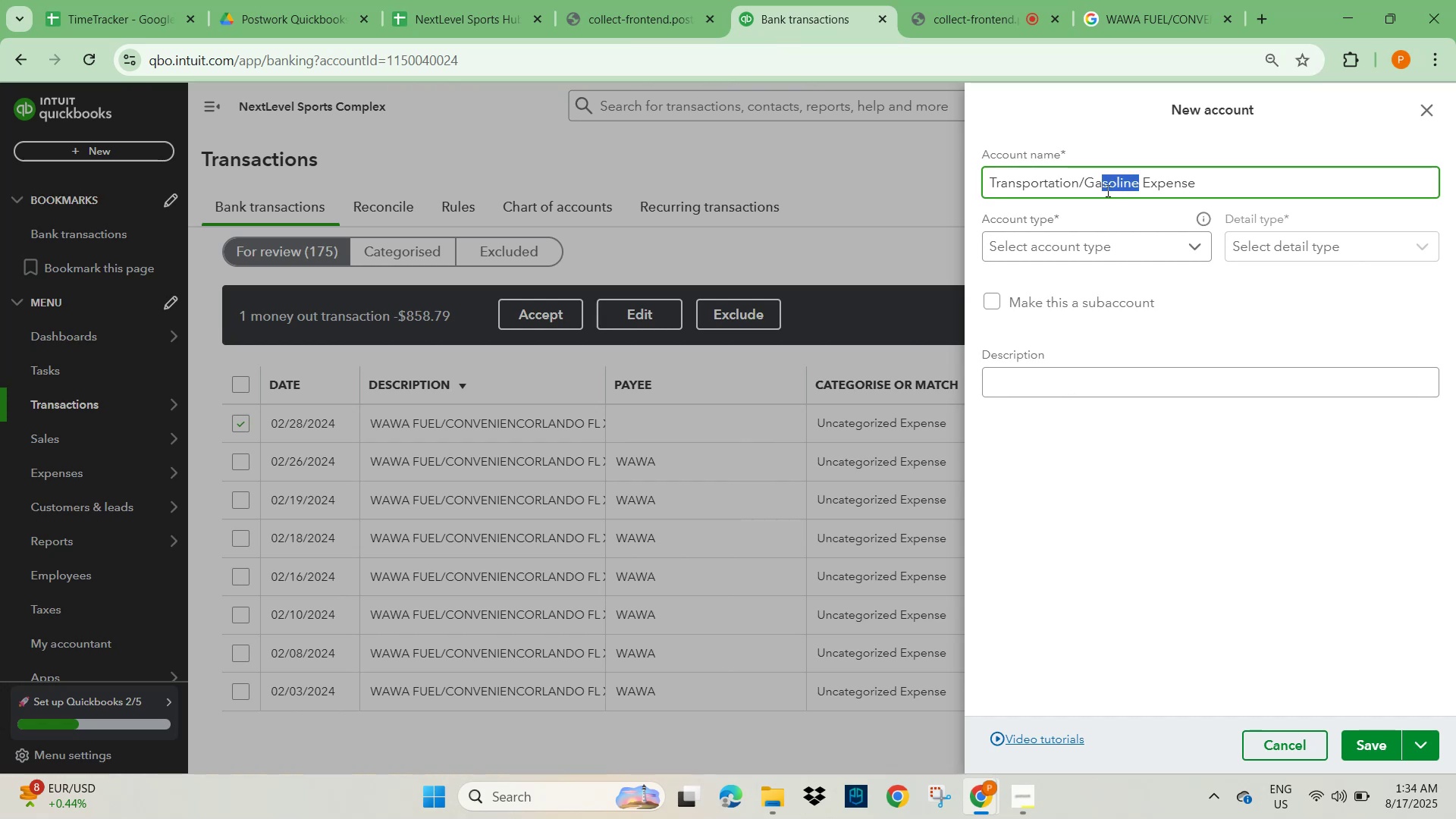 
key(Shift+ArrowLeft)
 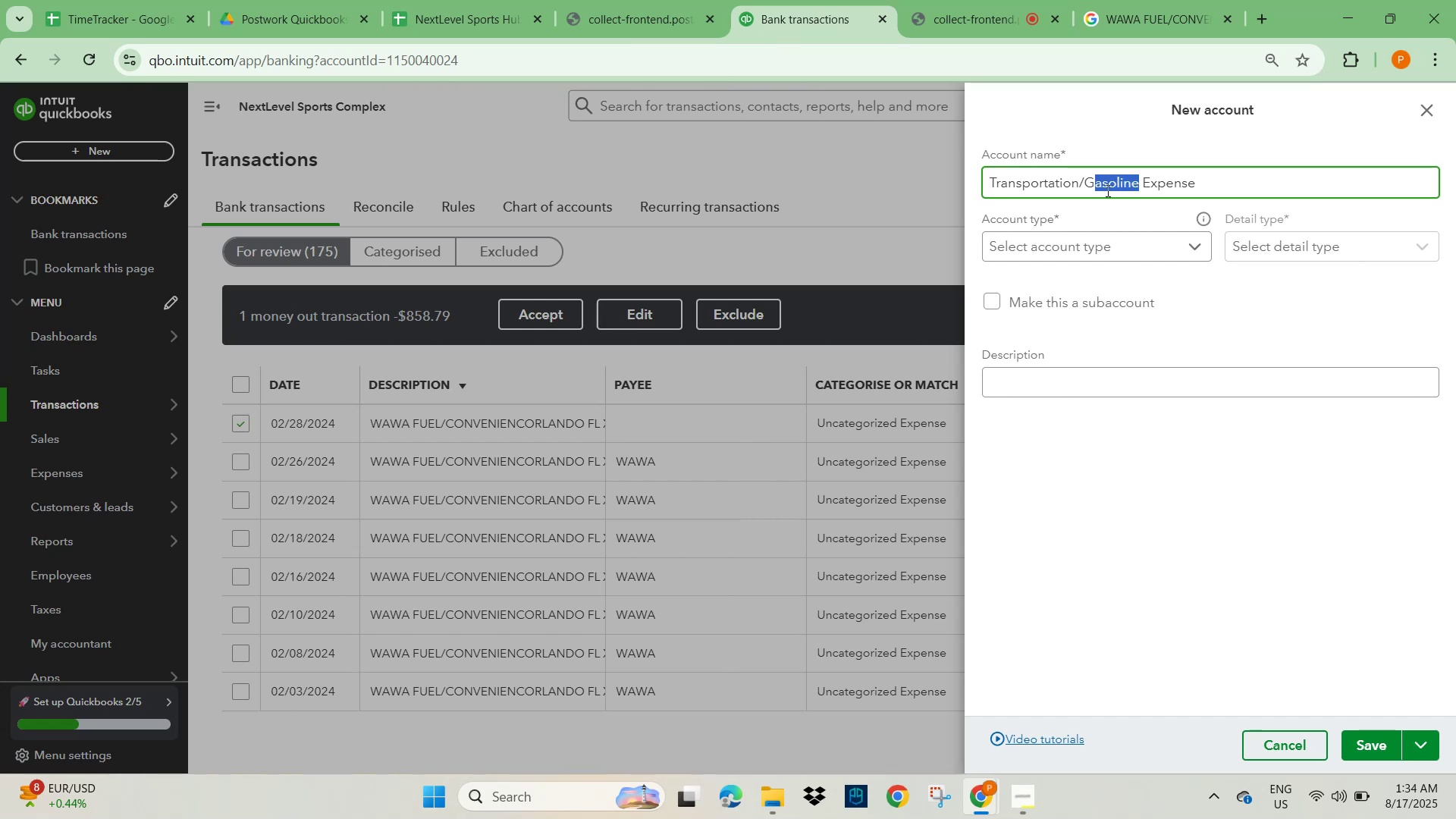 
key(Shift+ArrowLeft)
 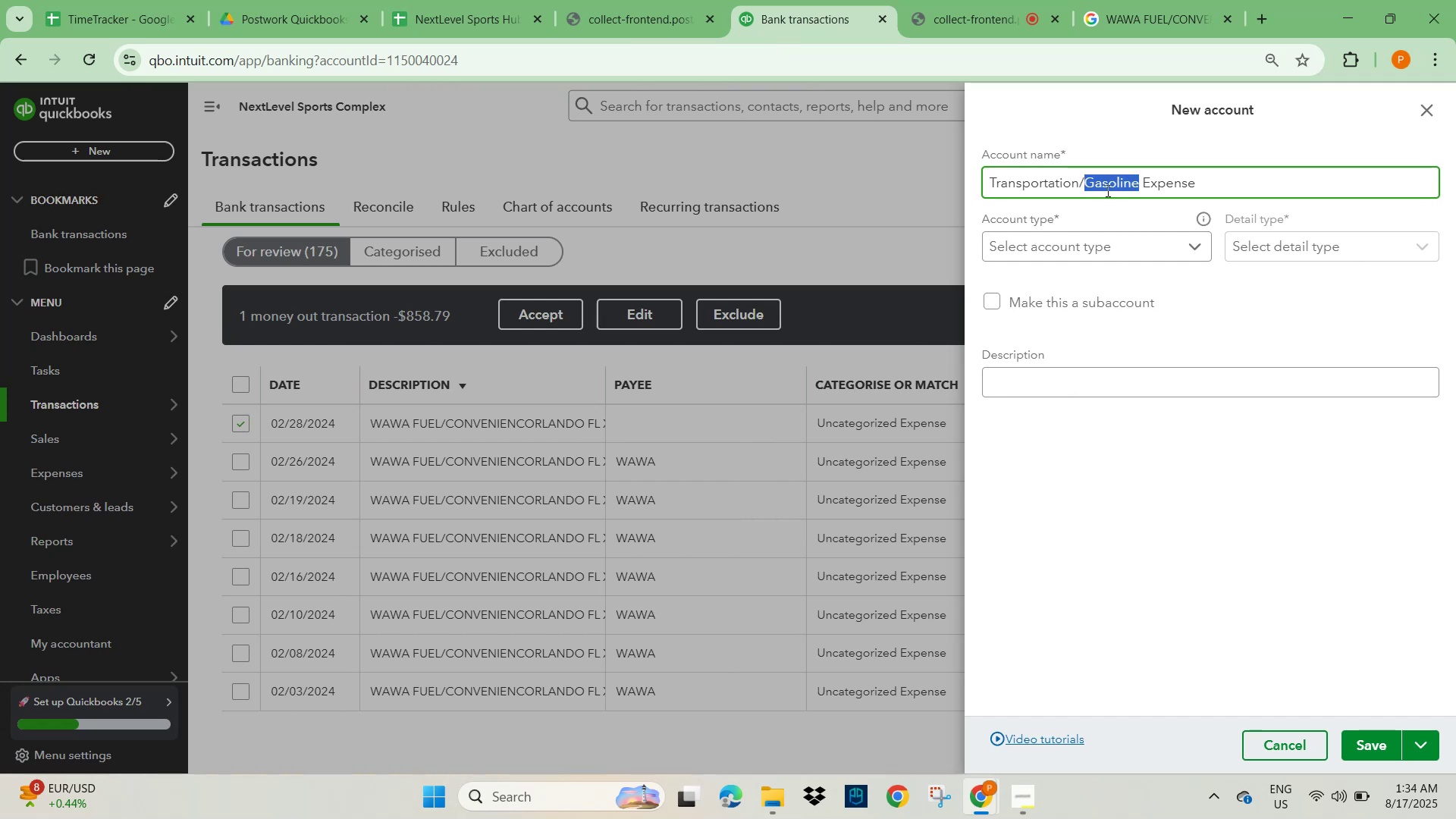 
type(Fuel)
 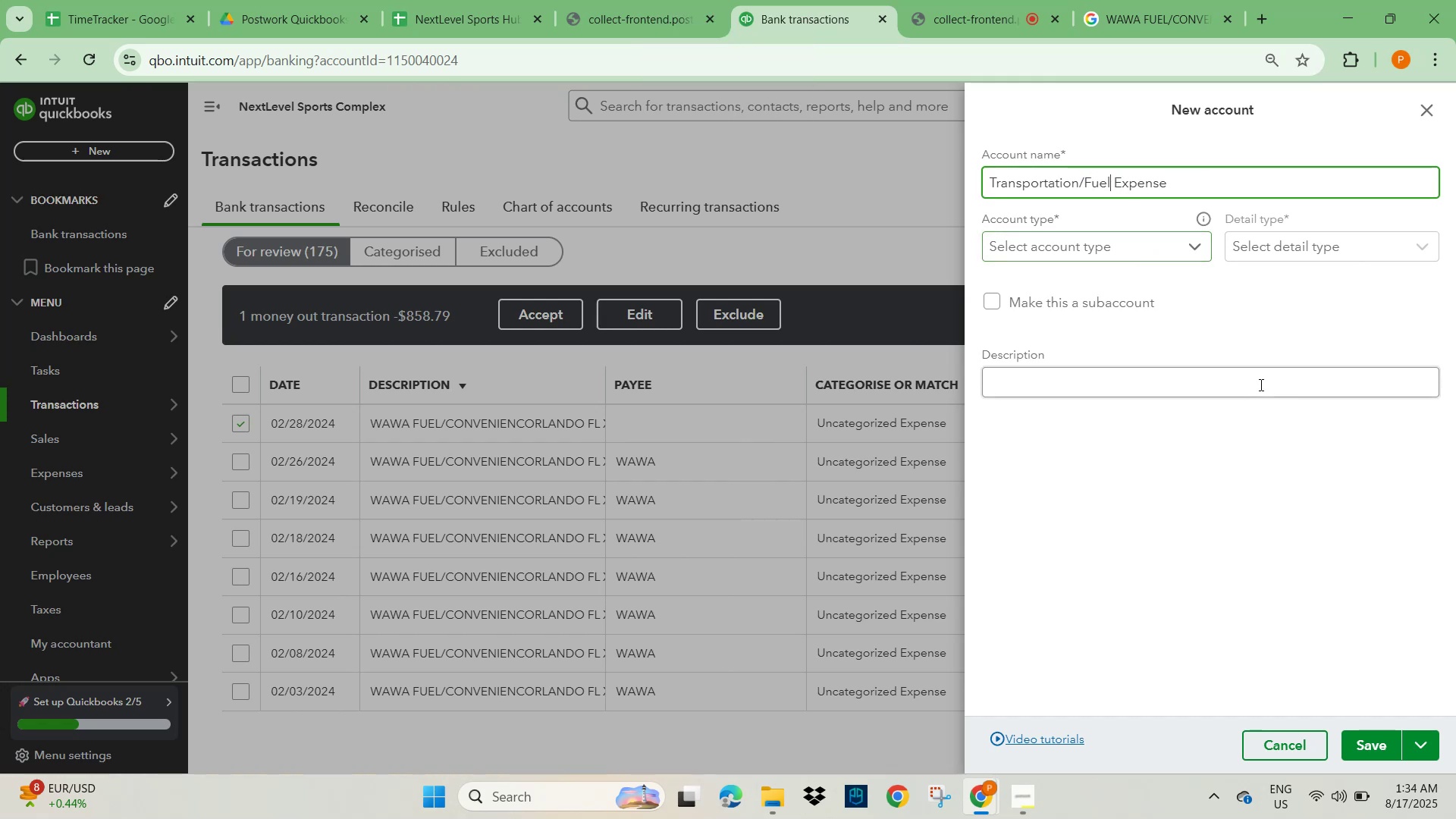 
left_click([1125, 232])
 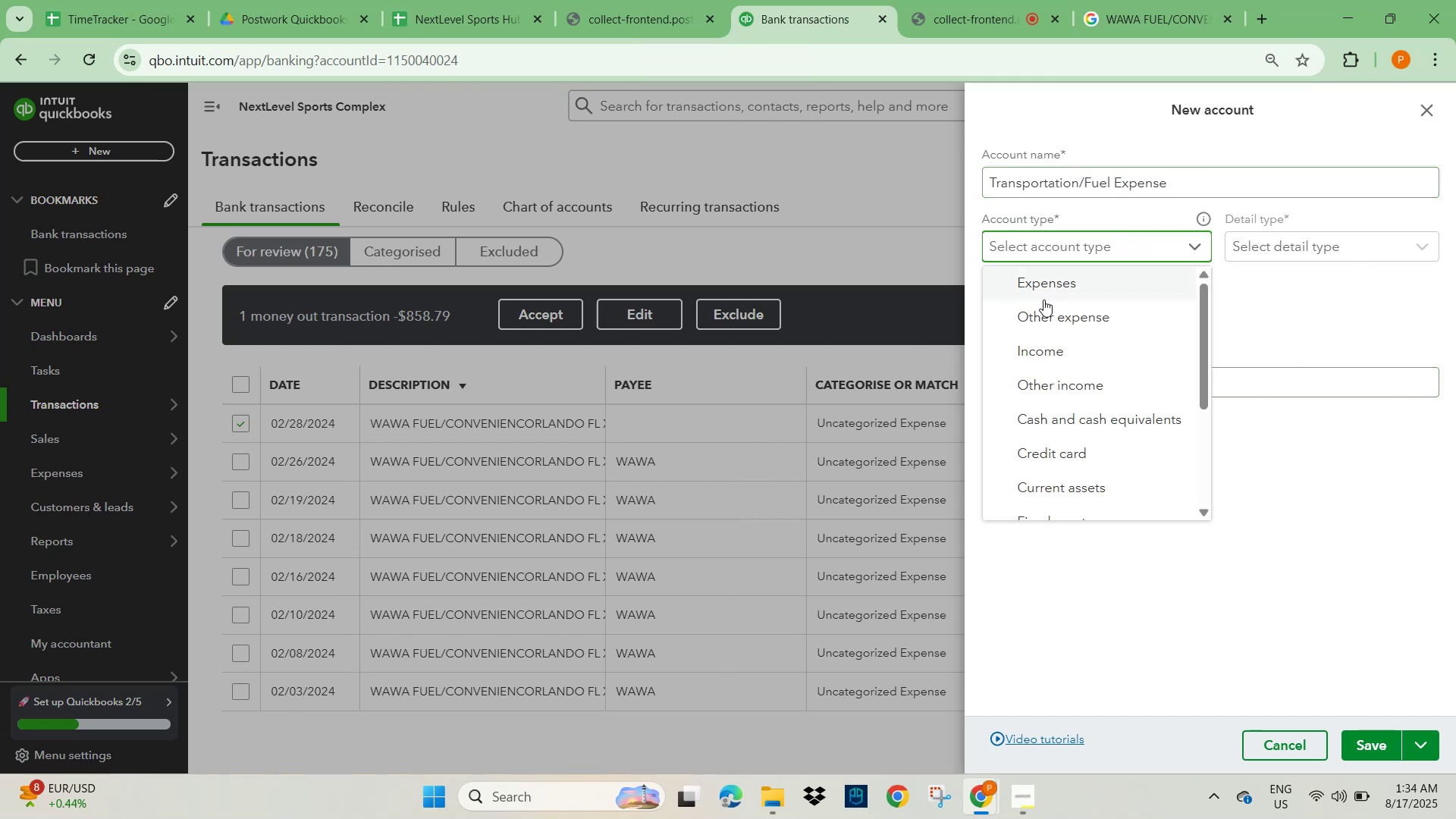 
left_click([1043, 298])
 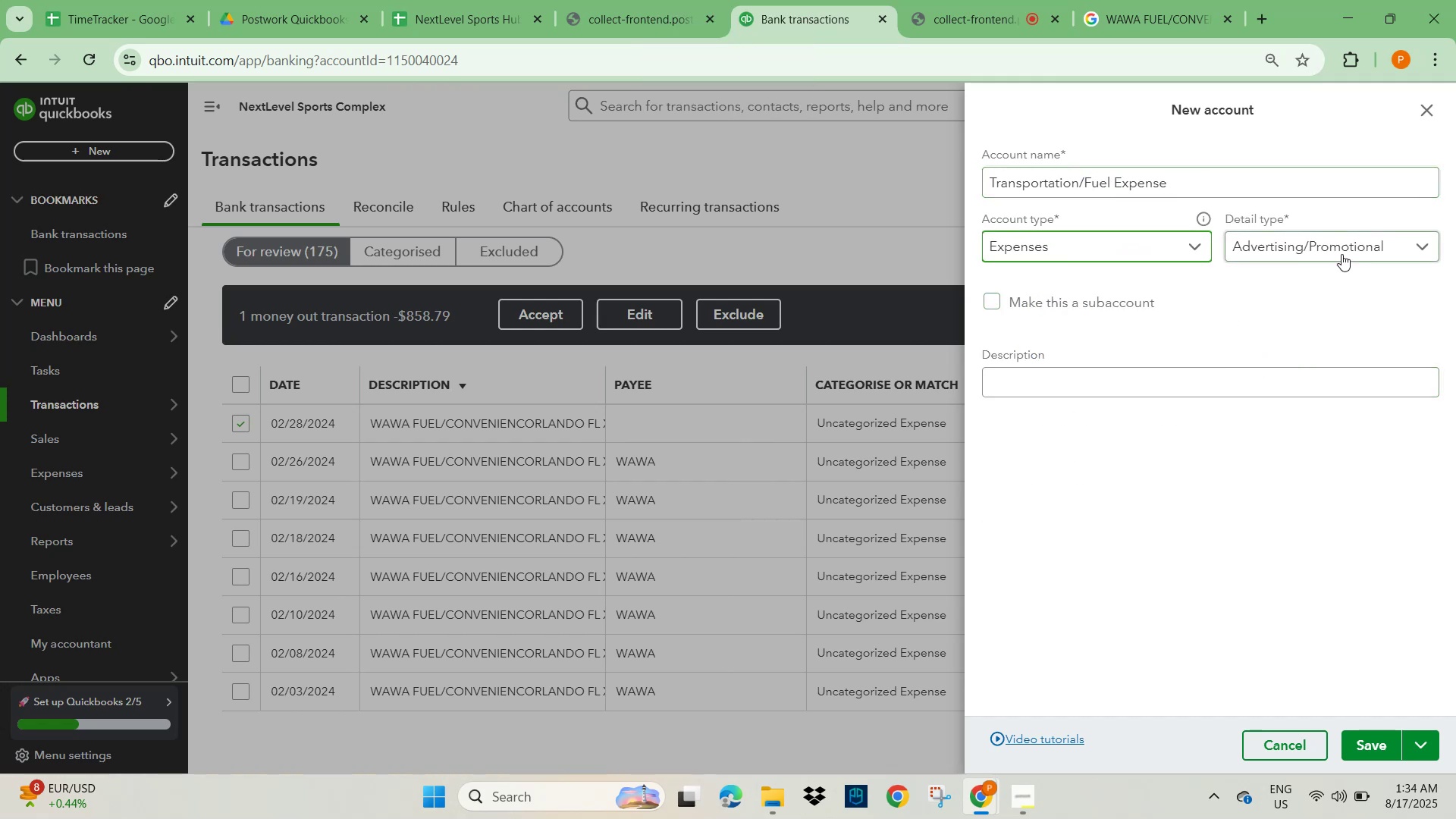 
left_click([1341, 250])
 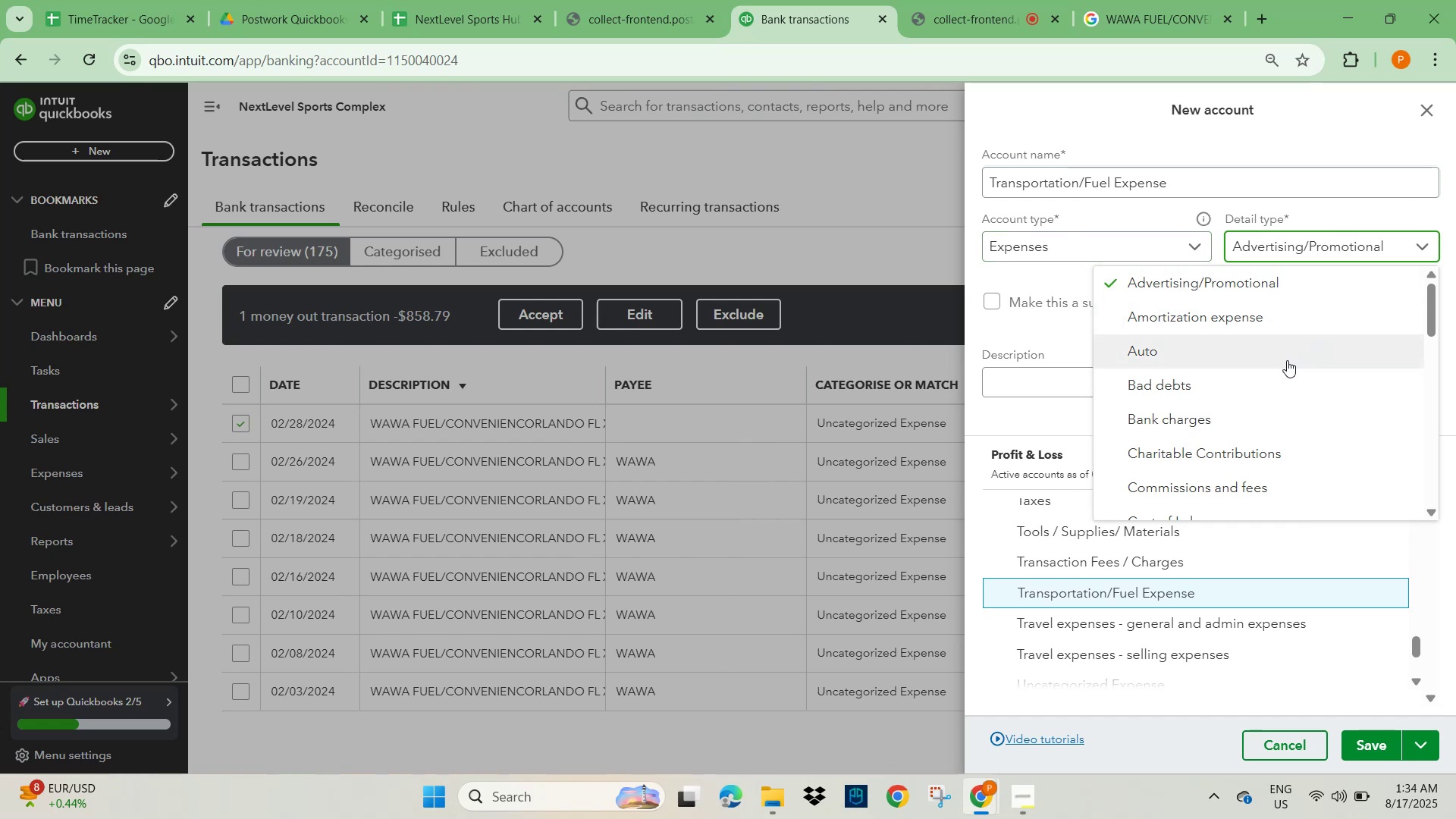 
type(trave)
 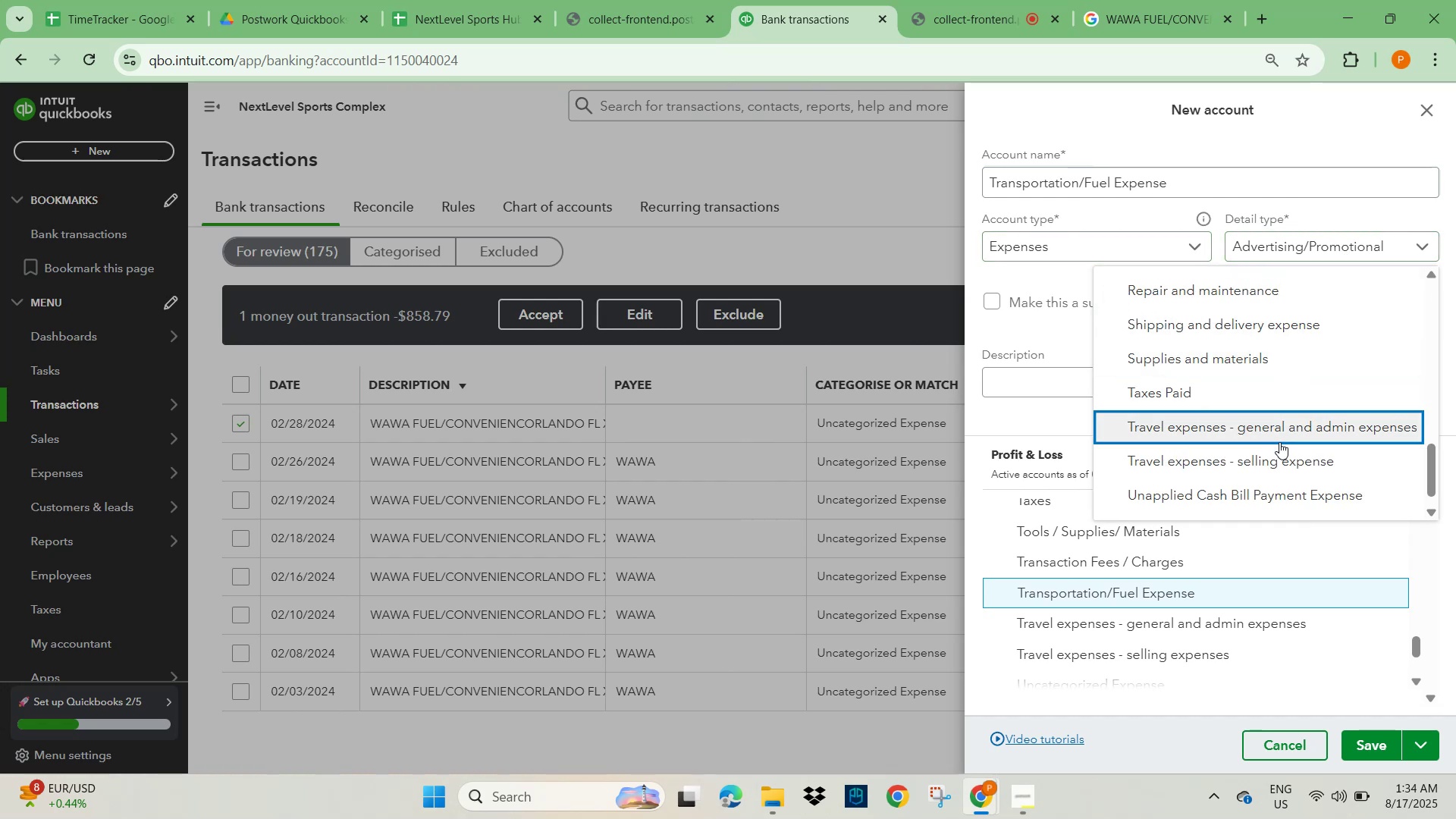 
left_click([1284, 428])
 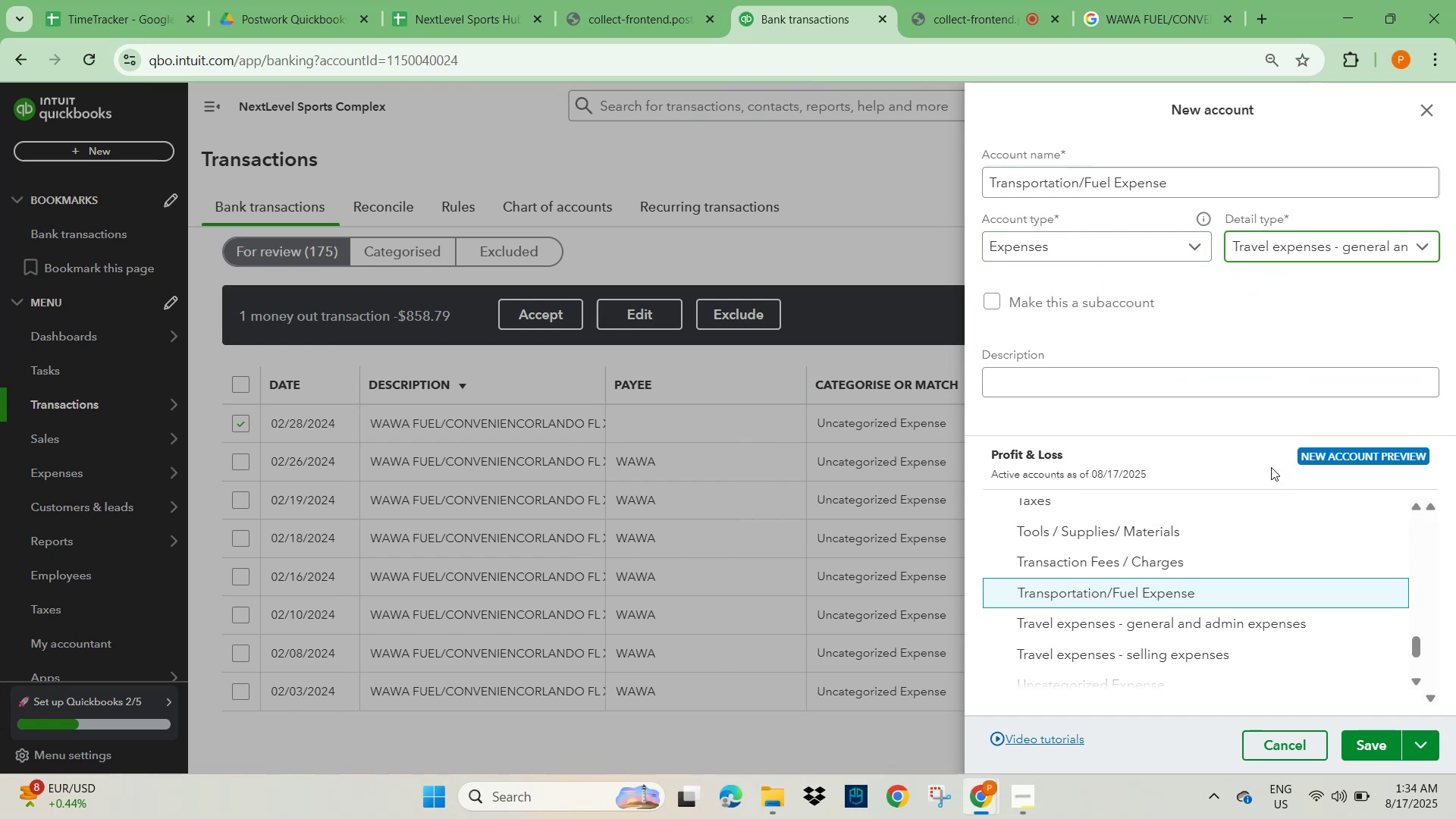 
scroll: coordinate [1258, 490], scroll_direction: down, amount: 2.0
 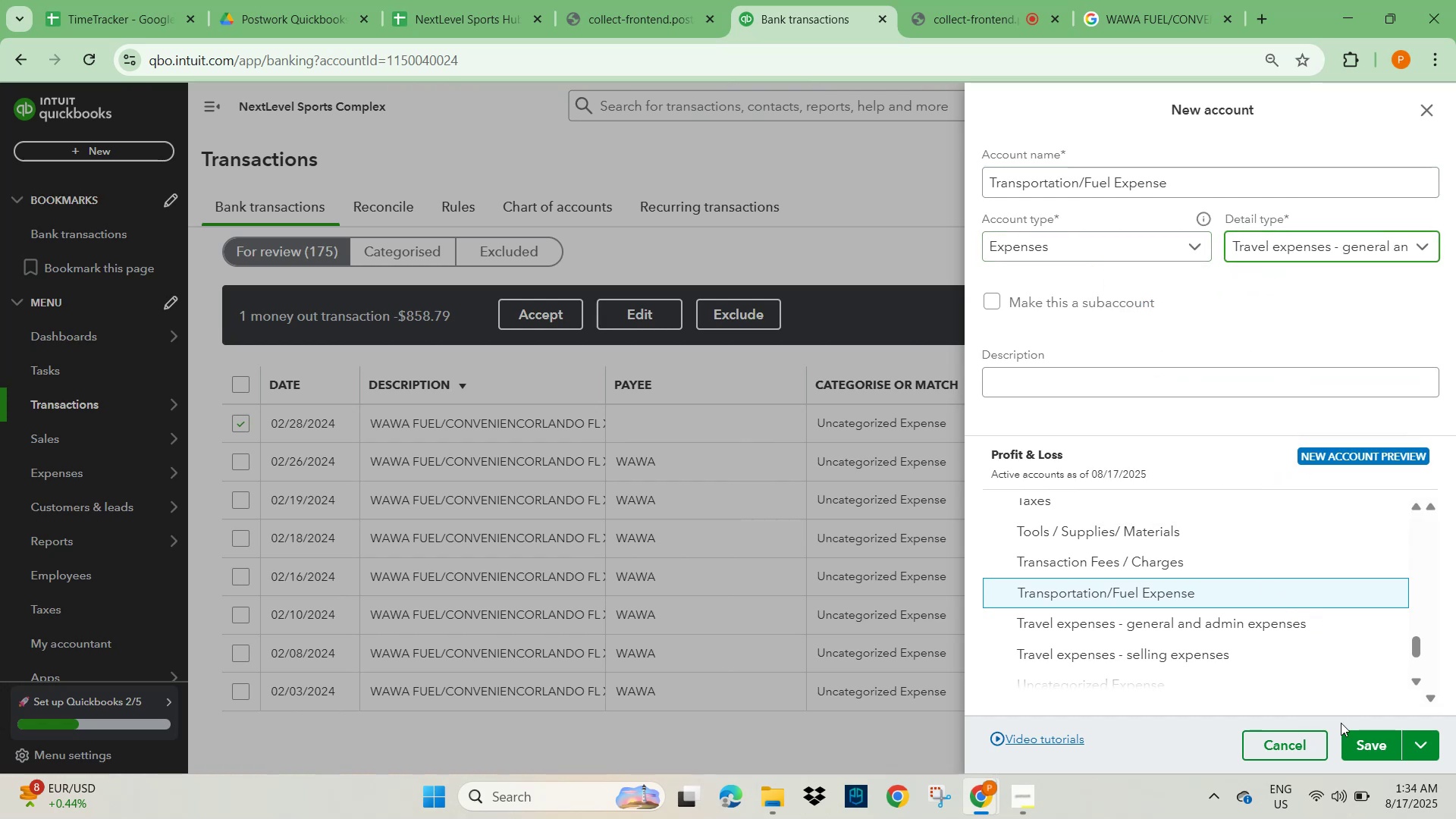 
left_click([1367, 746])
 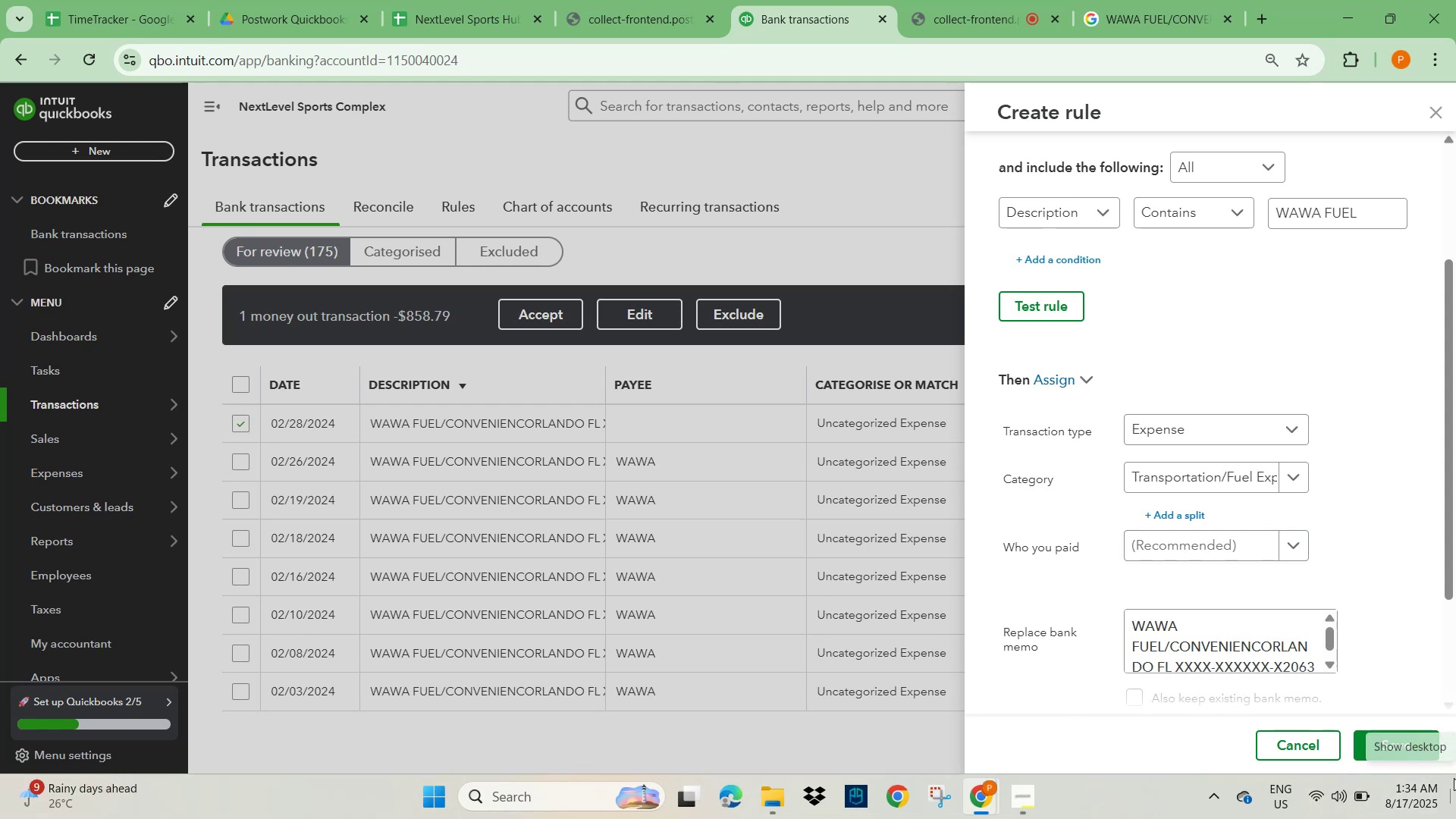 
wait(5.84)
 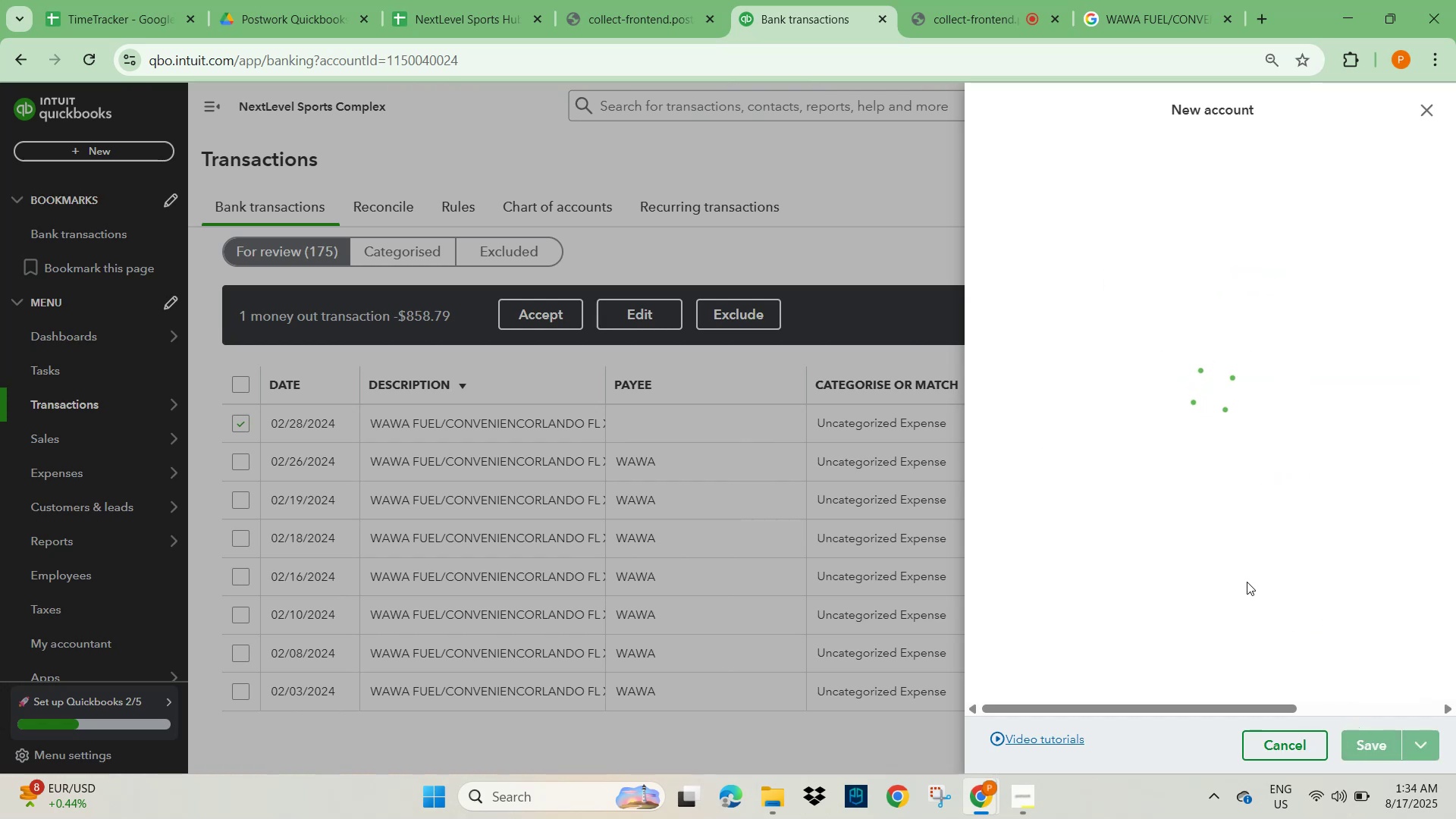 
left_click([1137, 701])
 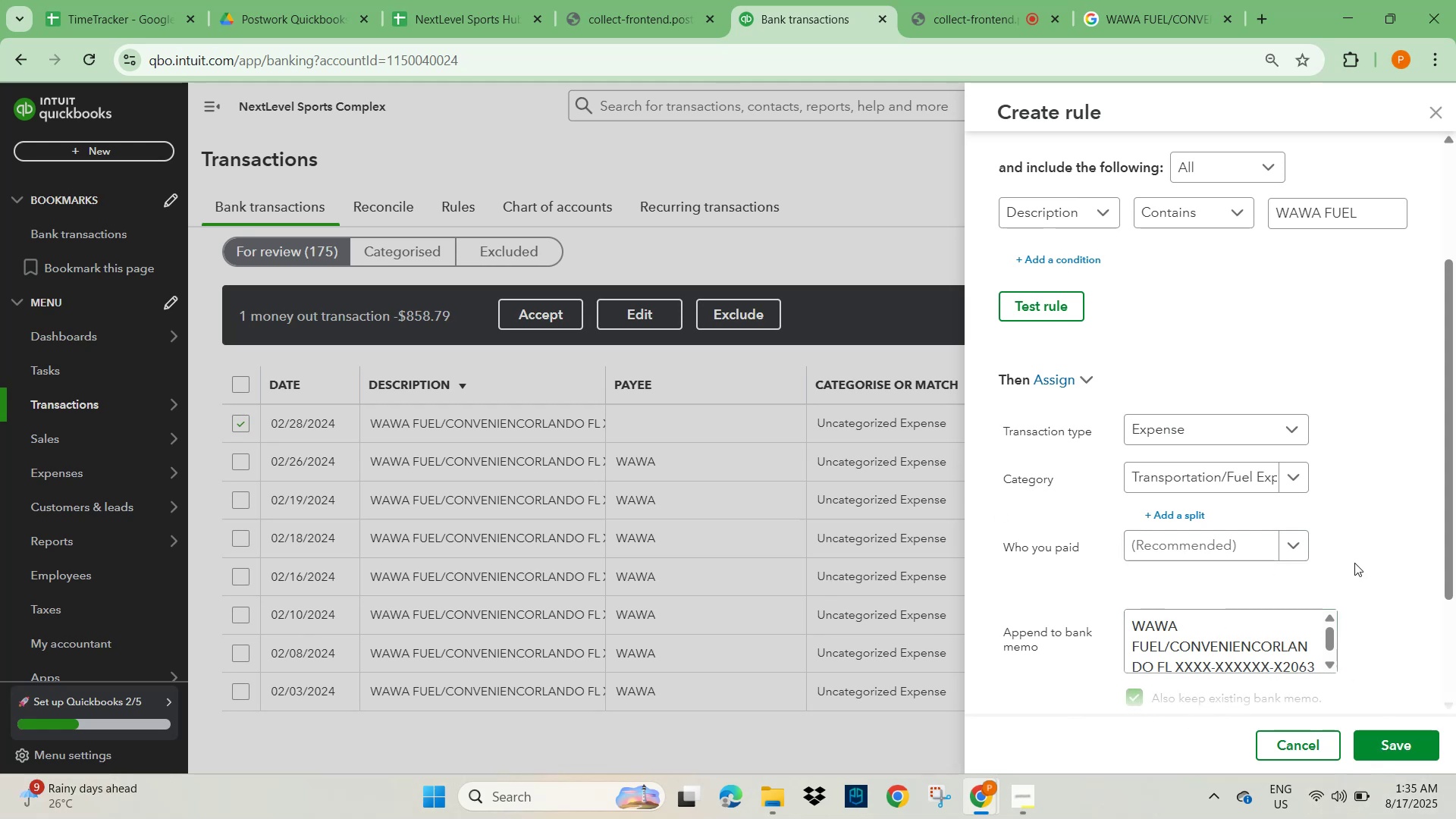 
left_click([1404, 749])
 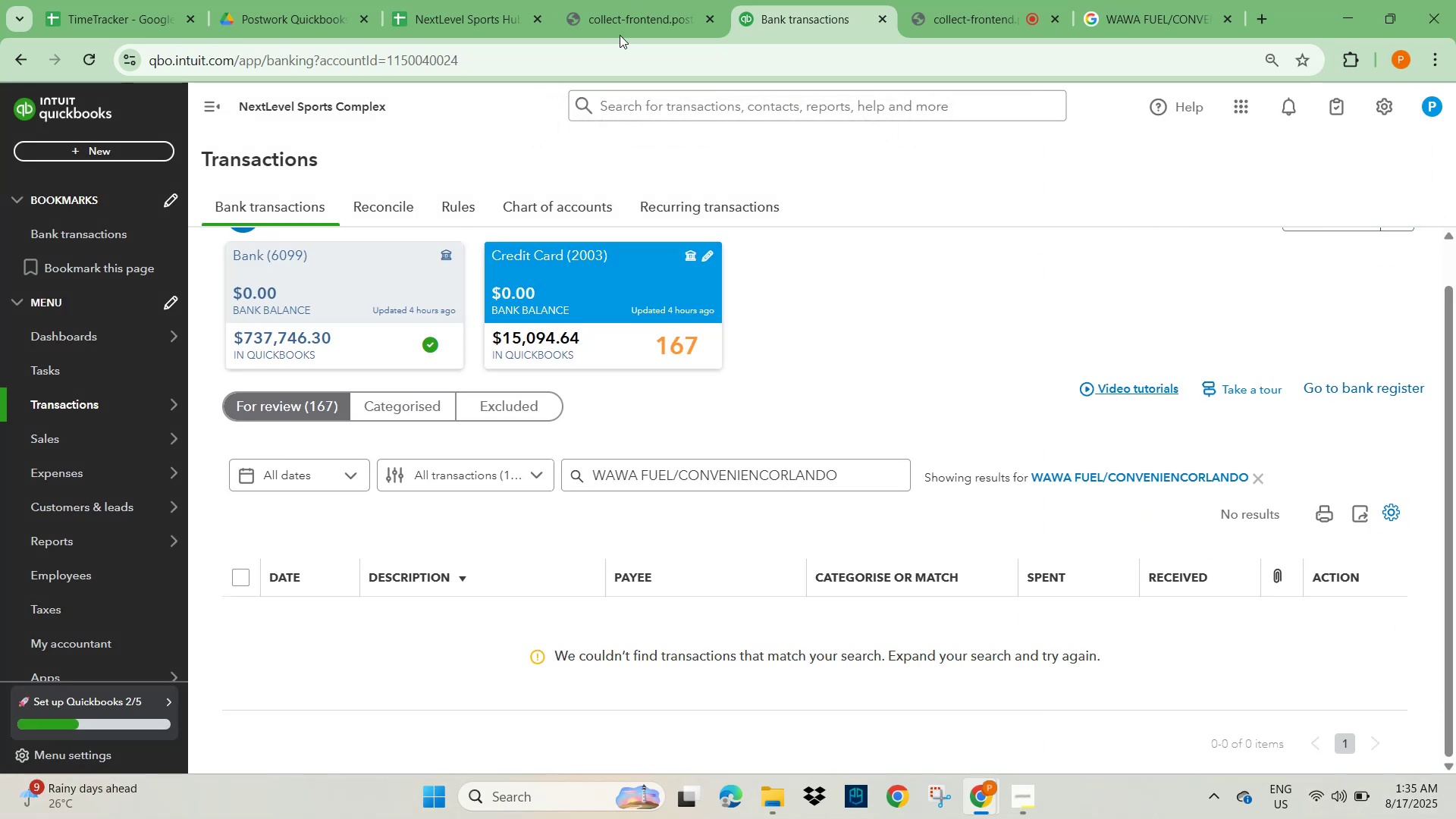 
wait(5.39)
 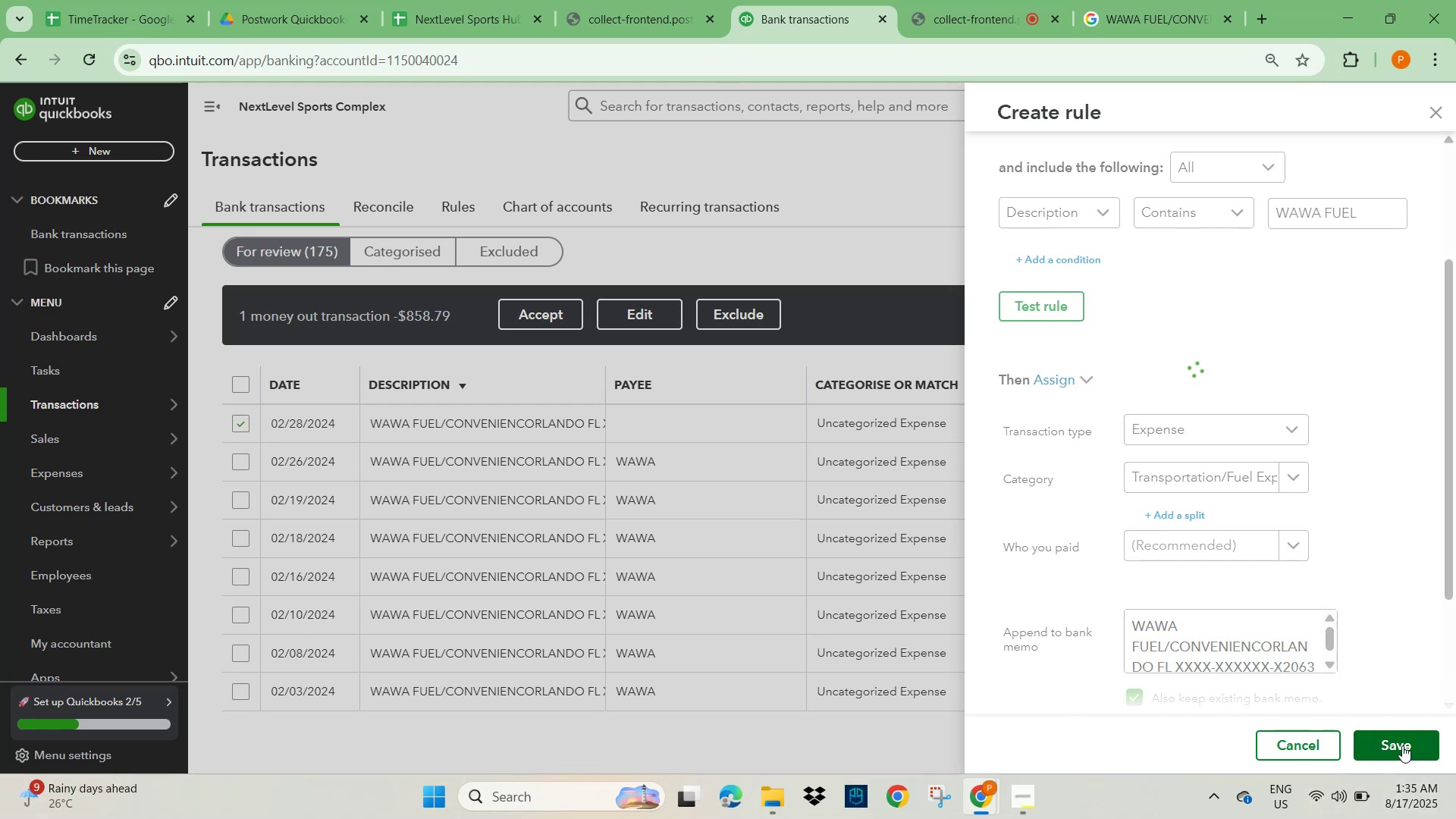 
left_click([1250, 479])
 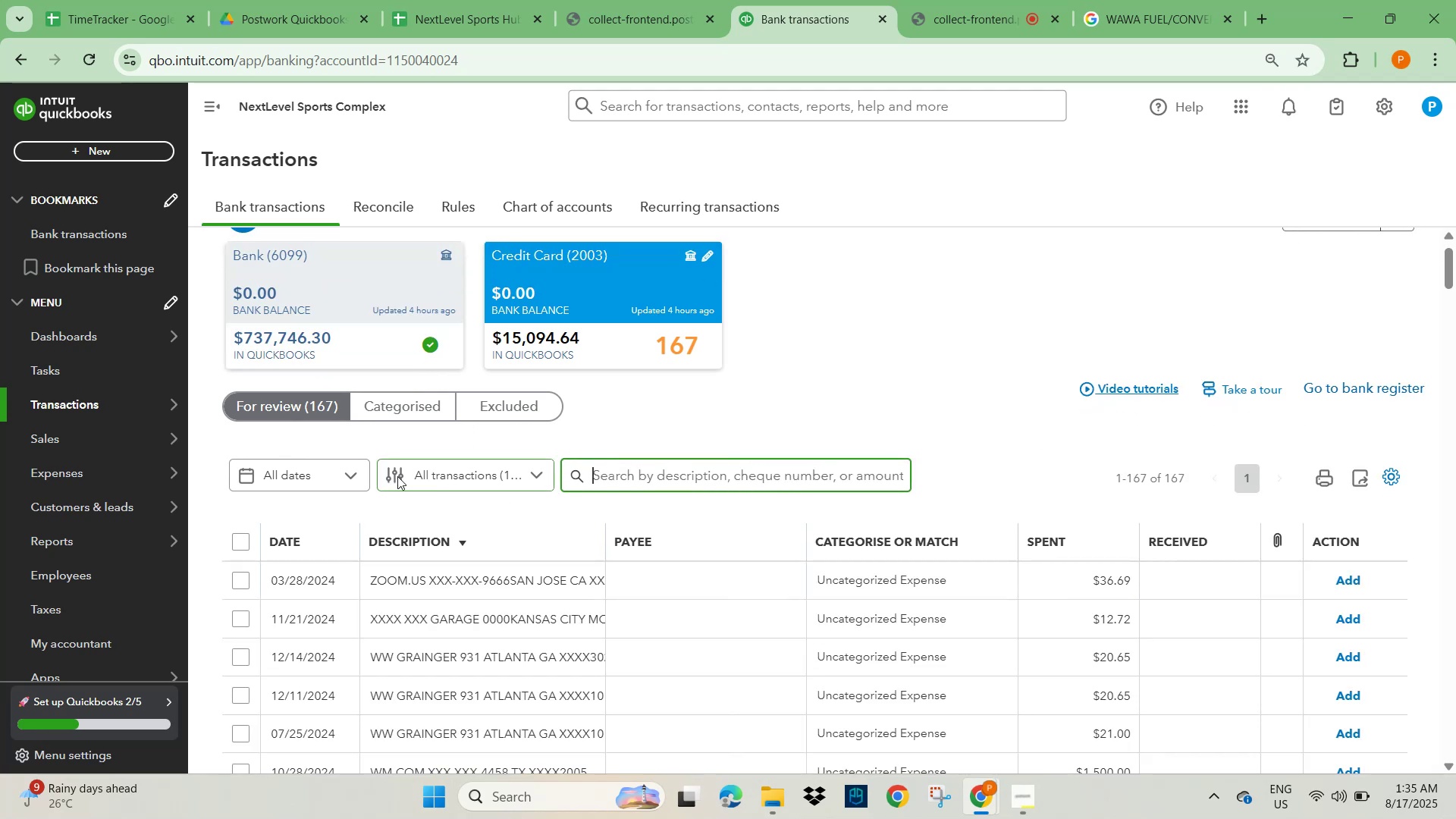 
scroll: coordinate [506, 584], scroll_direction: down, amount: 3.0
 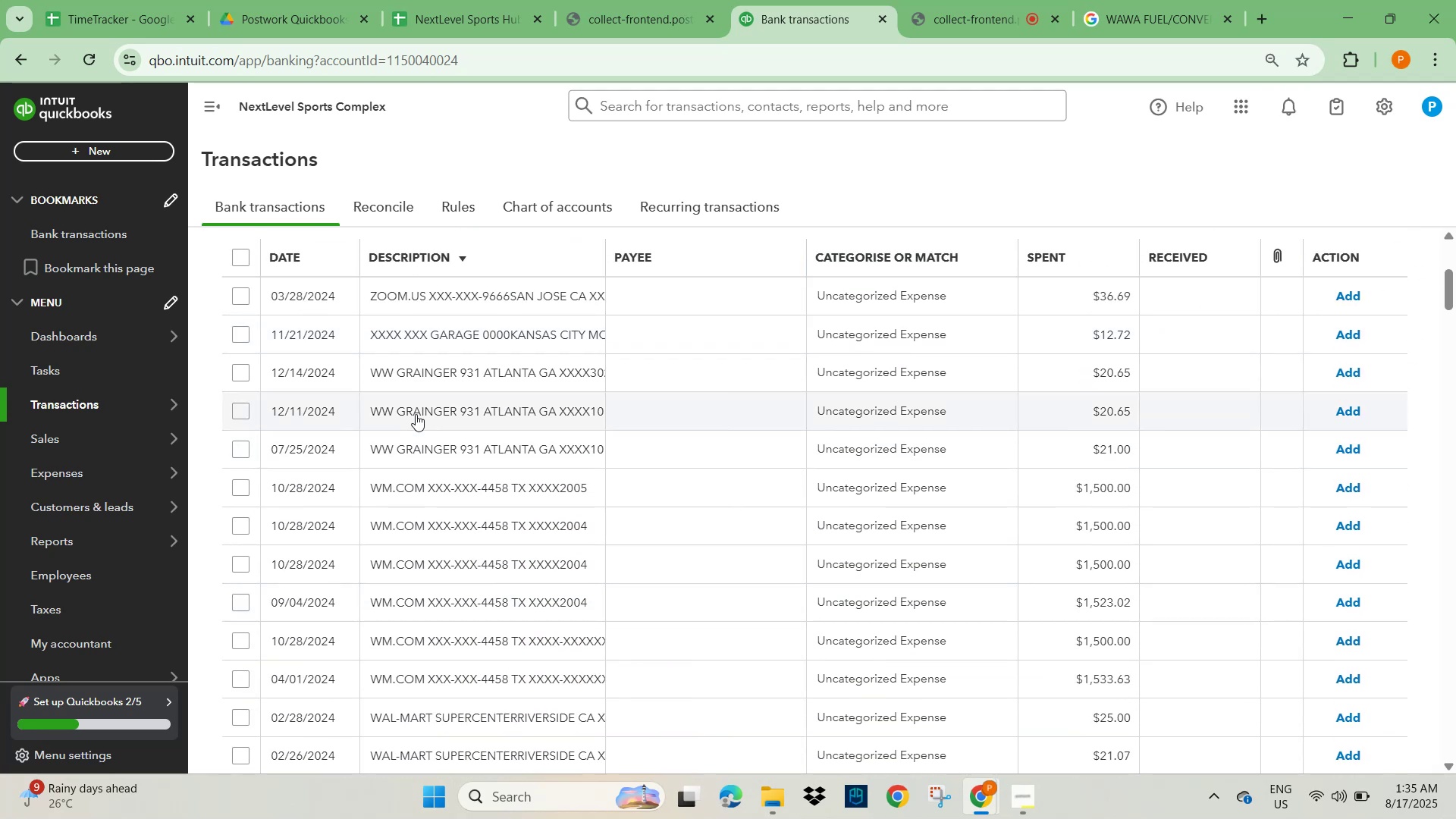 
left_click([416, 378])
 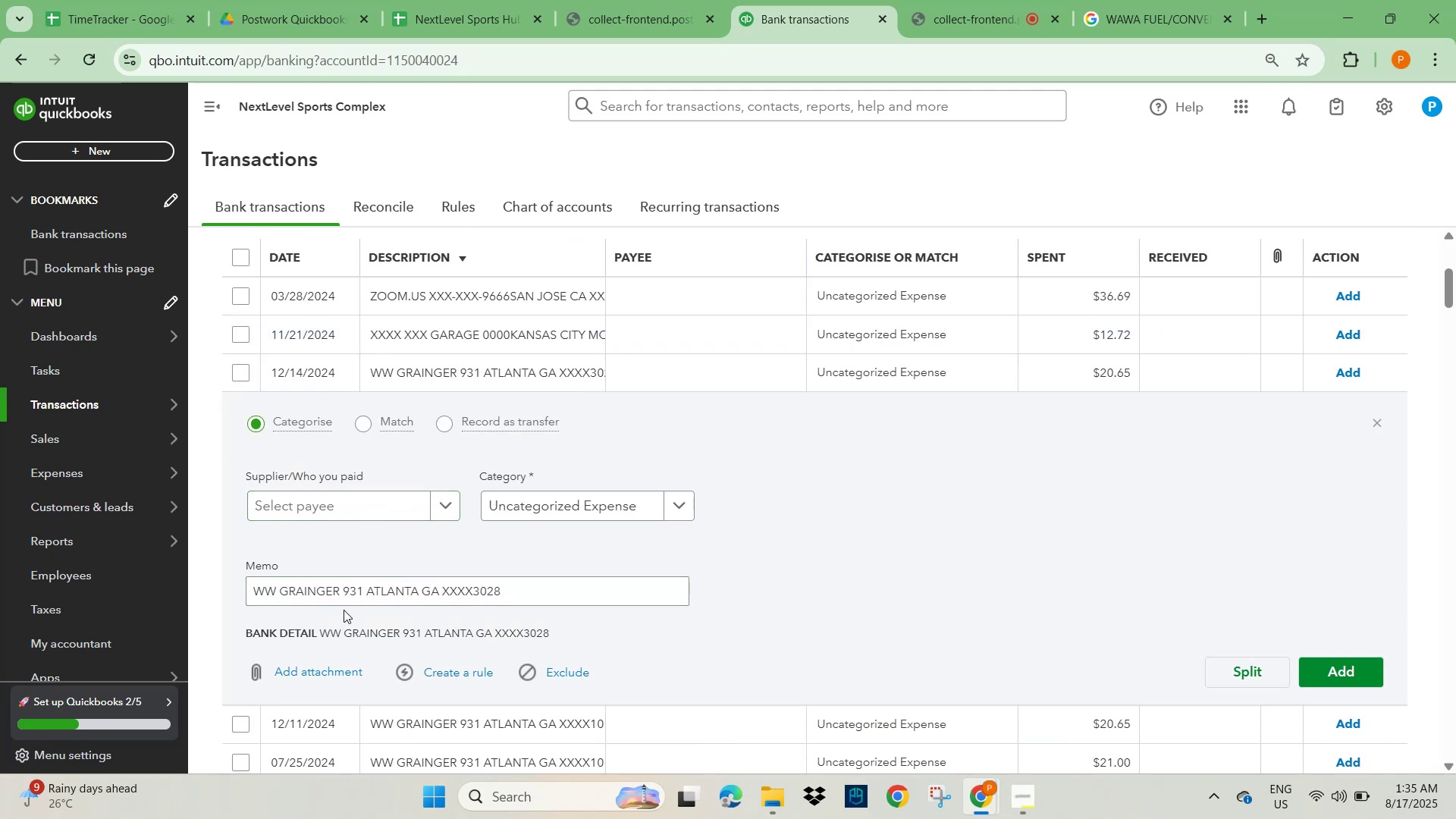 
left_click_drag(start_coordinate=[338, 586], to_coordinate=[247, 587])
 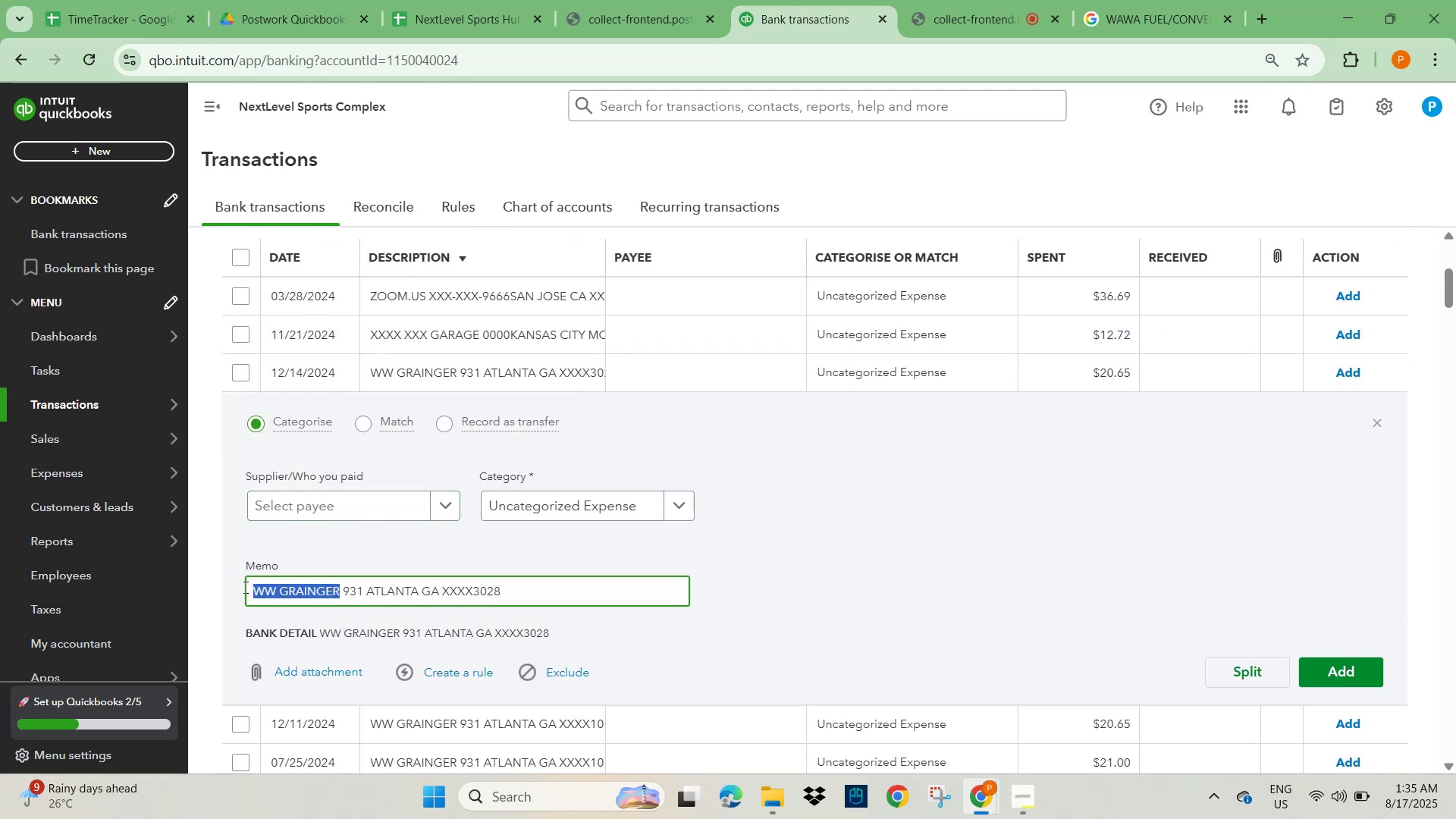 
key(Control+C)
 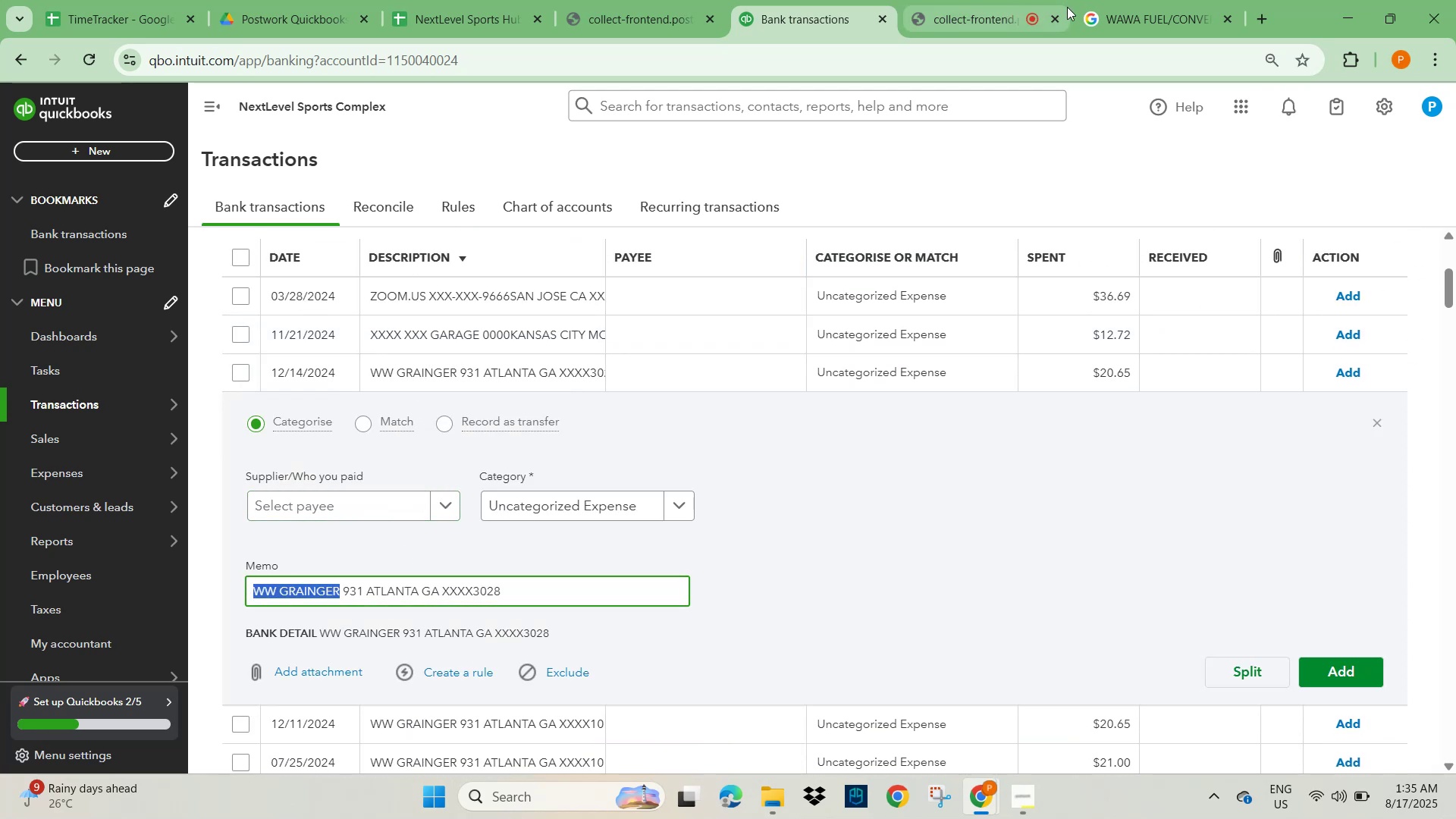 
left_click([1138, 11])
 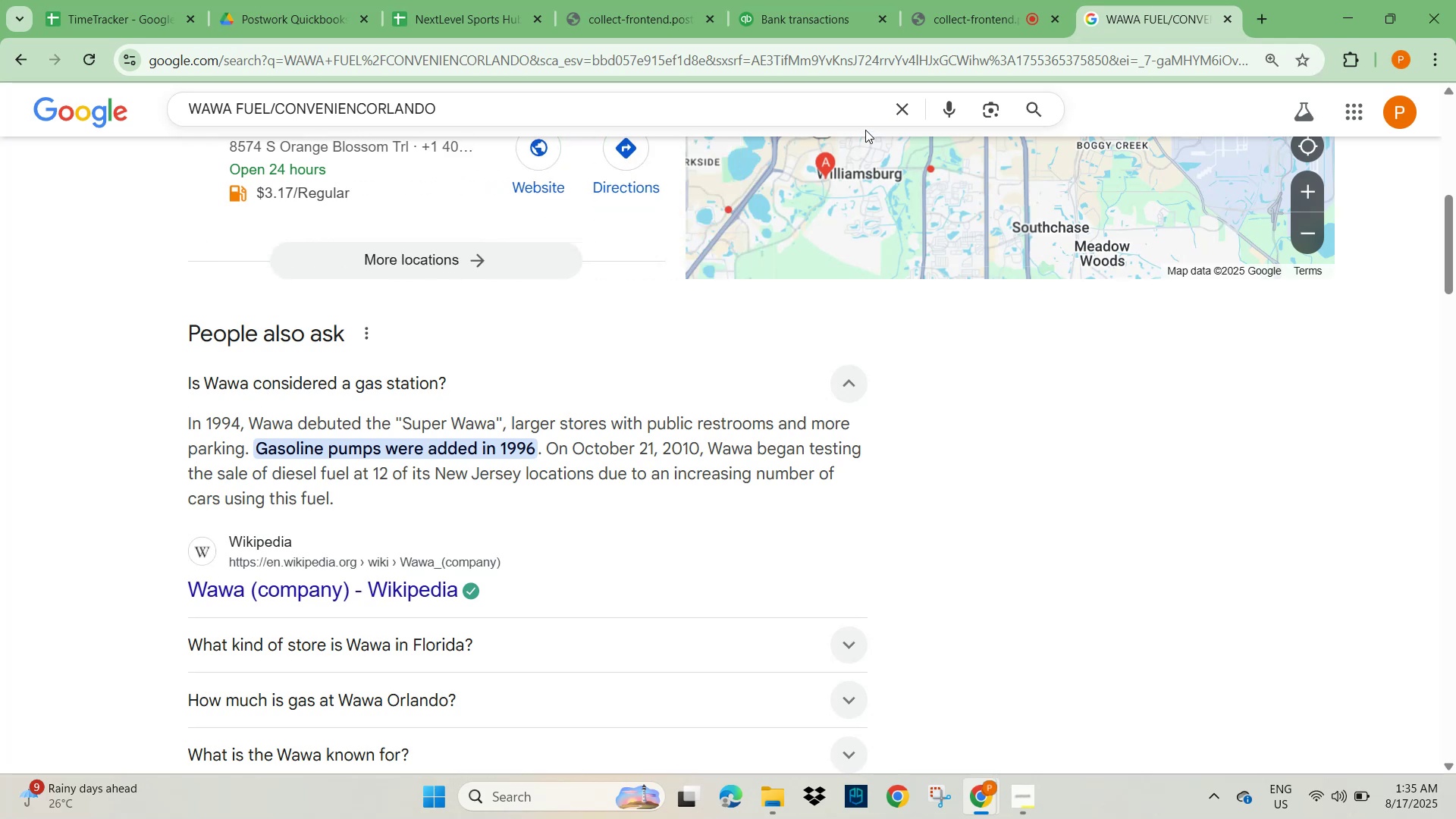 
left_click([900, 103])
 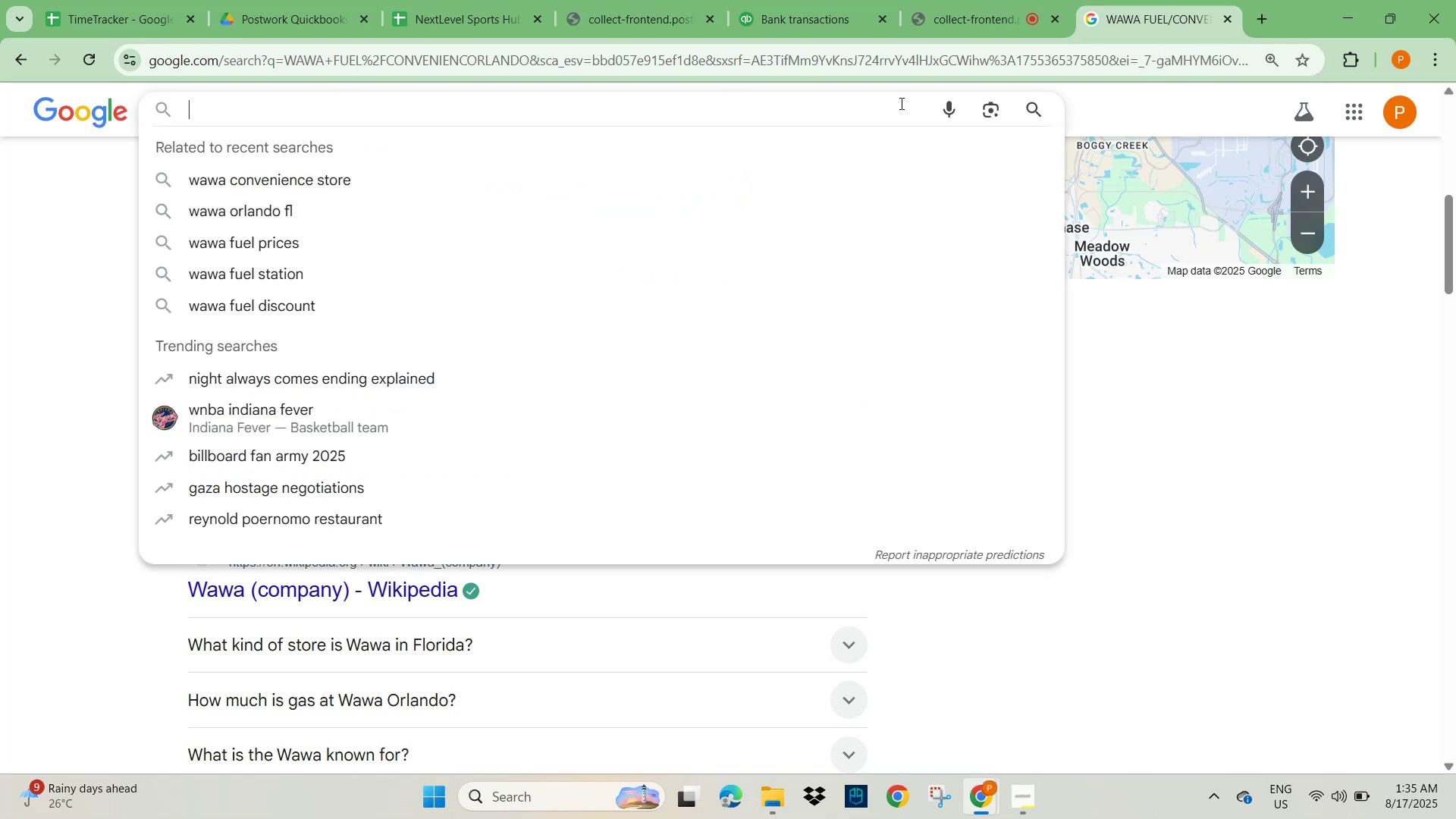 
key(Control+V)
 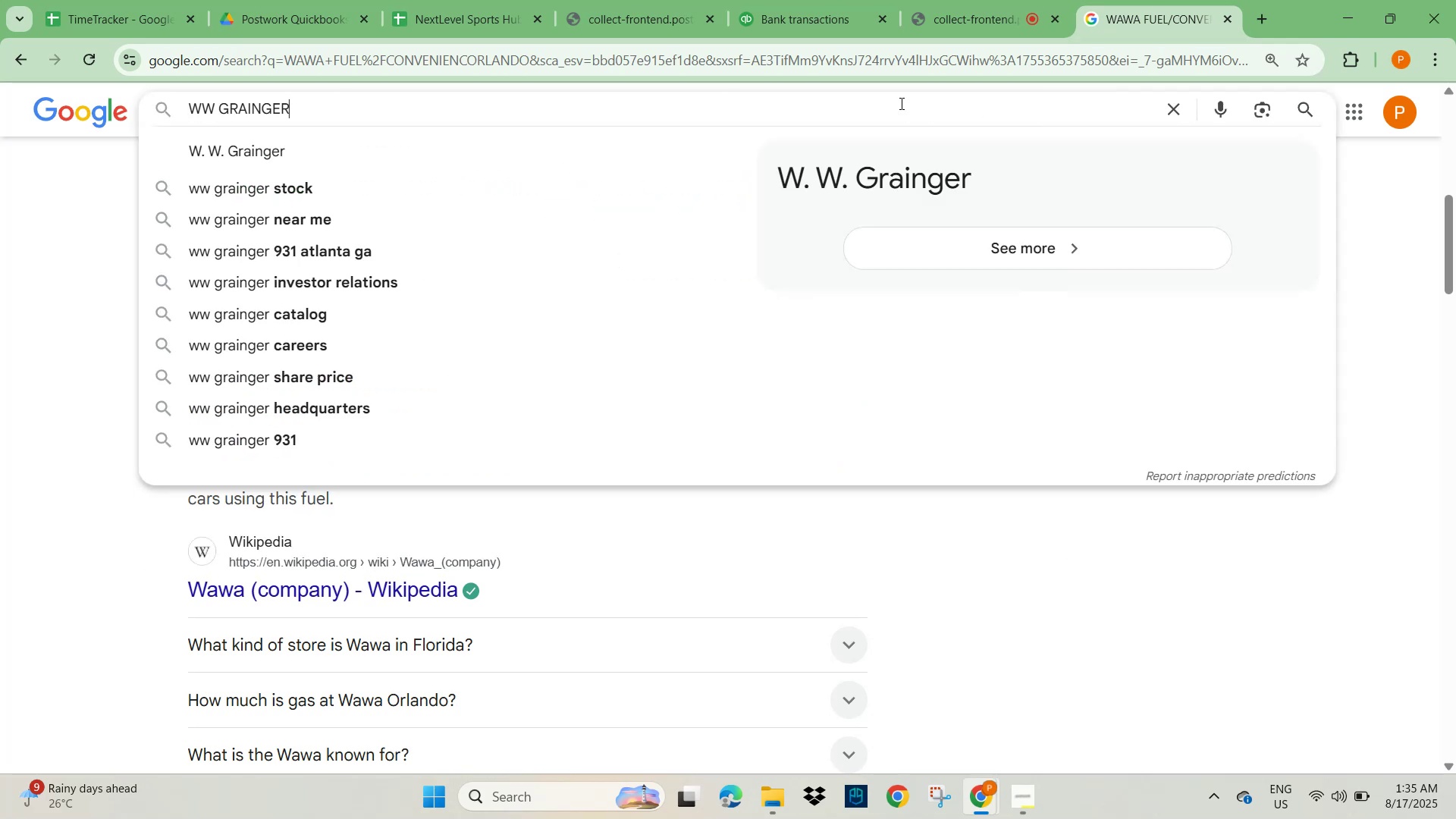 
key(NumpadEnter)
 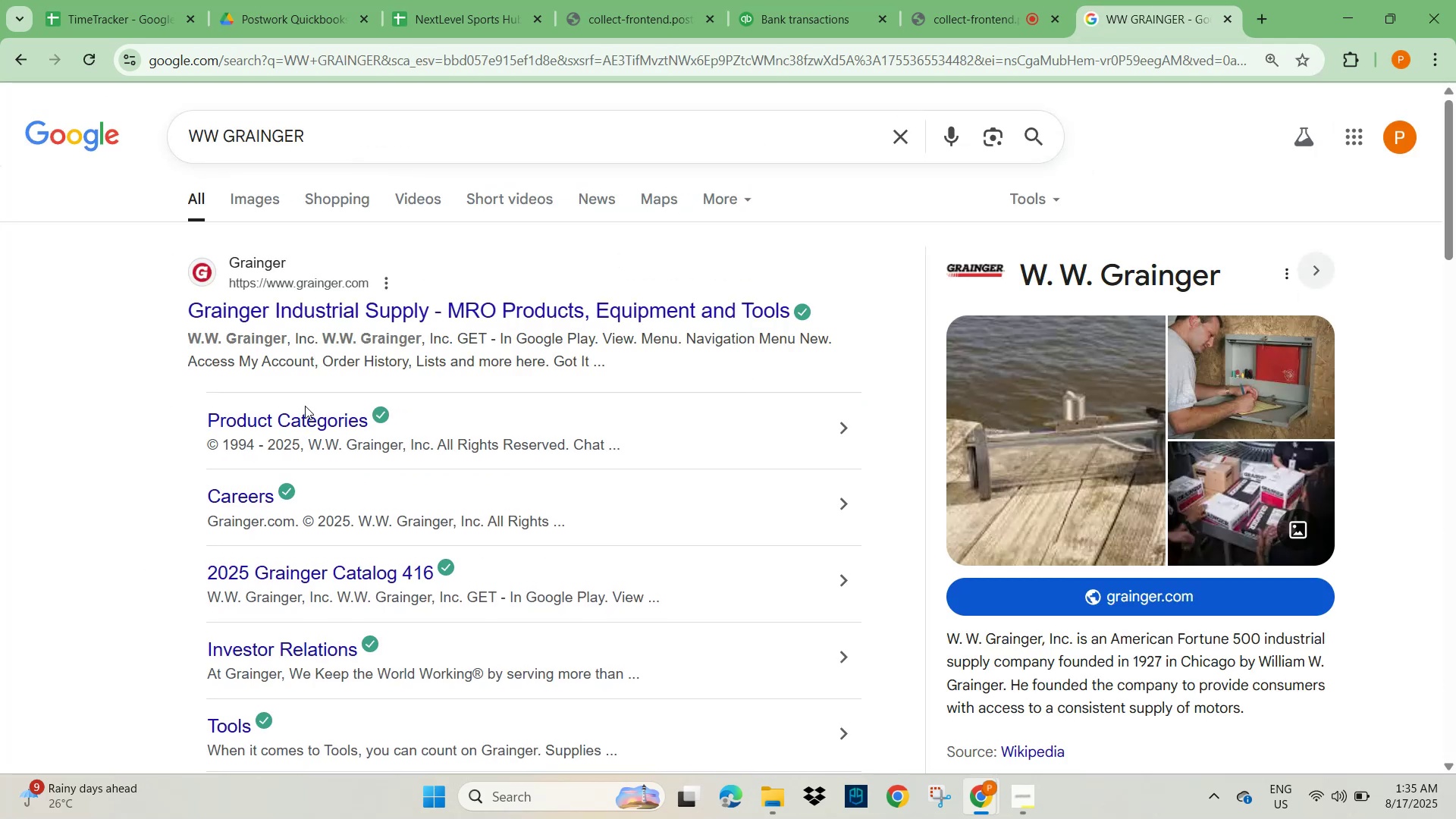 
wait(5.76)
 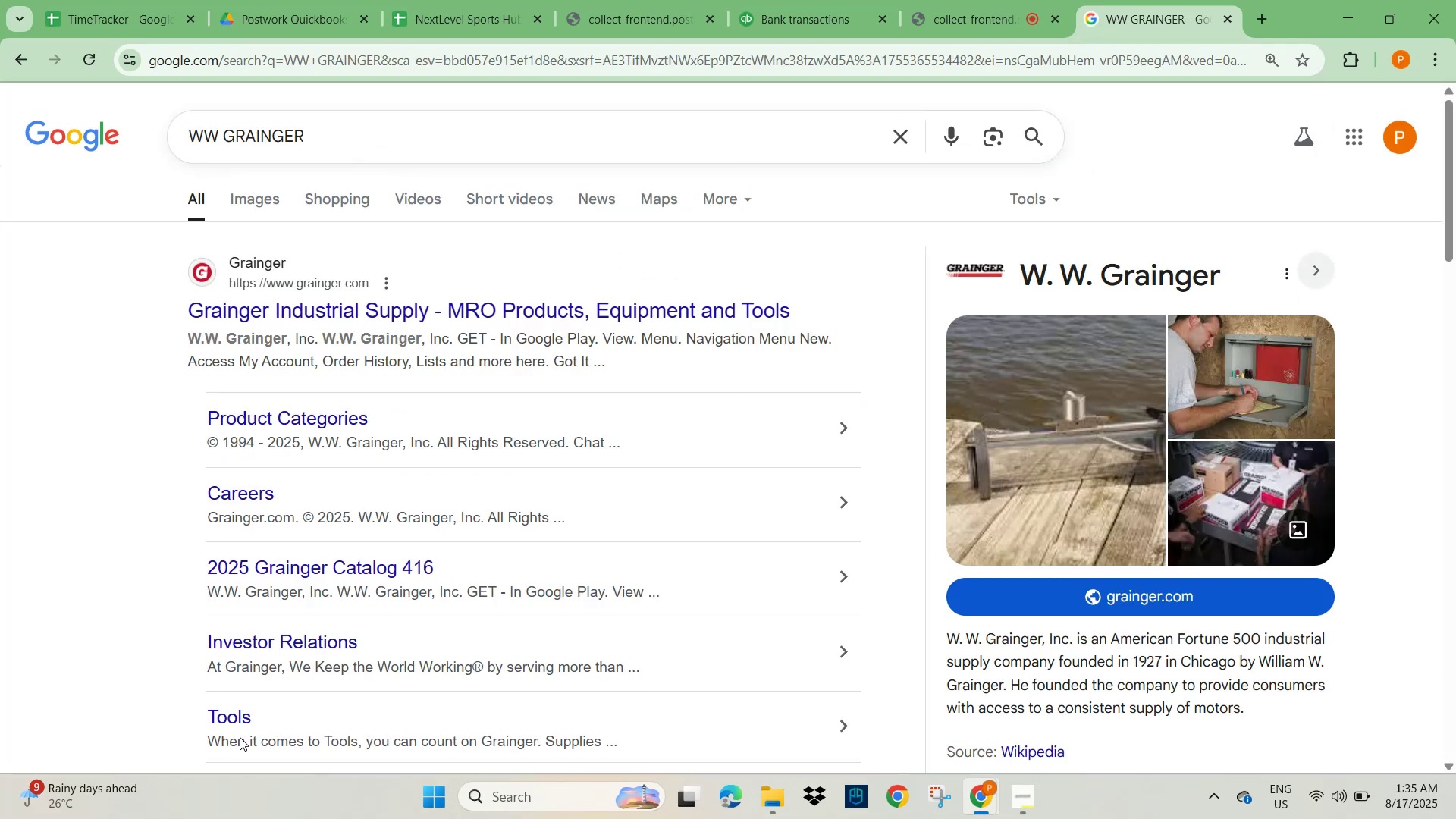 
scroll: coordinate [308, 504], scroll_direction: down, amount: 1.0
 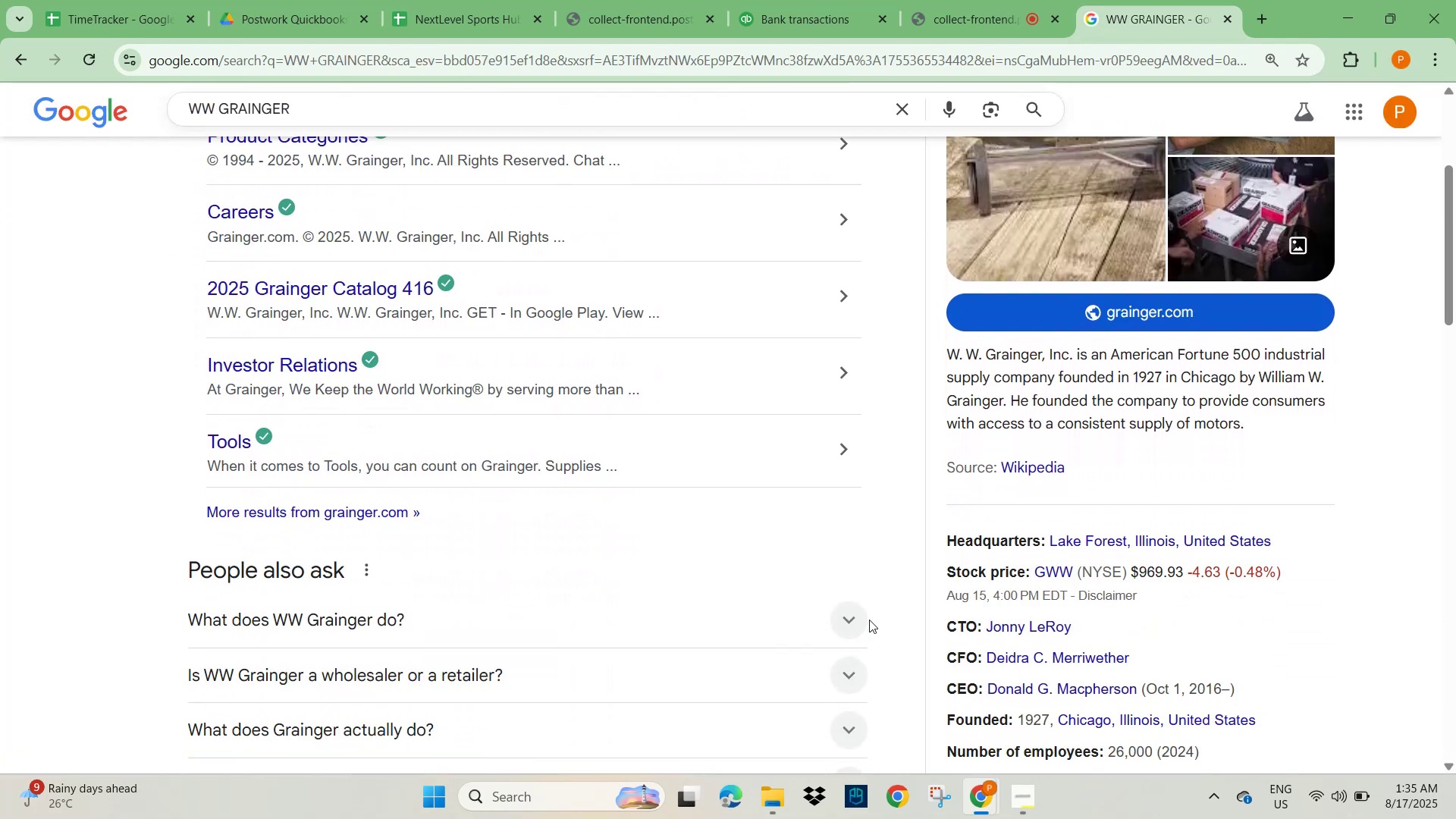 
left_click([849, 619])
 